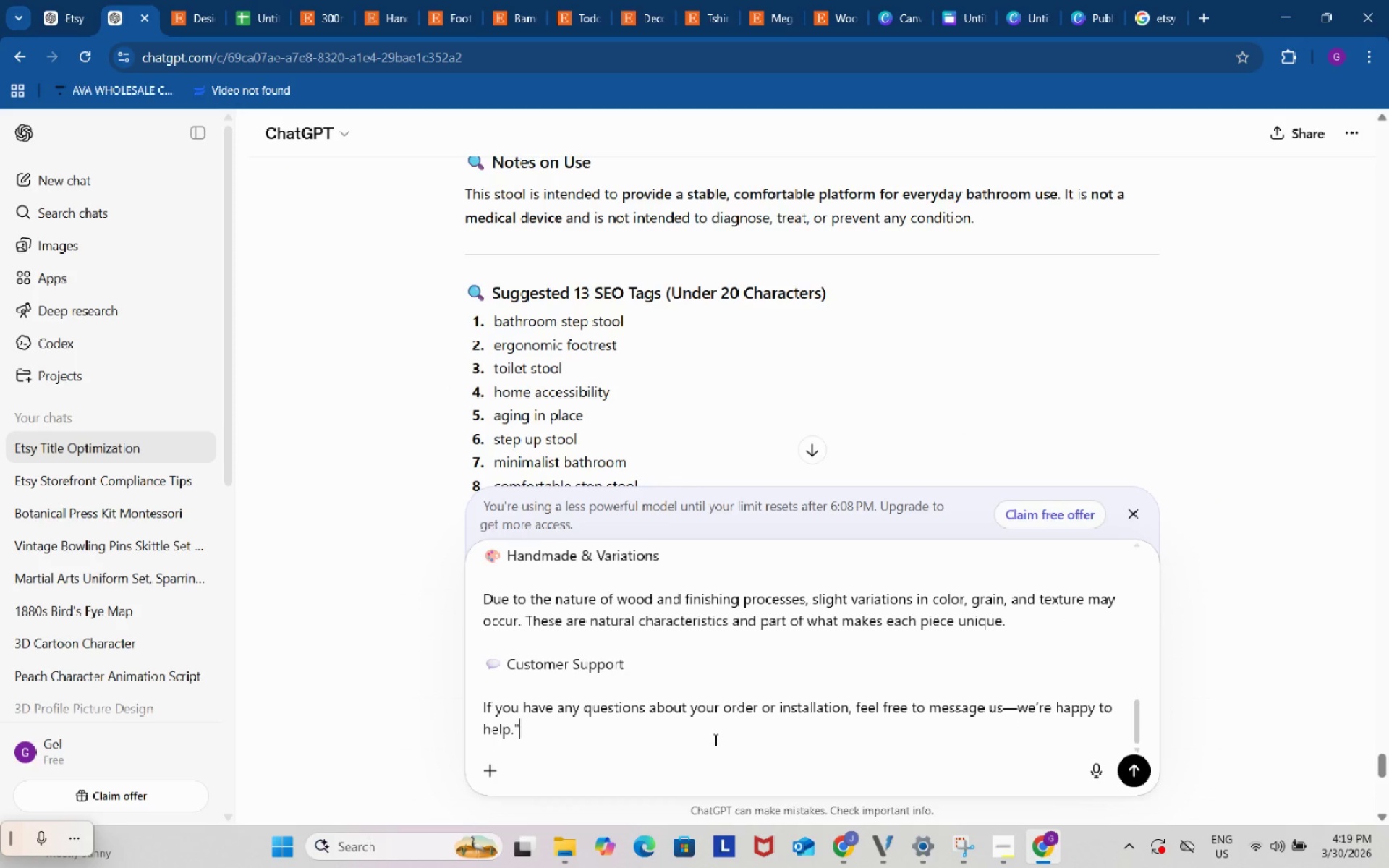 
double_click([714, 739])
 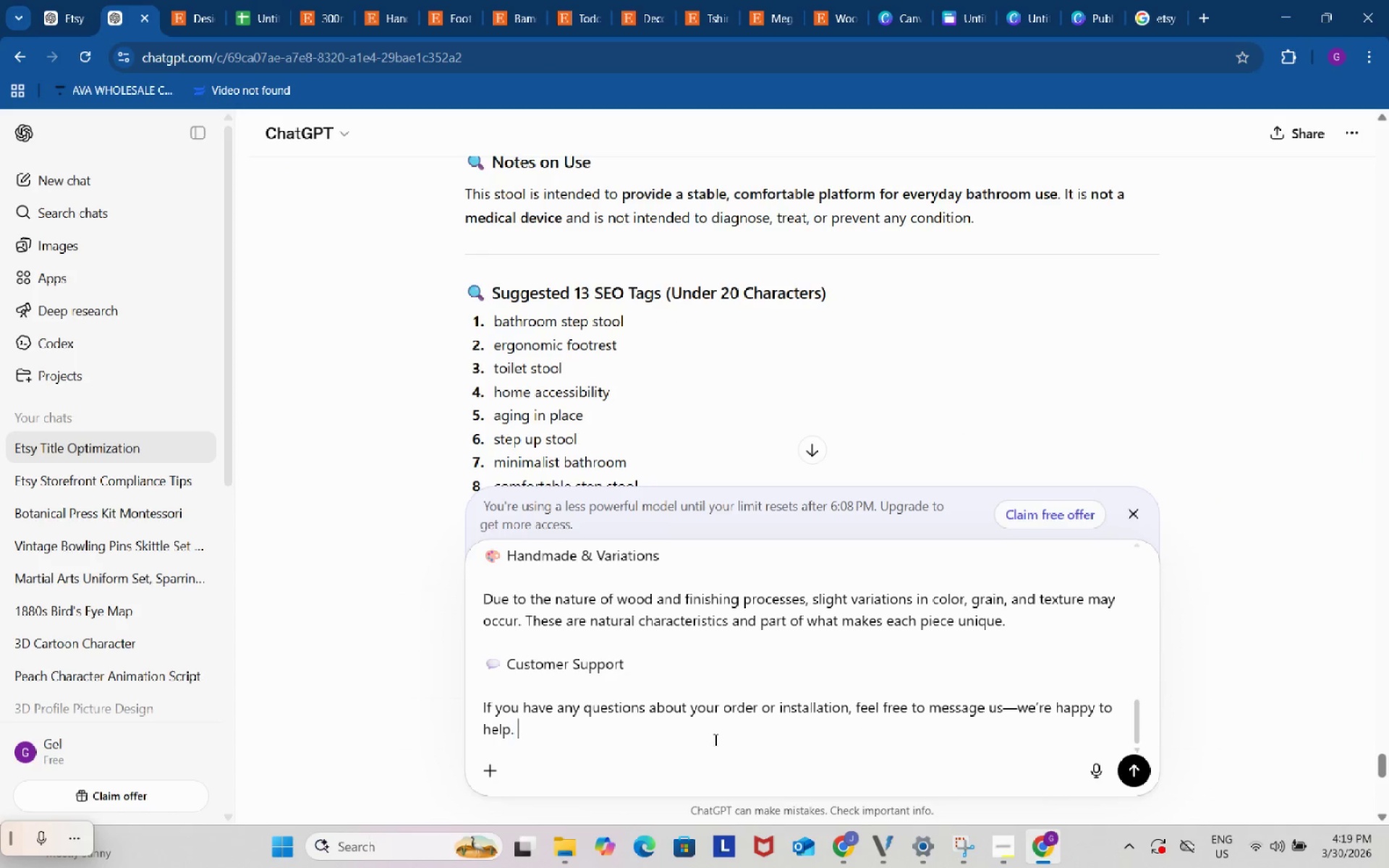 
type( on the)
key(Backspace)
key(Backspace)
key(Backspace)
key(Backspace)
key(Backspace)
key(Backspace)
type(remove te)
key(Backspace)
key(Backspace)
type(icons and add a one sentence title )
 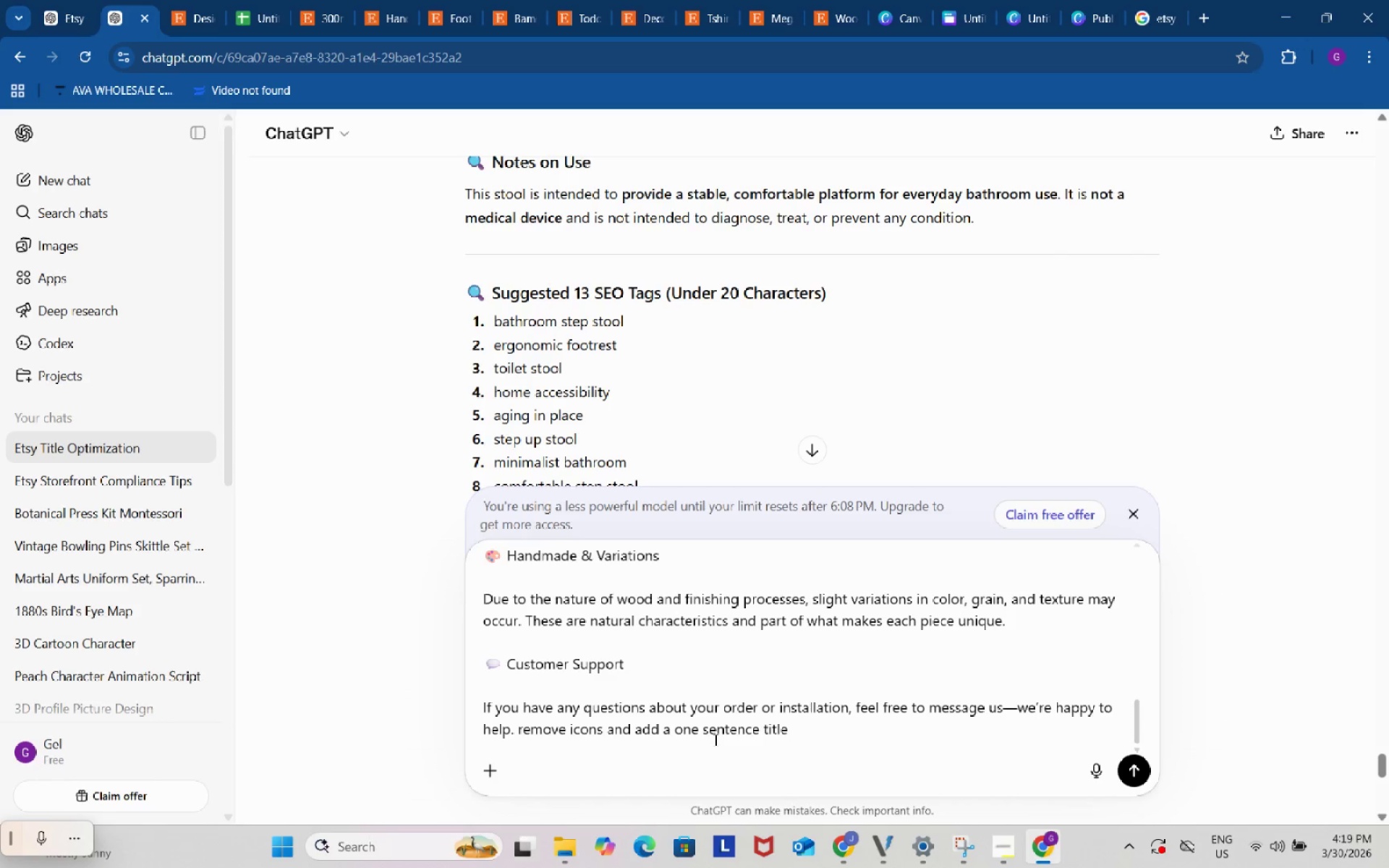 
wait(7.66)
 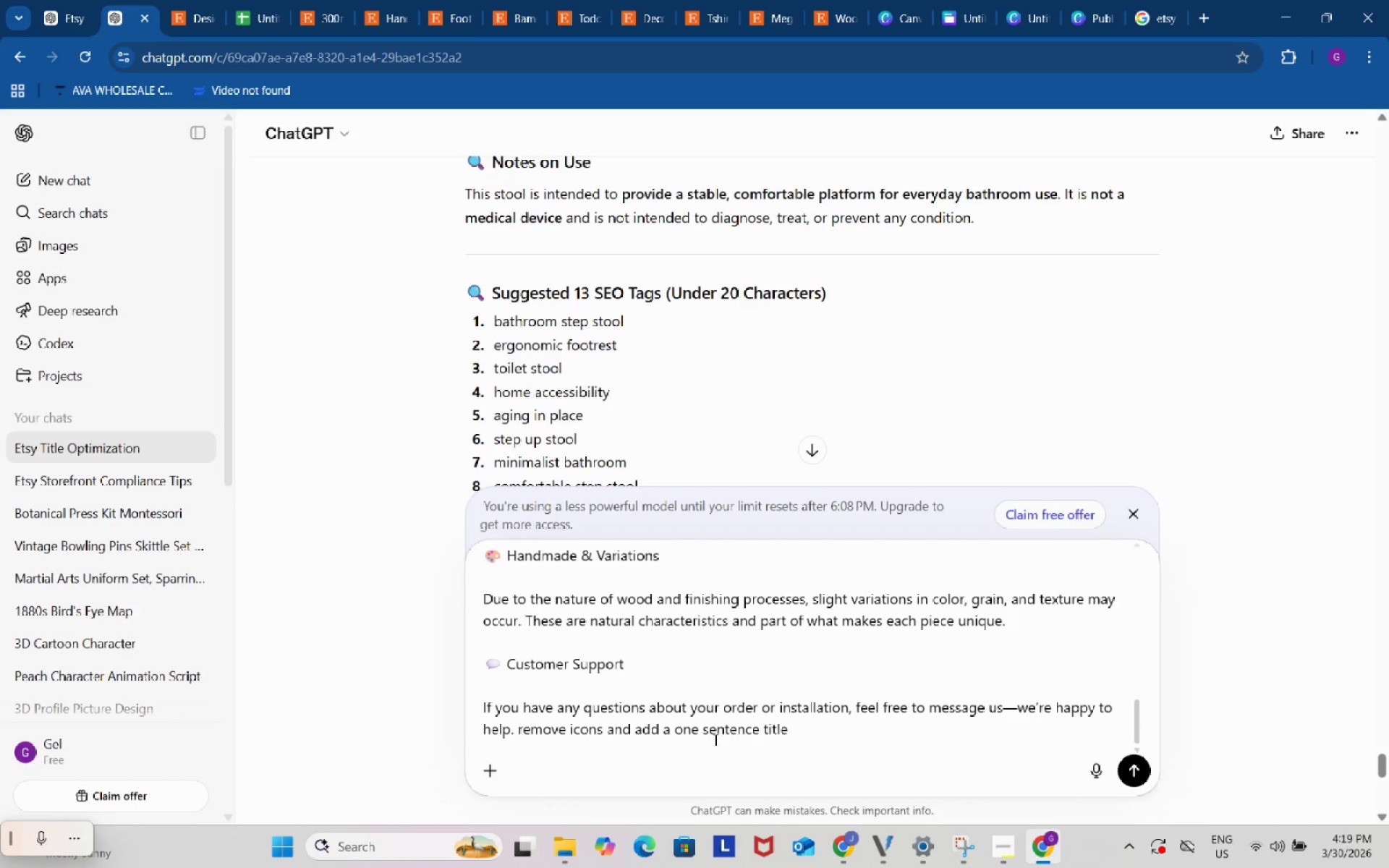 
type(. make us)
key(Backspace)
type(sure the about section id not moretahn the required )
 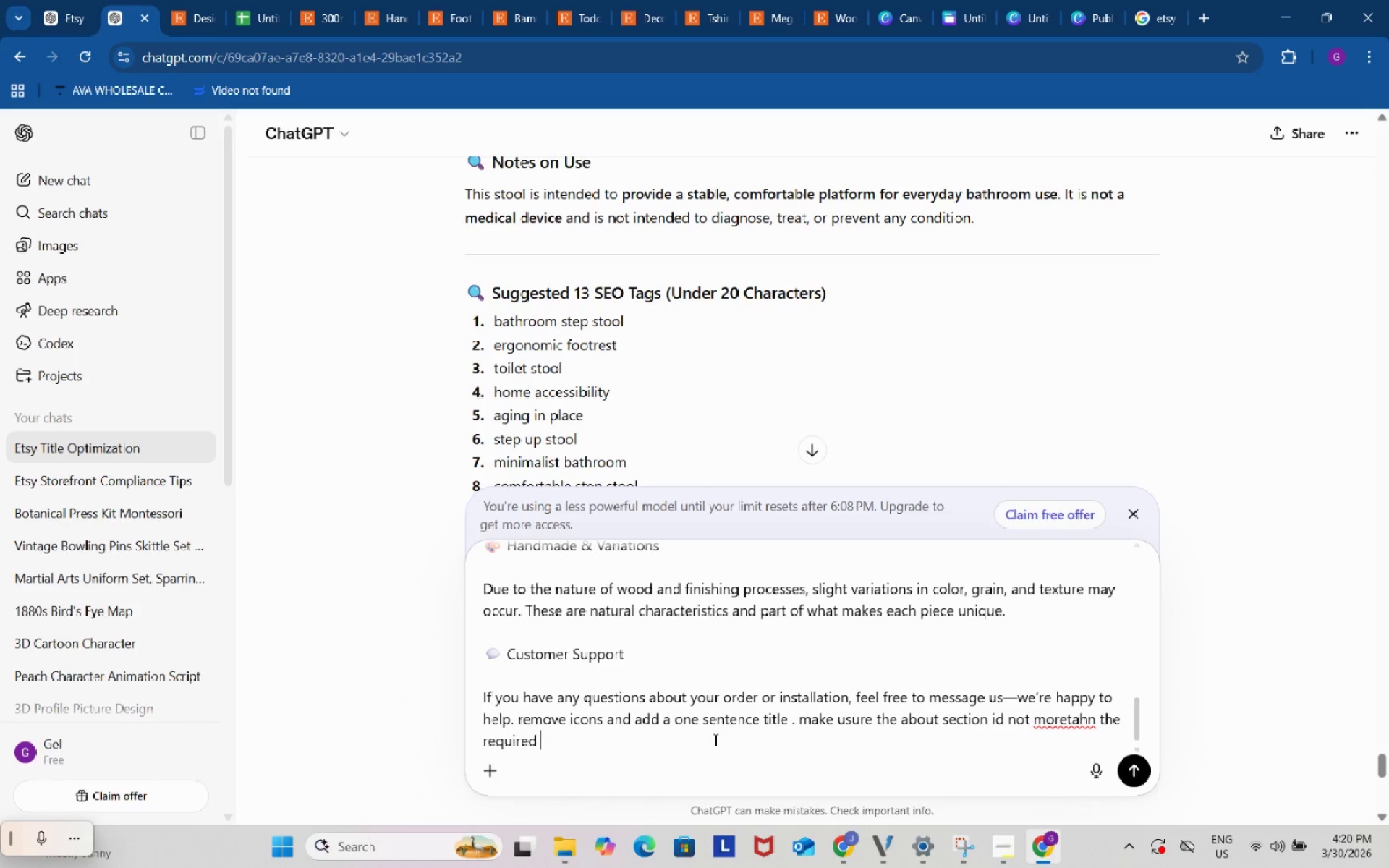 
type(account)
key(Backspace)
key(Backspace)
key(Backspace)
key(Backspace)
key(Backspace)
key(Backspace)
key(Backspace)
type(letters includig the spaces)
 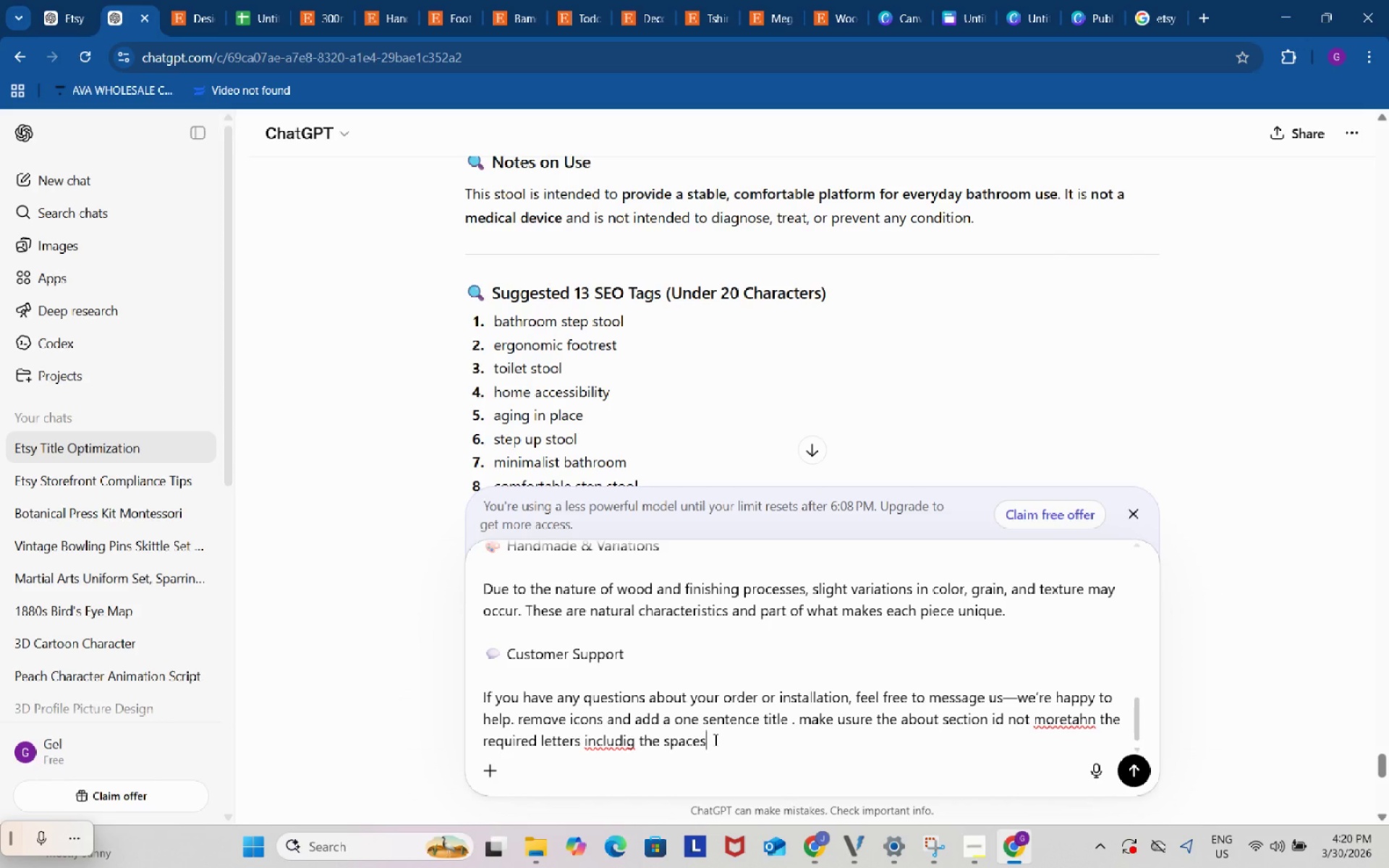 
key(Enter)
 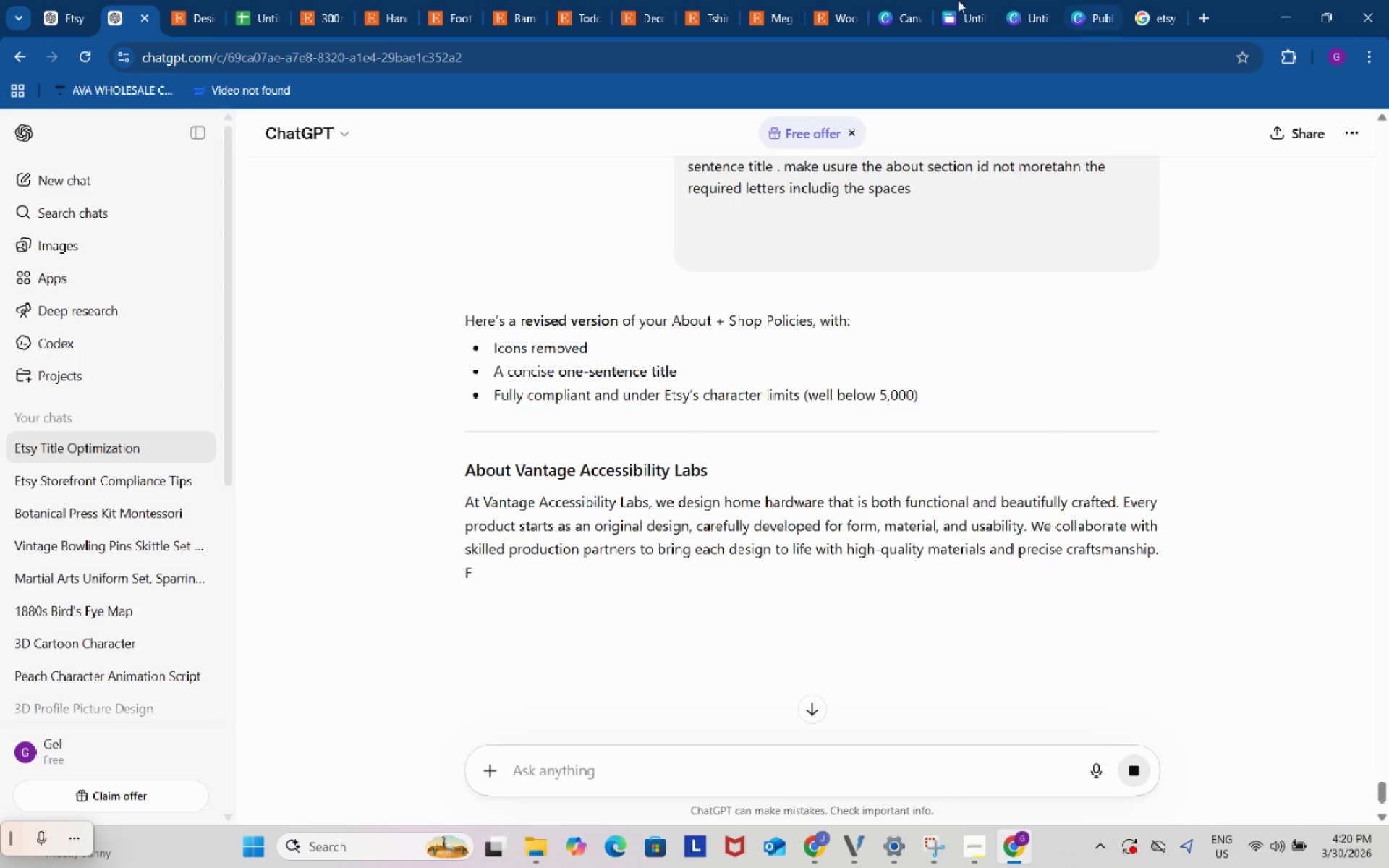 
left_click([335, 0])
 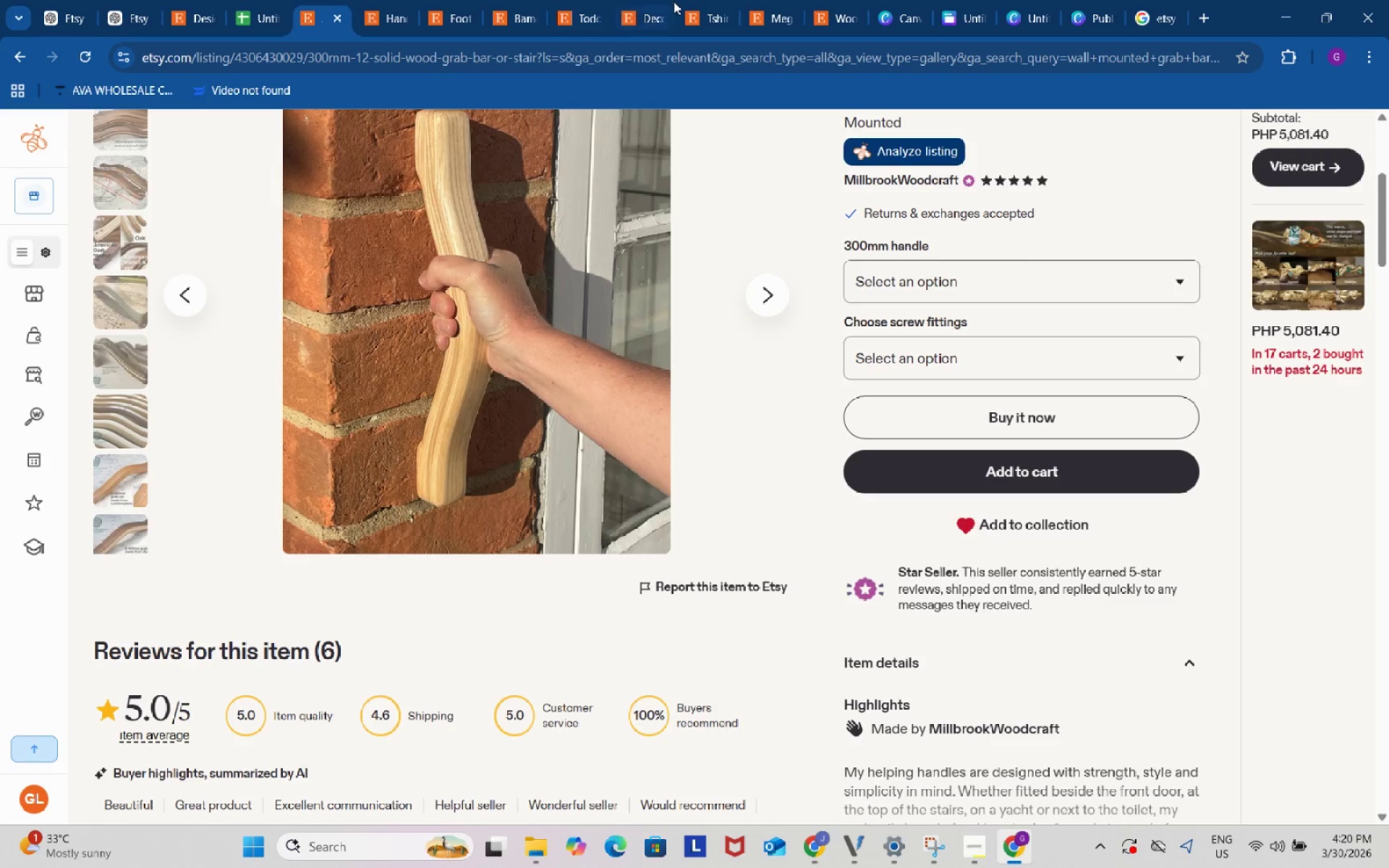 
left_click([582, 1])
 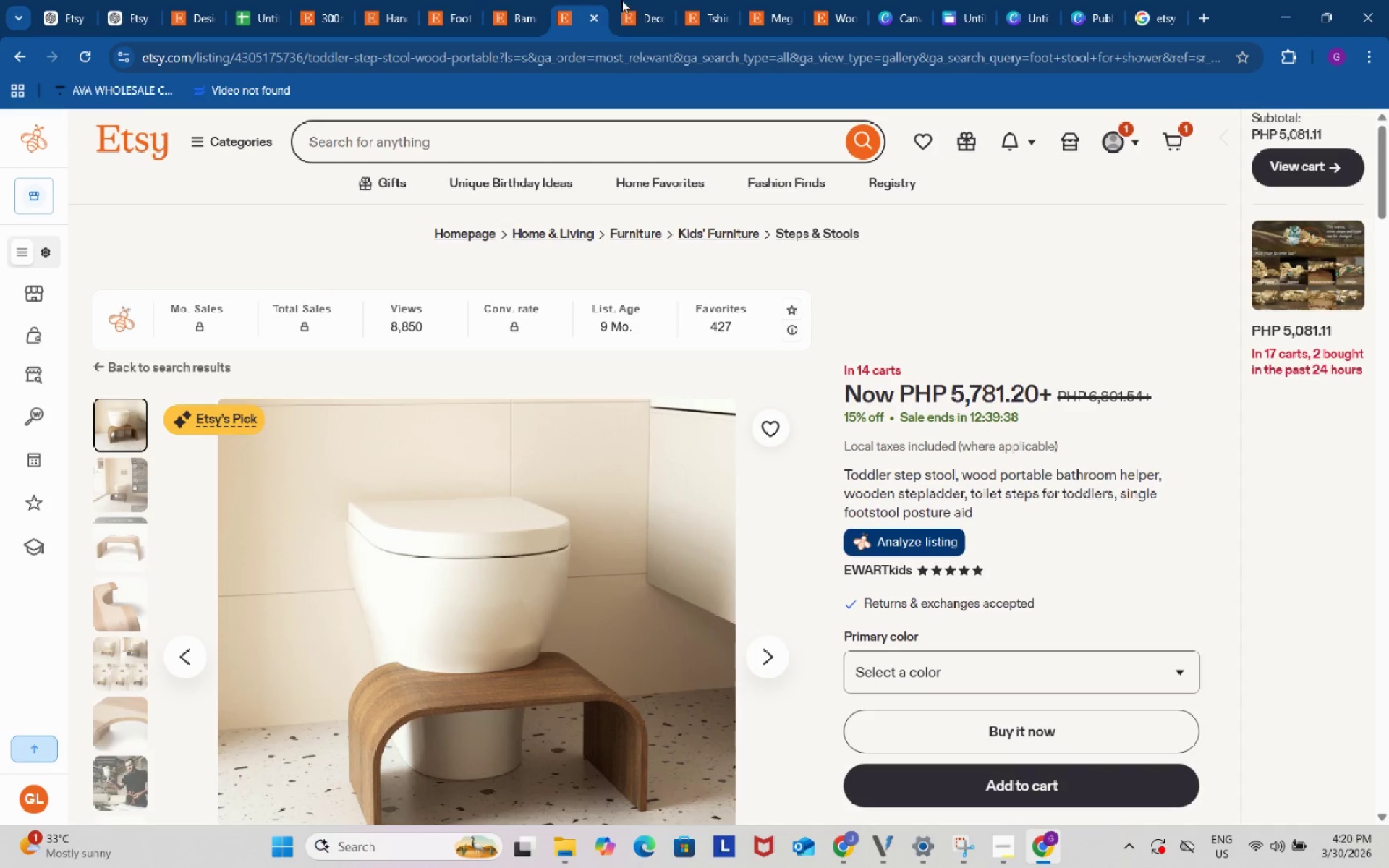 
left_click([637, 0])
 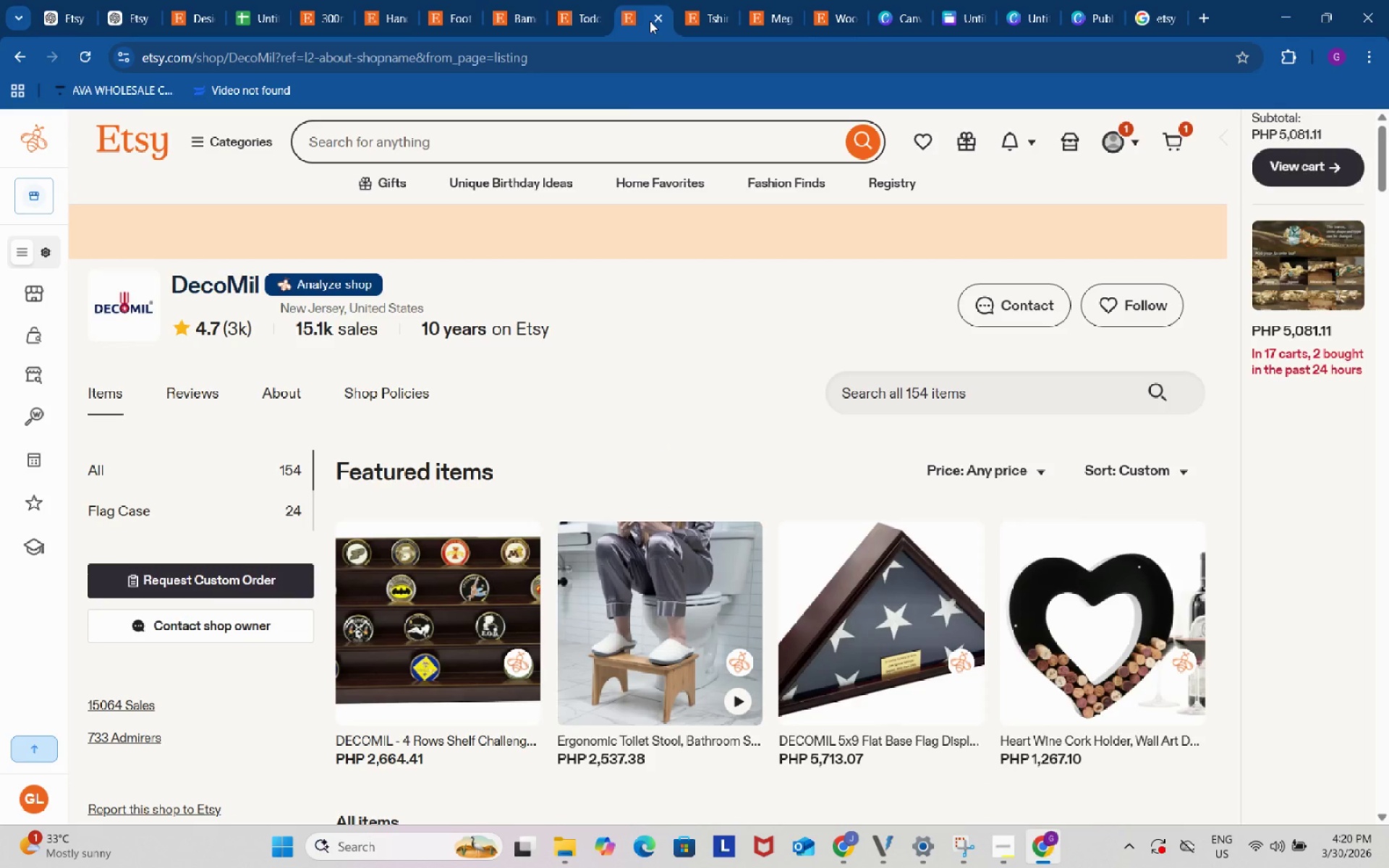 
scroll: coordinate [657, 319], scroll_direction: down, amount: 4.0
 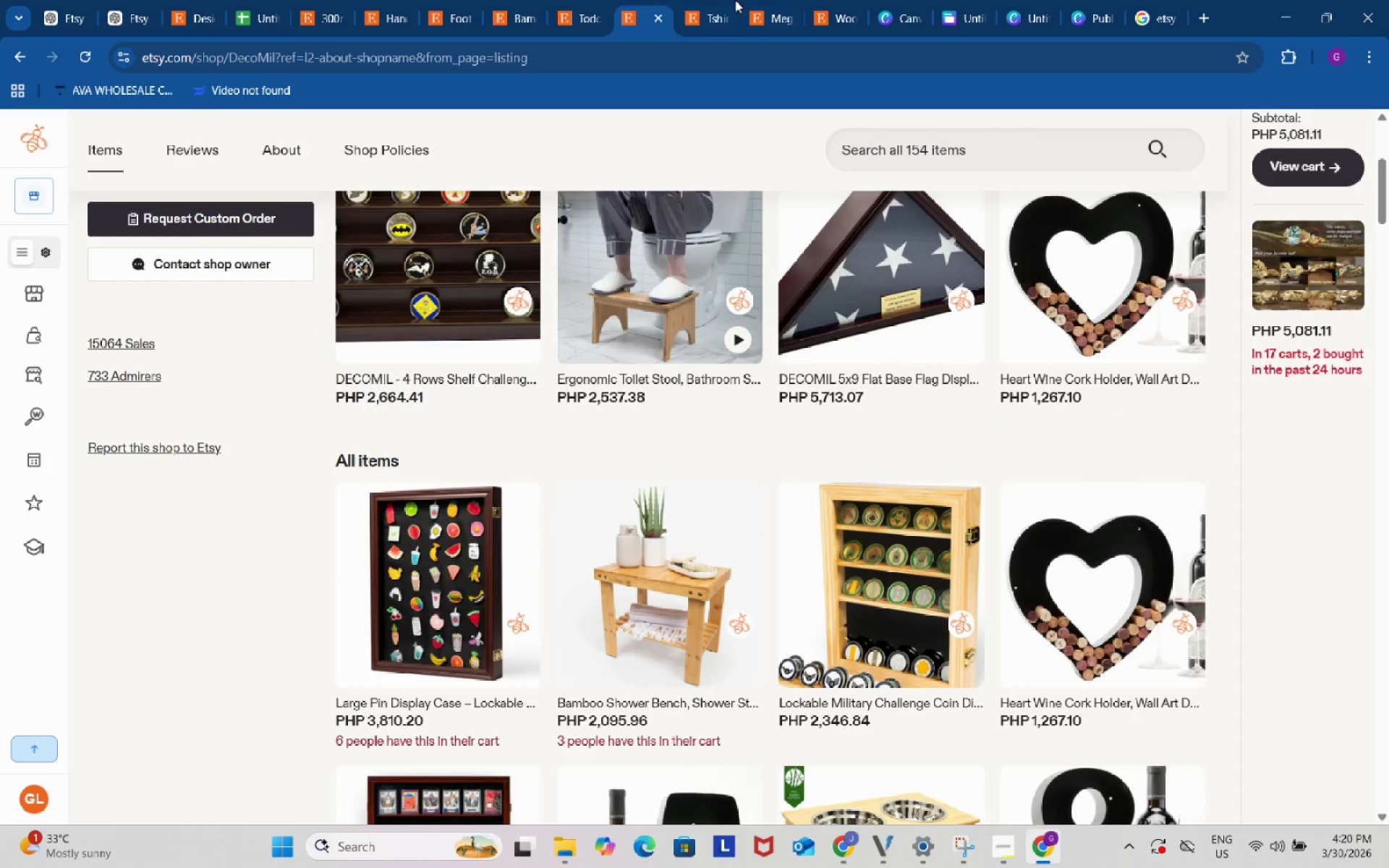 
left_click([731, 0])
 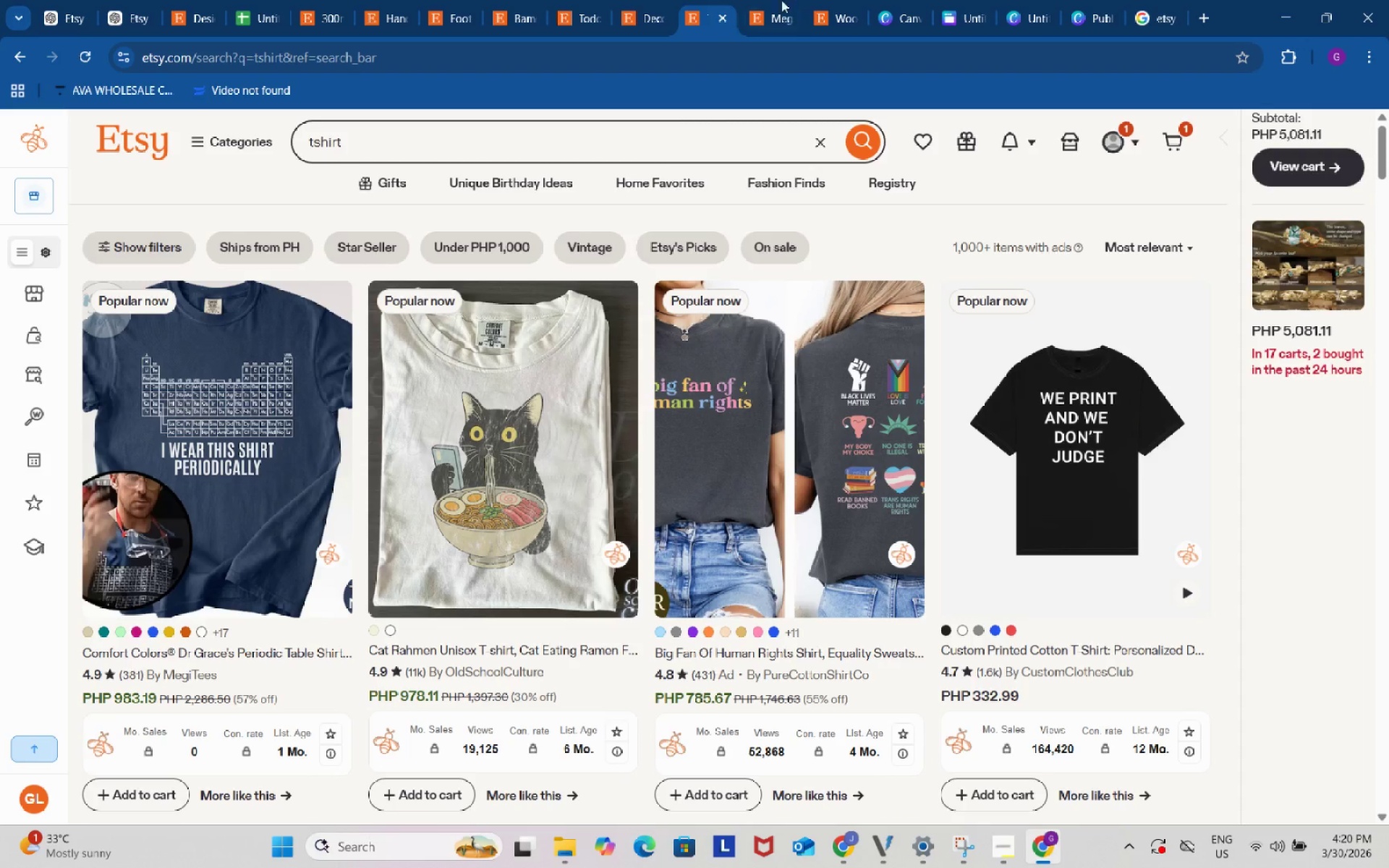 
left_click([783, 0])
 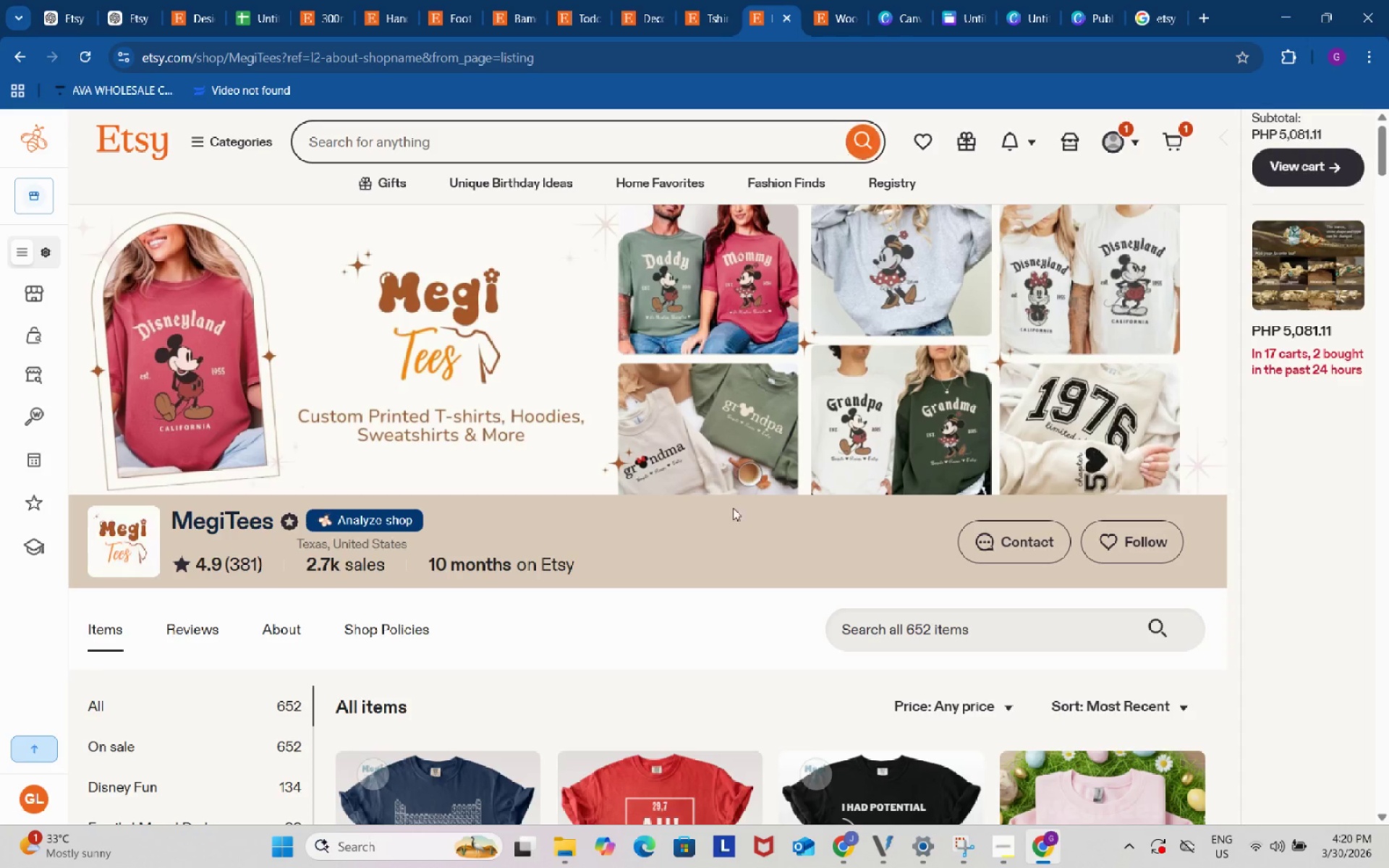 
scroll: coordinate [733, 539], scroll_direction: down, amount: 38.0
 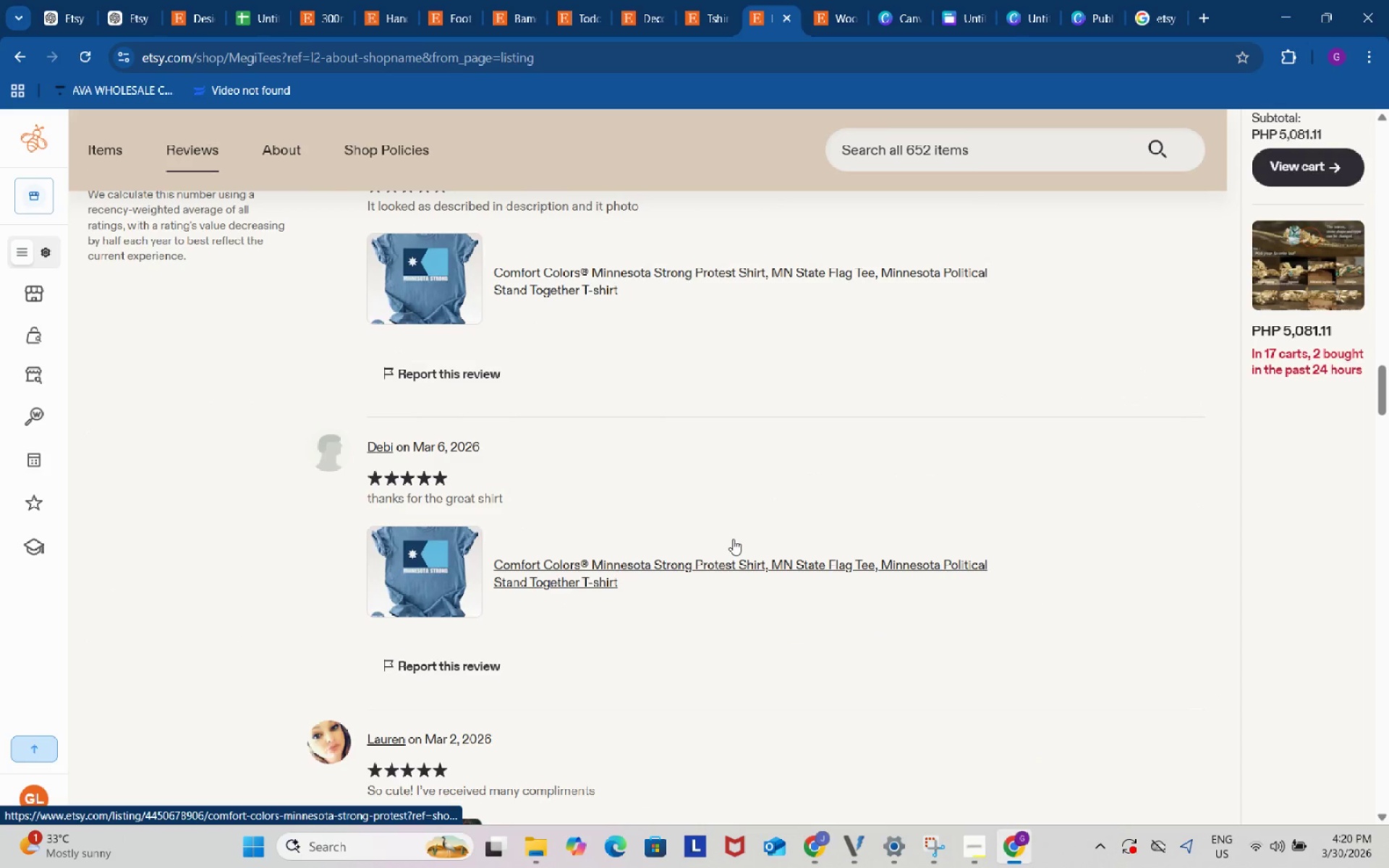 
scroll: coordinate [733, 539], scroll_direction: up, amount: 3.0
 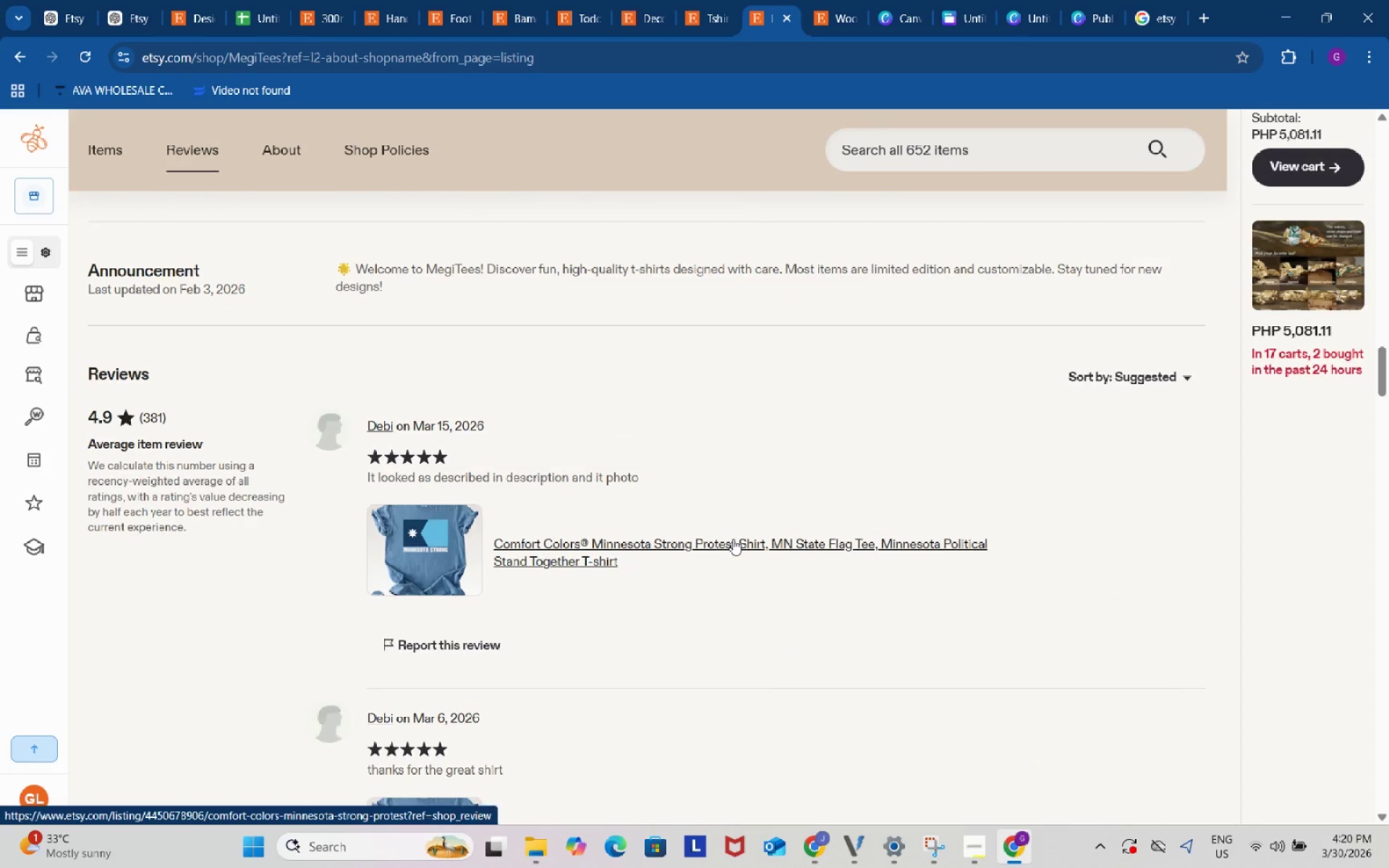 
scroll: coordinate [733, 539], scroll_direction: down, amount: 39.0
 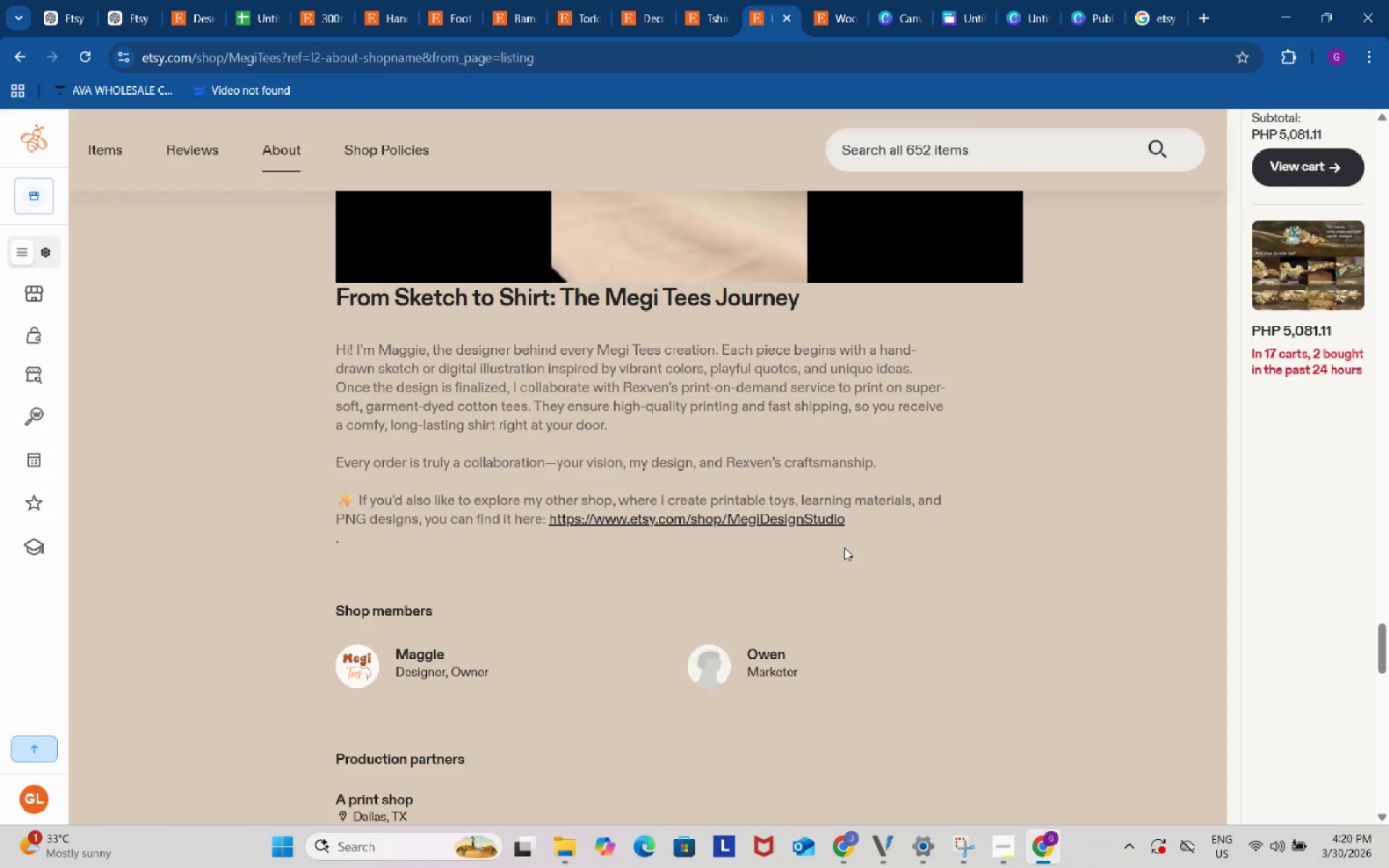 
wait(12.56)
 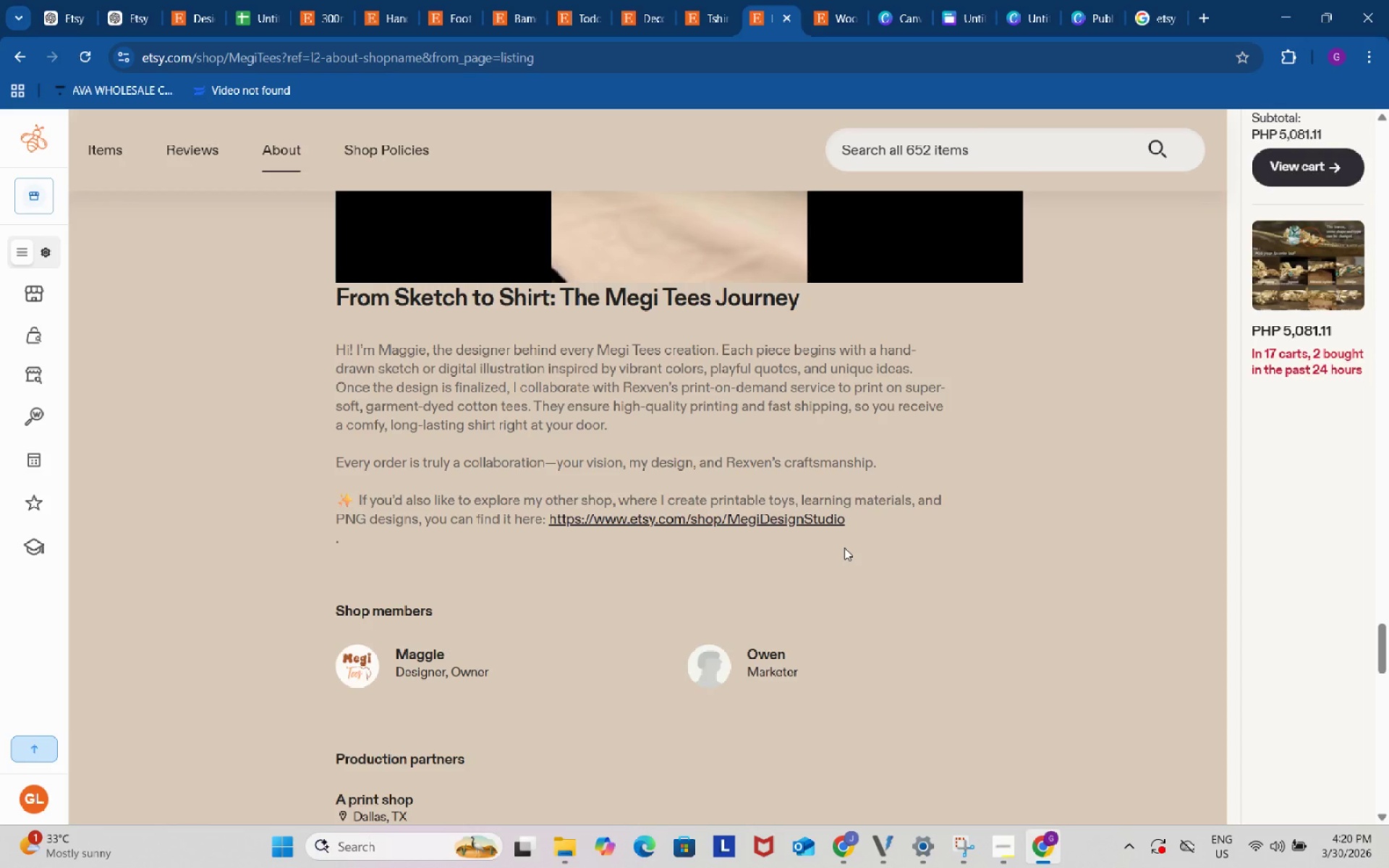 
scroll: coordinate [835, 569], scroll_direction: down, amount: 2.0
 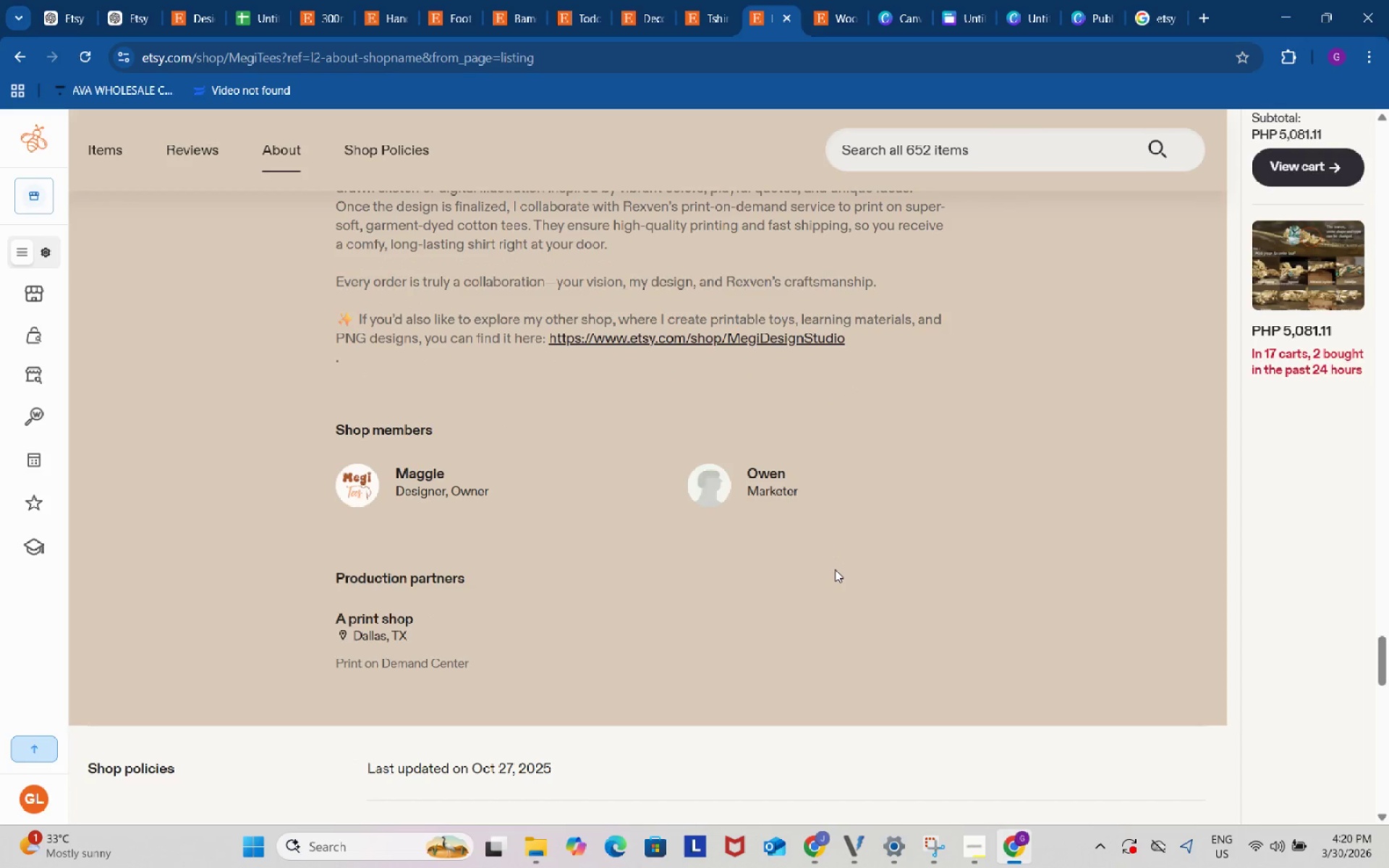 
scroll: coordinate [835, 569], scroll_direction: up, amount: 2.0
 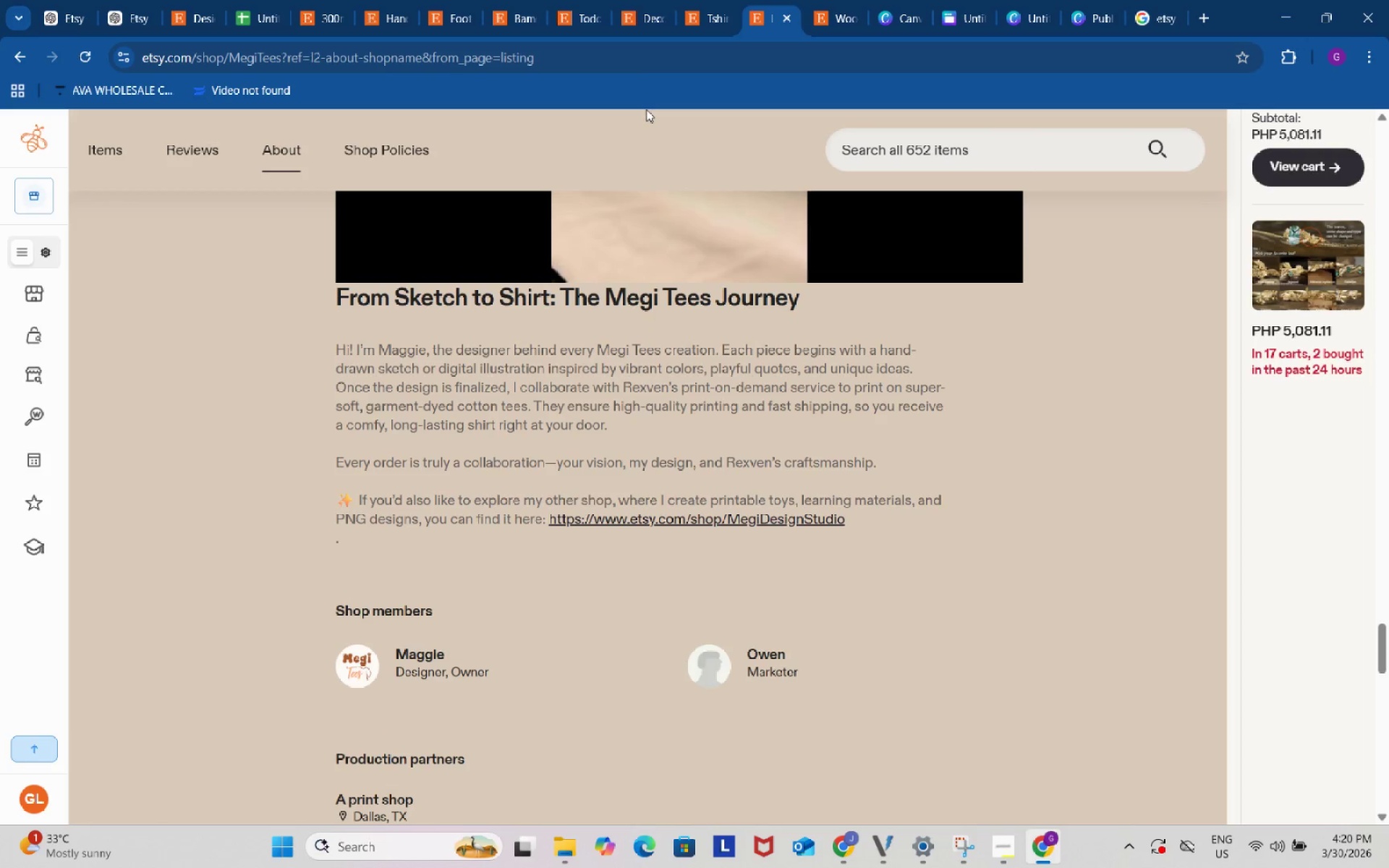 
left_click([695, 0])
 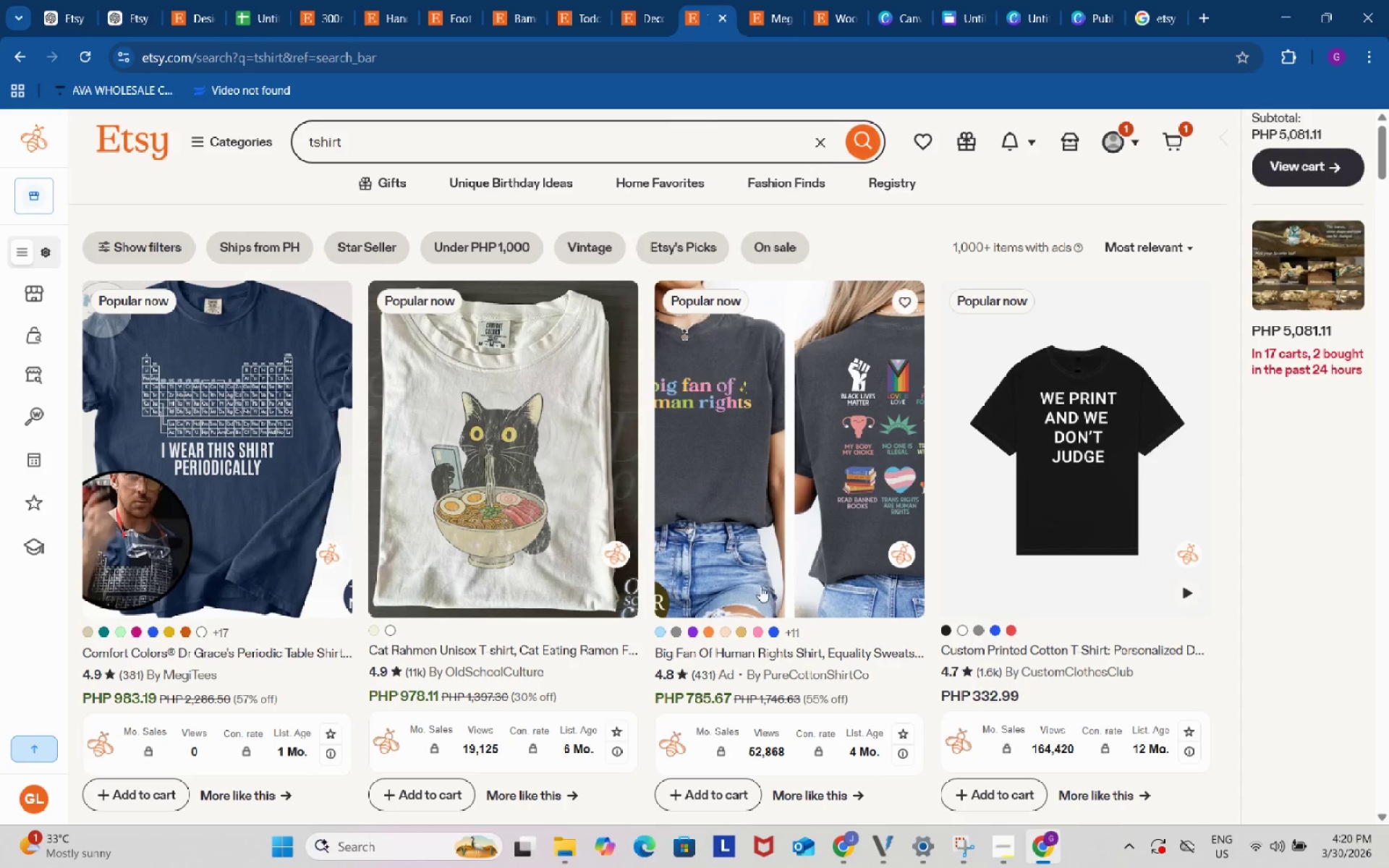 
scroll: coordinate [683, 605], scroll_direction: down, amount: 11.0
 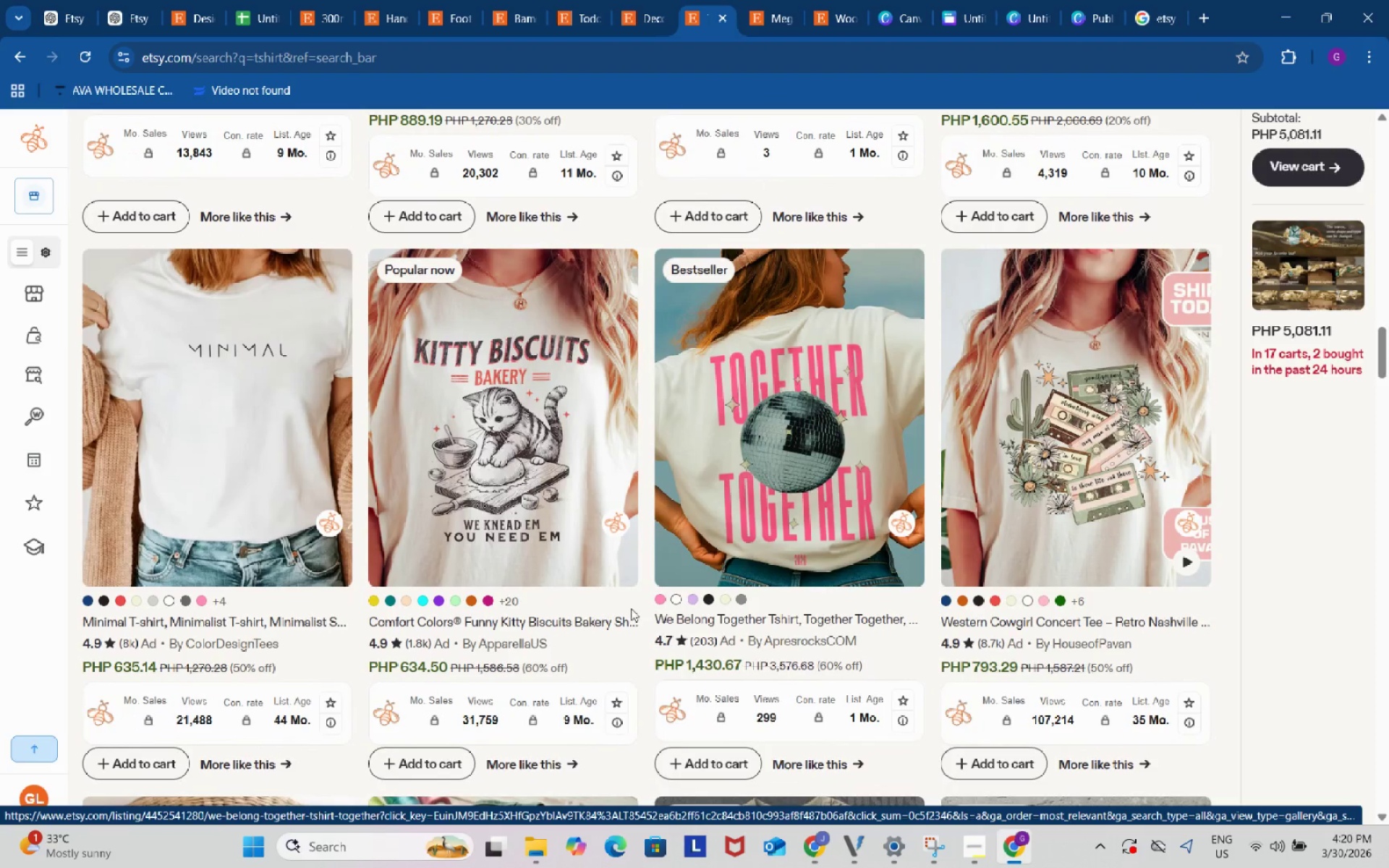 
left_click([531, 621])
 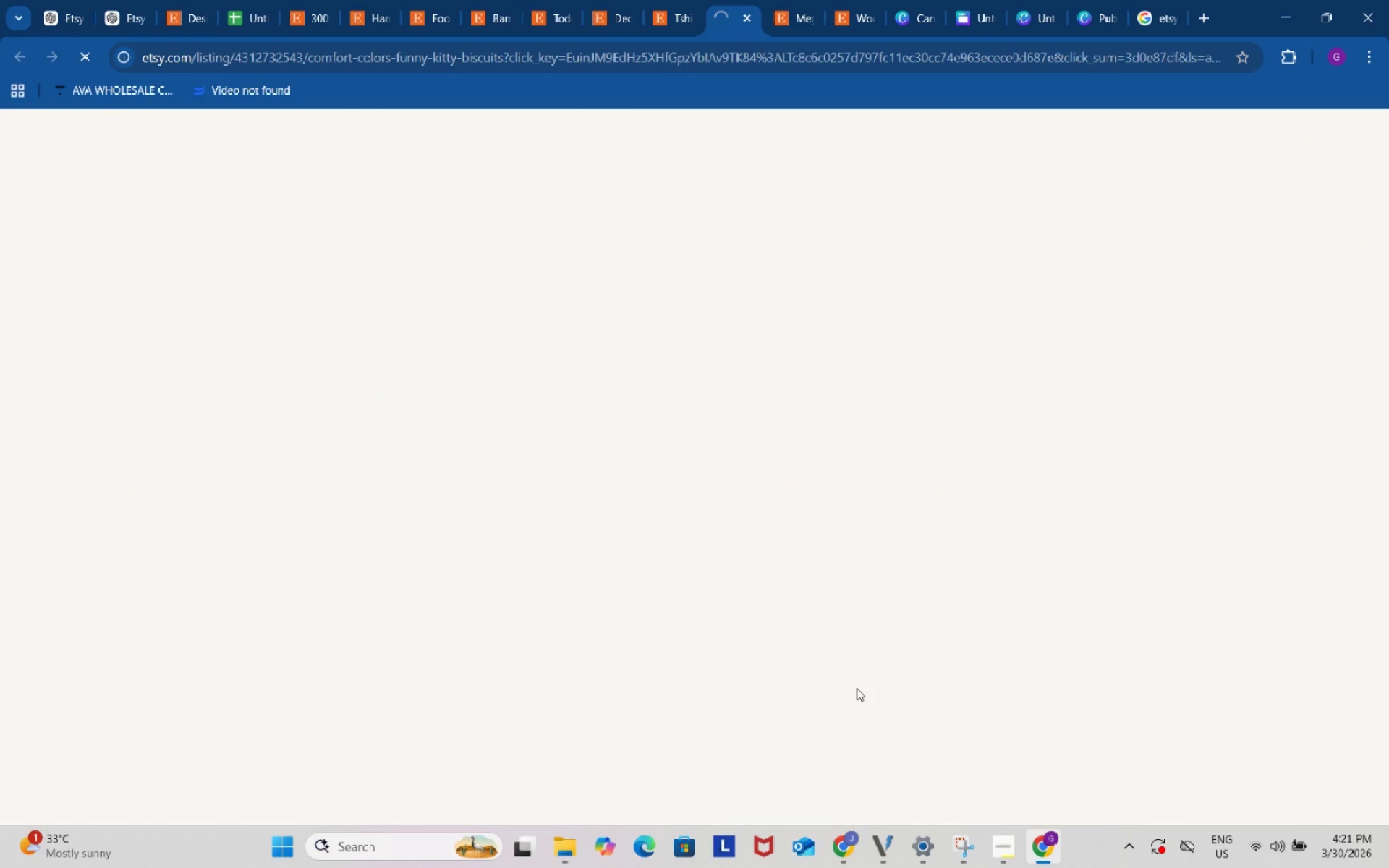 
scroll: coordinate [1129, 689], scroll_direction: down, amount: 22.0
 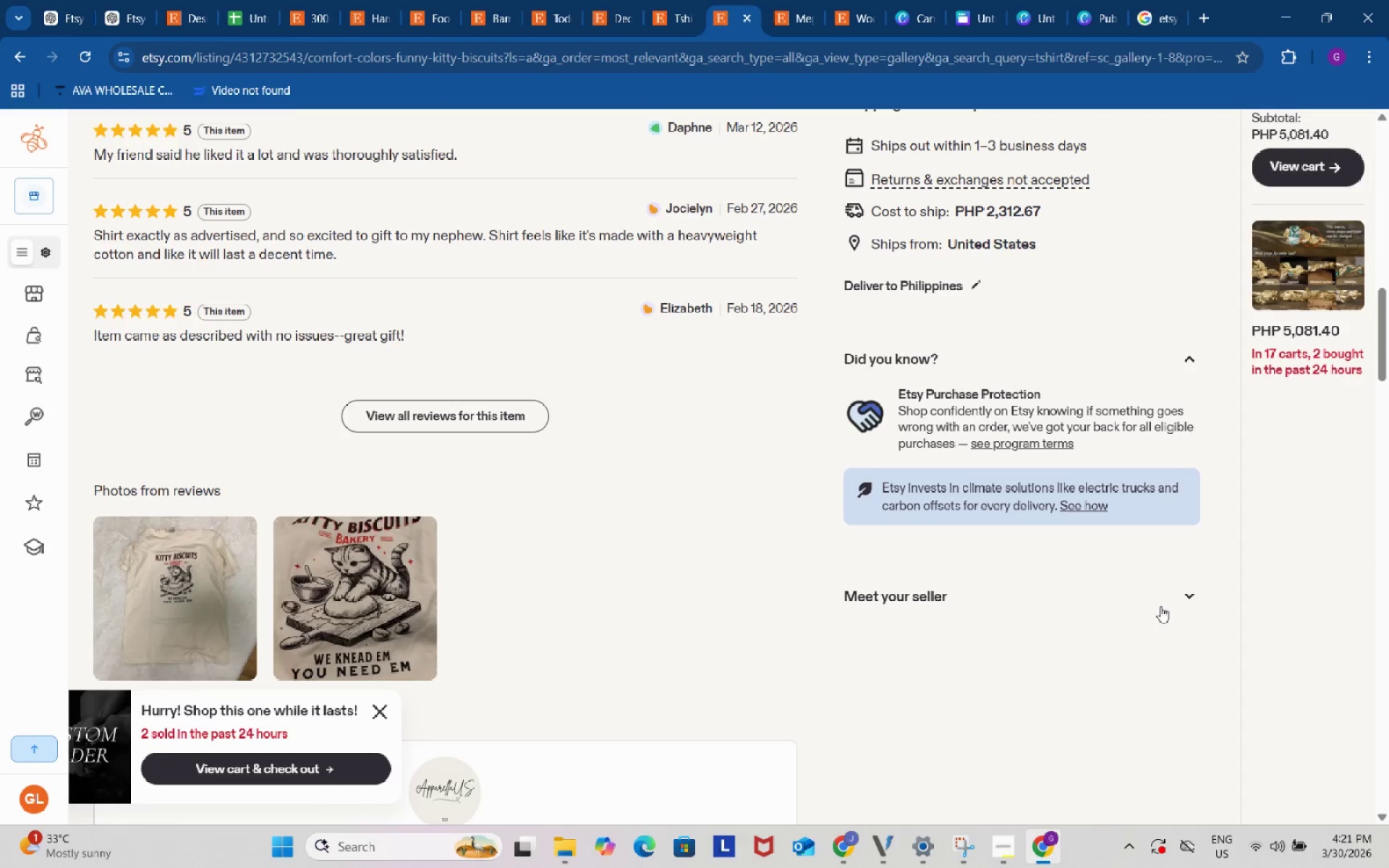 
left_click([1162, 600])
 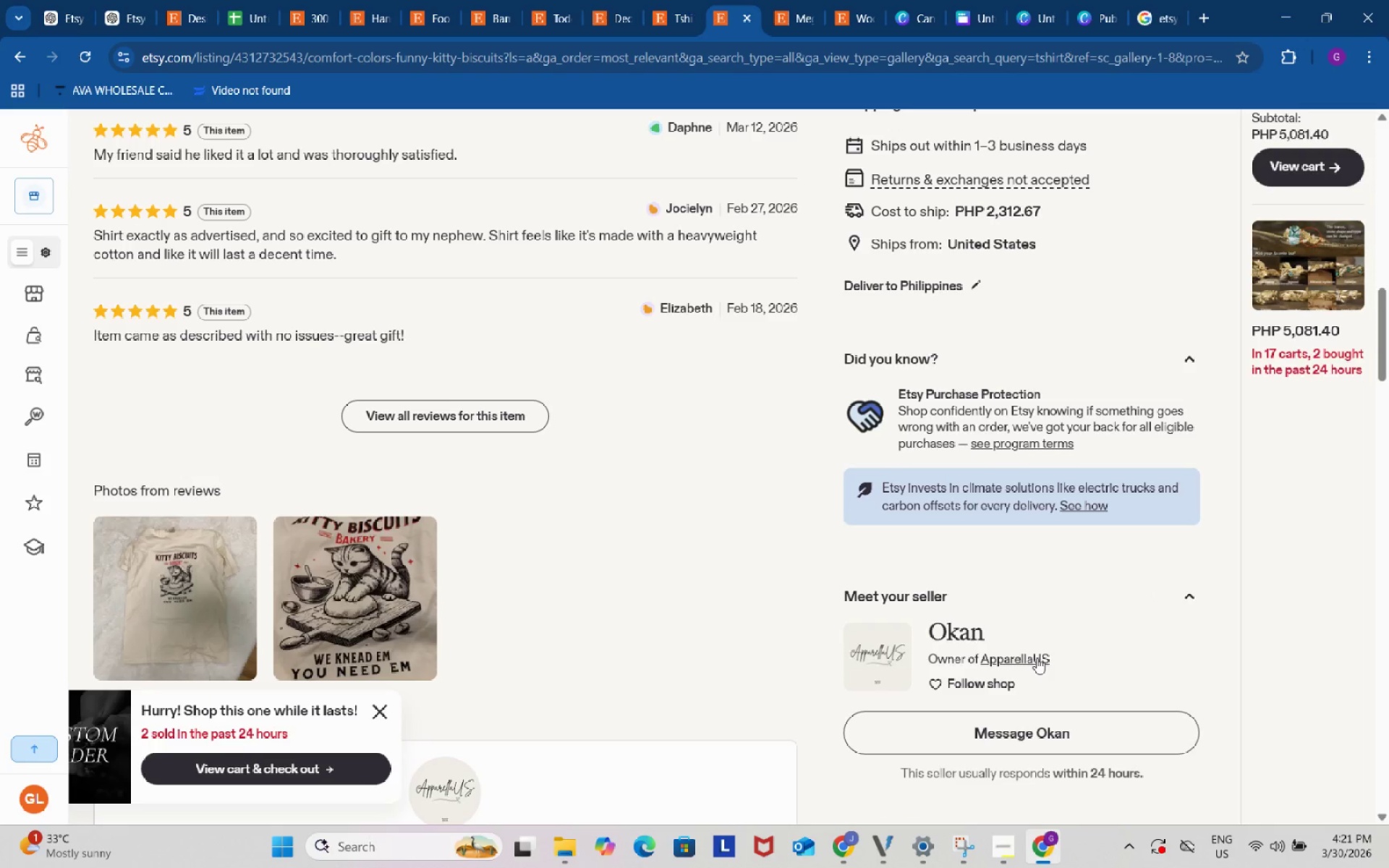 
left_click([1032, 657])
 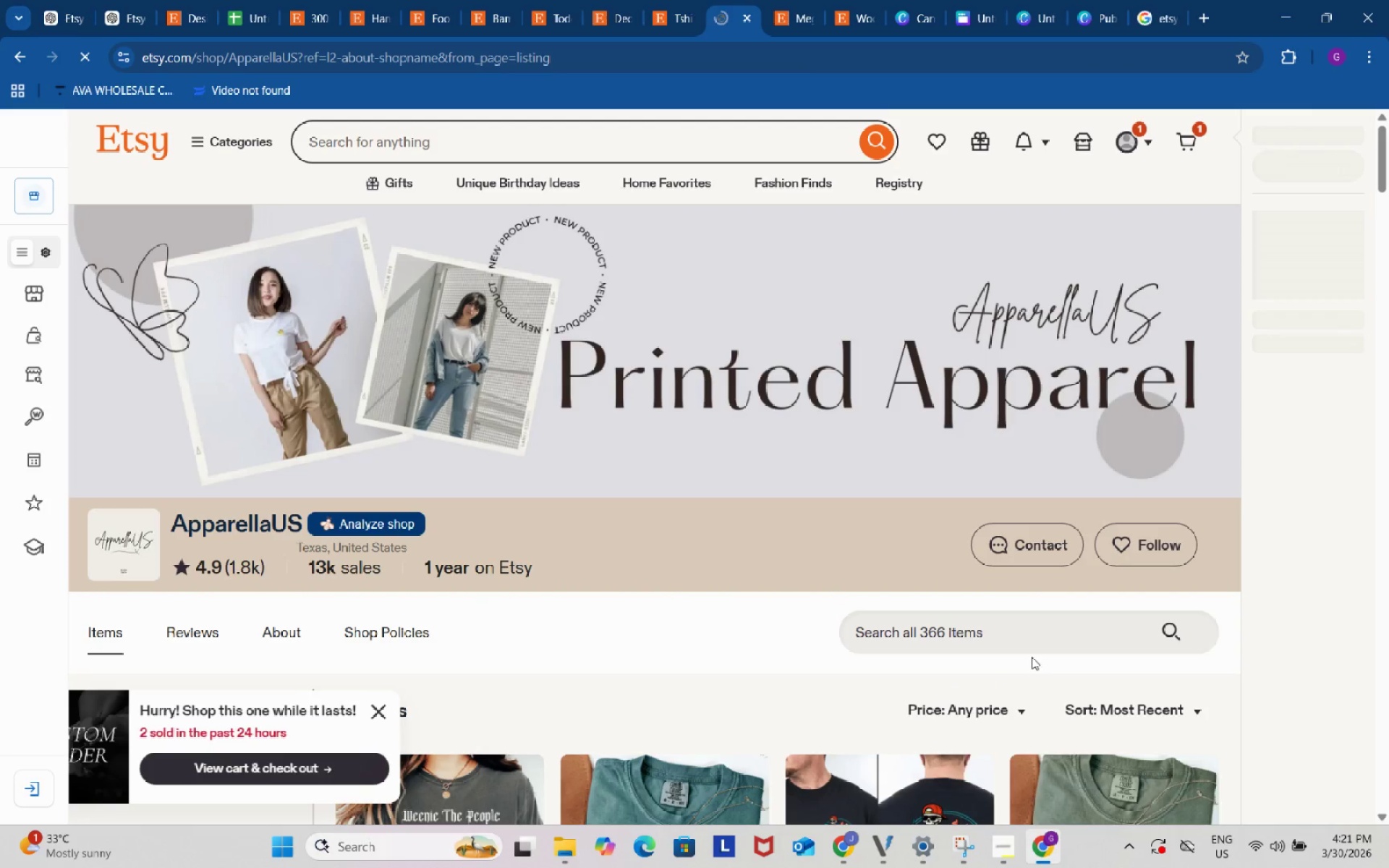 
scroll: coordinate [1112, 572], scroll_direction: down, amount: 27.0
 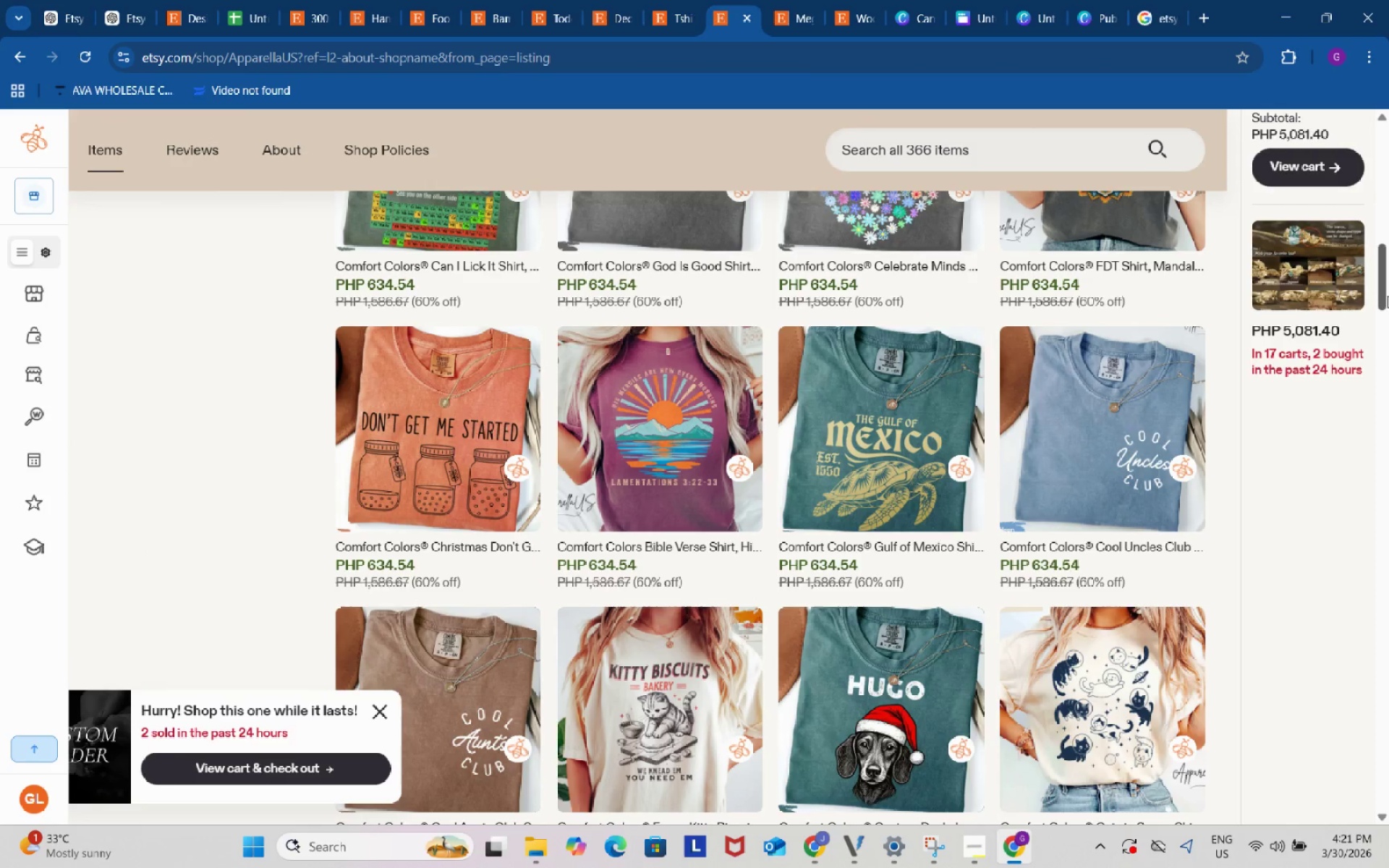 
left_click_drag(start_coordinate=[1386, 286], to_coordinate=[1388, 694])
 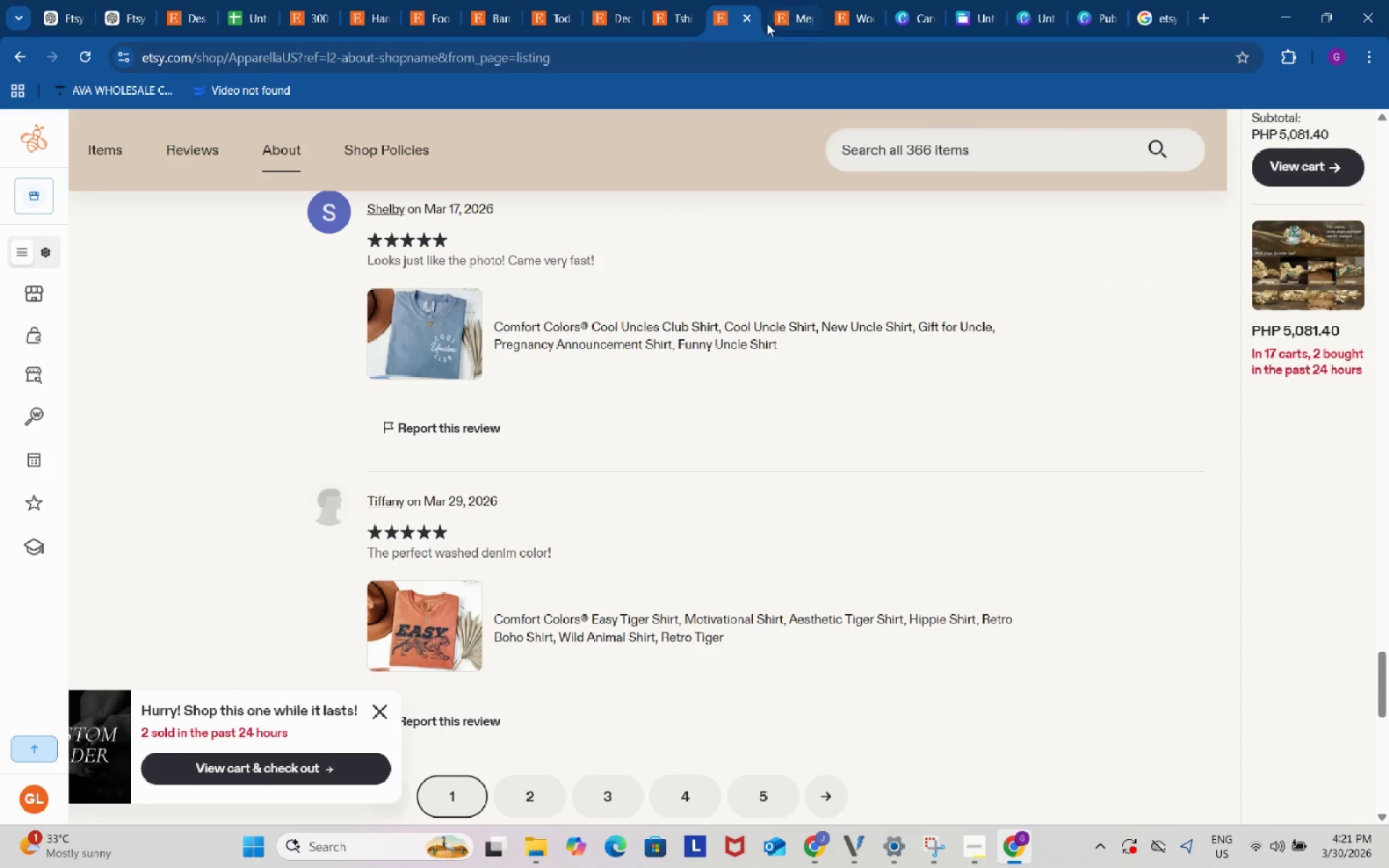 
left_click([749, 16])
 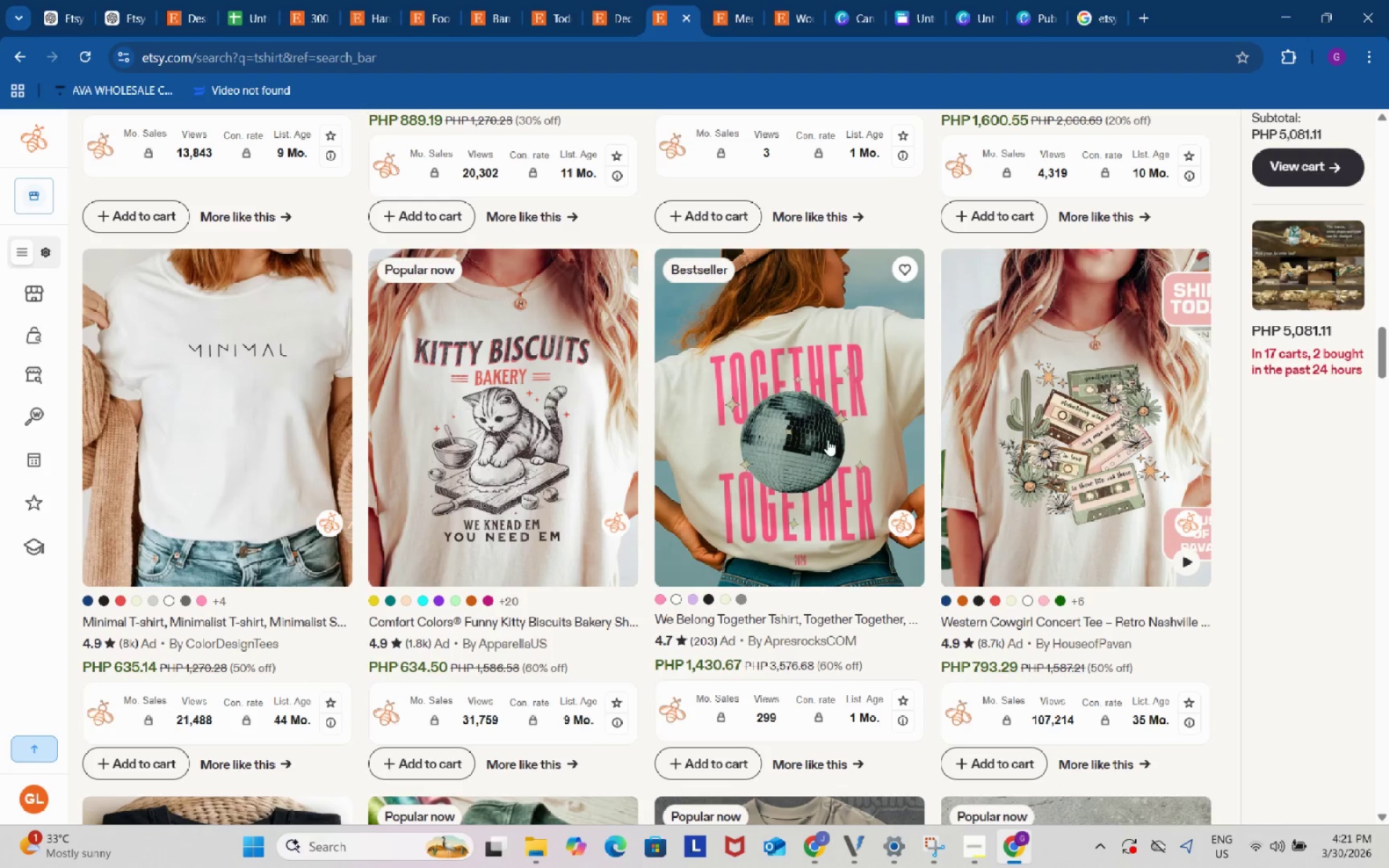 
scroll: coordinate [828, 484], scroll_direction: down, amount: 6.0
 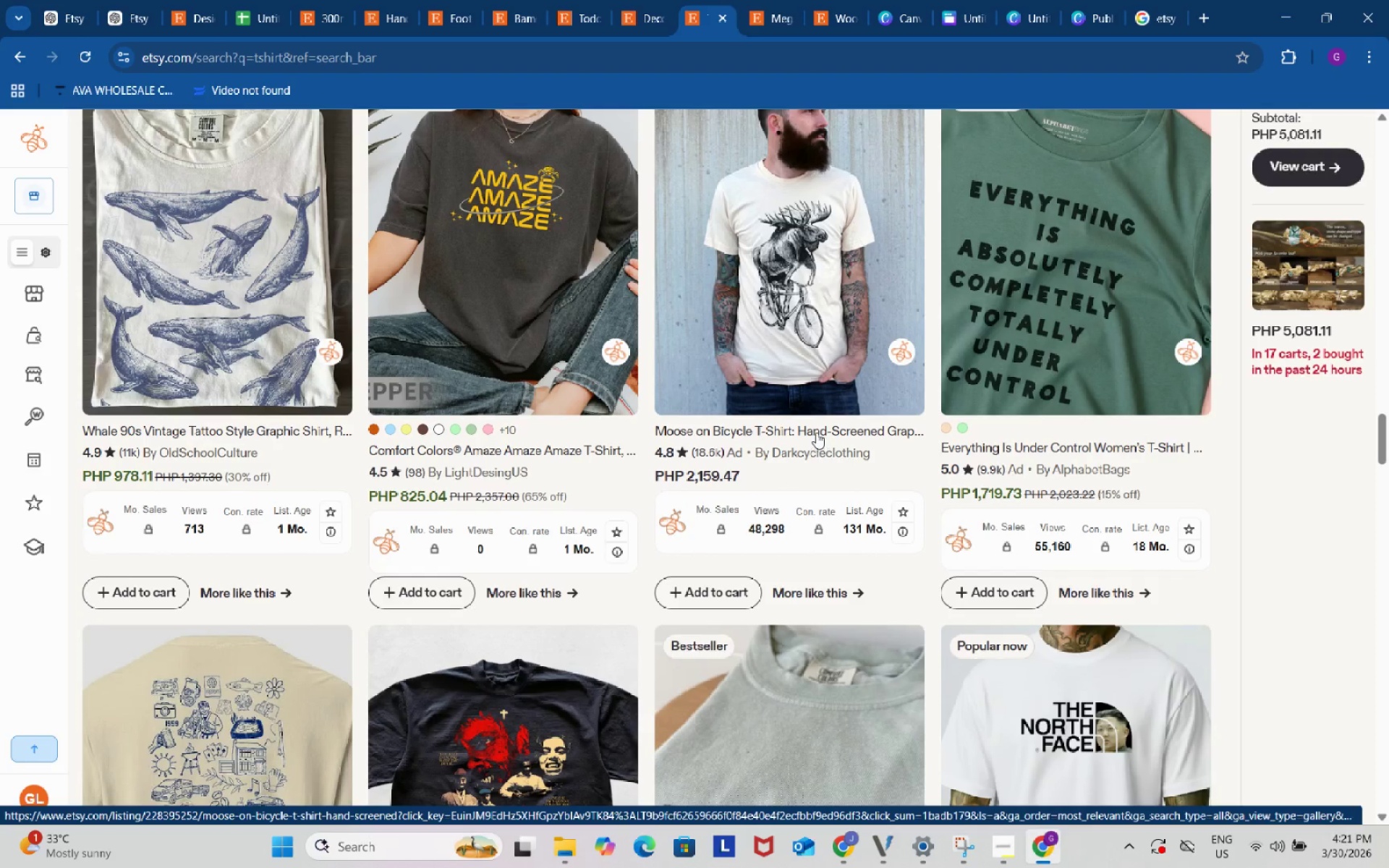 
left_click([816, 432])
 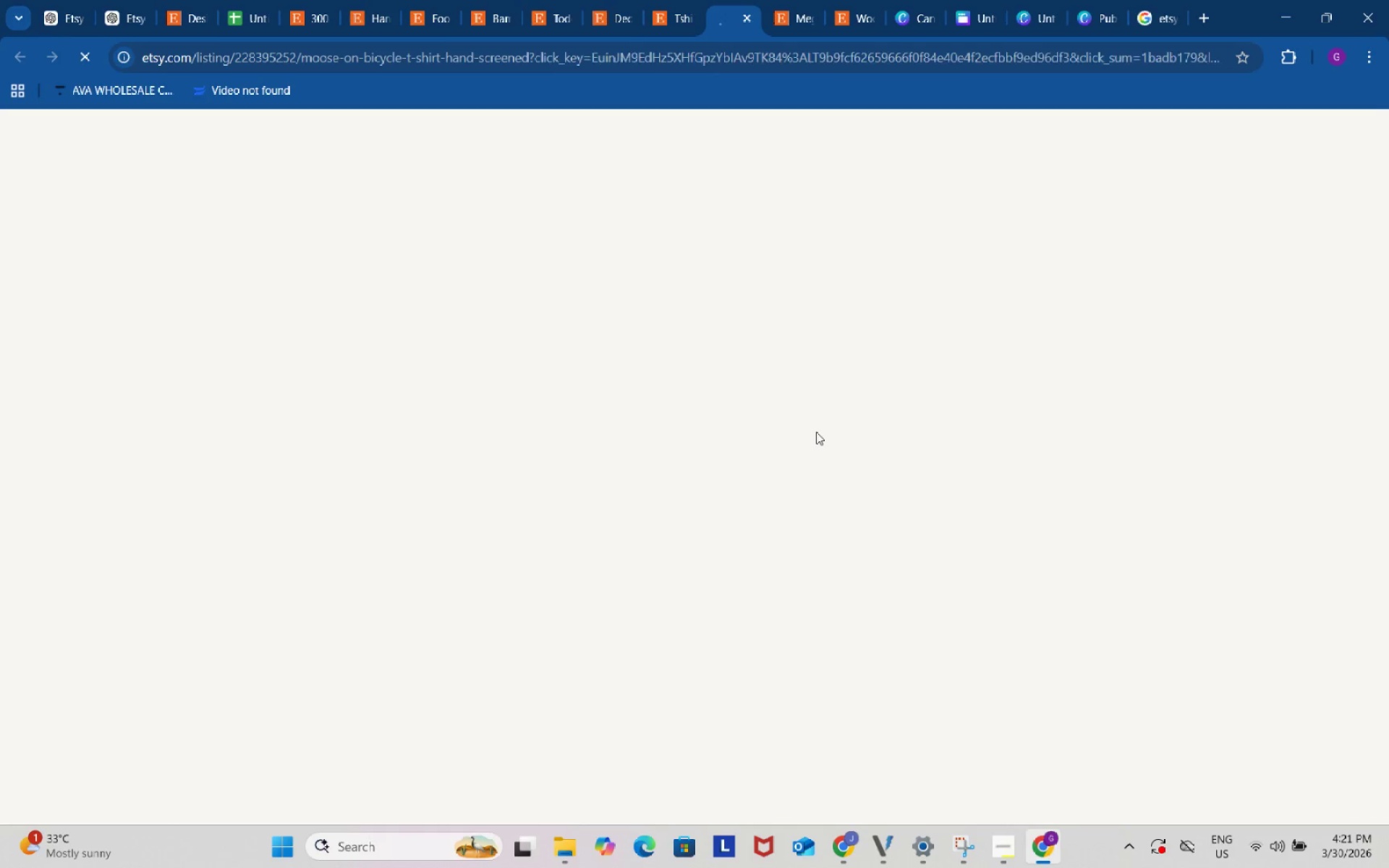 
scroll: coordinate [1045, 698], scroll_direction: down, amount: 17.0
 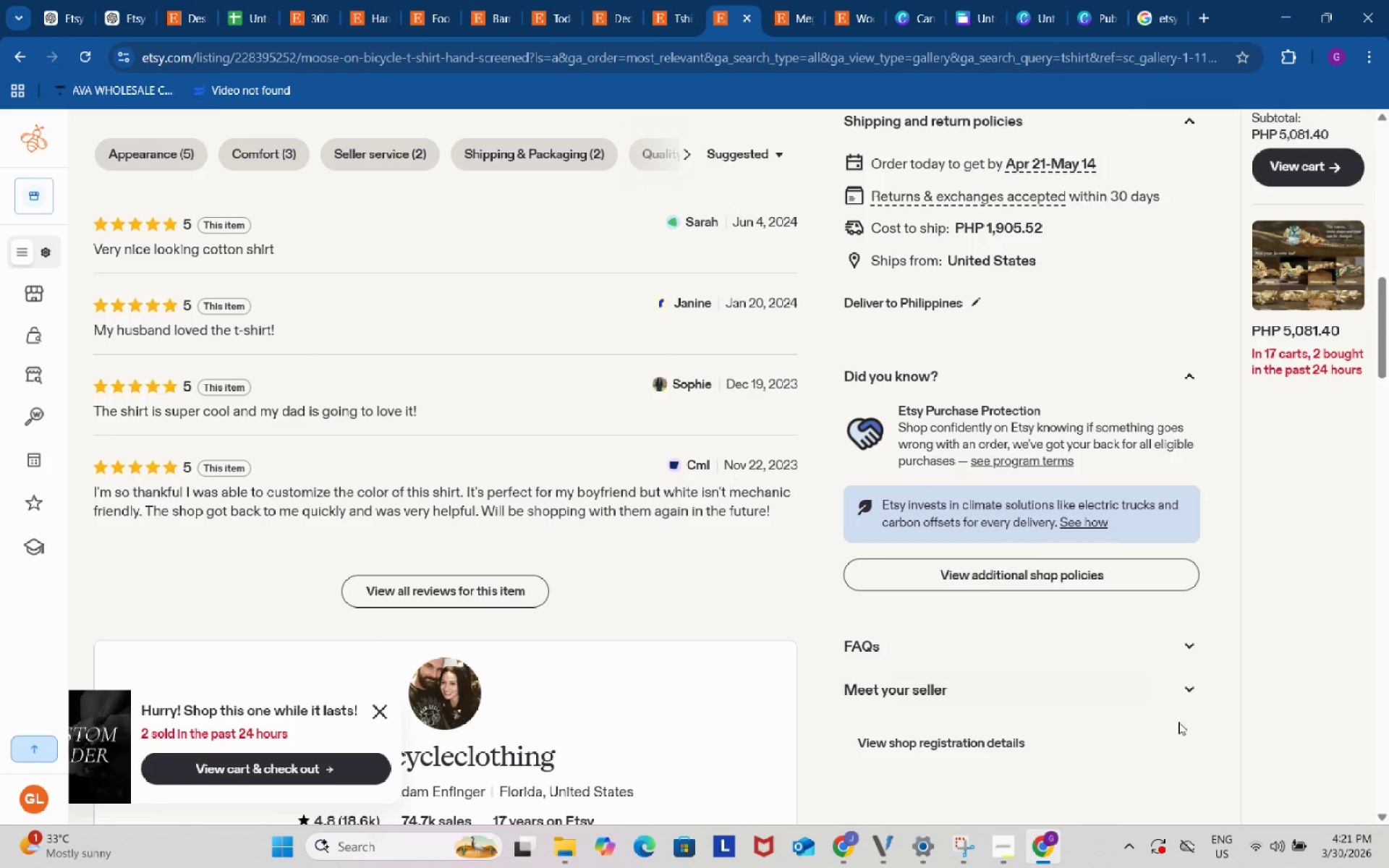 
left_click([1182, 681])
 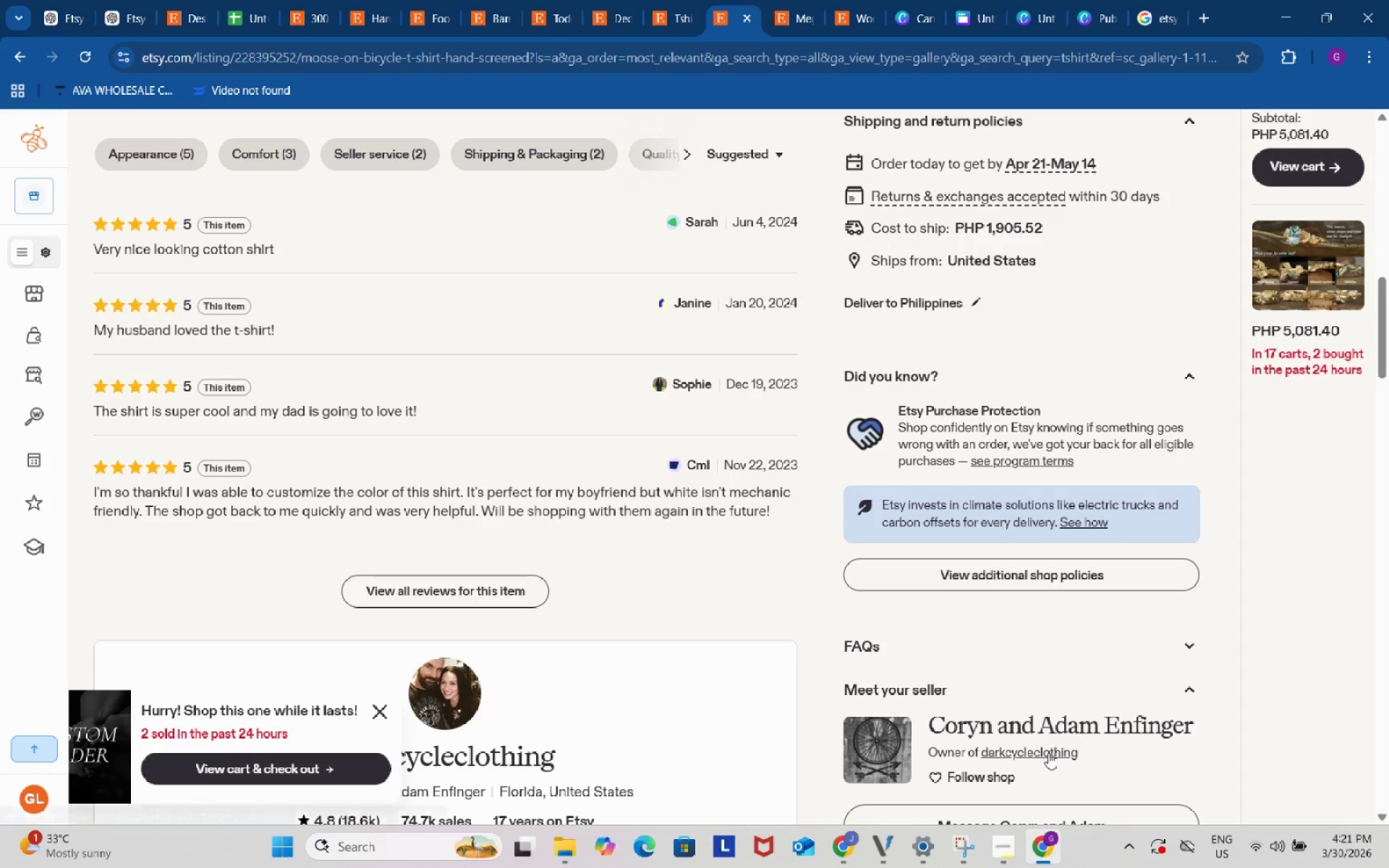 
left_click([1048, 753])
 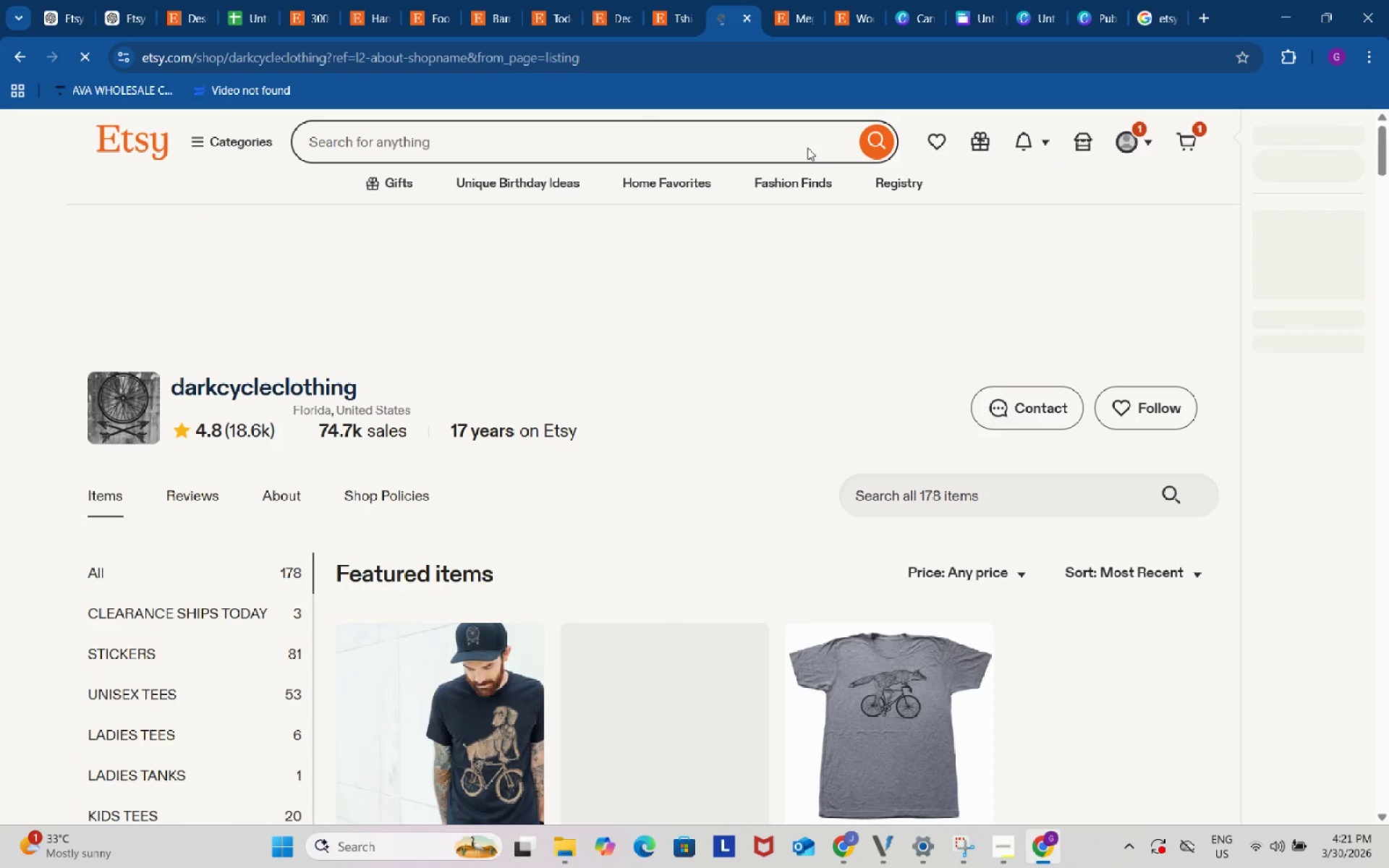 
scroll: coordinate [1086, 506], scroll_direction: down, amount: 24.0
 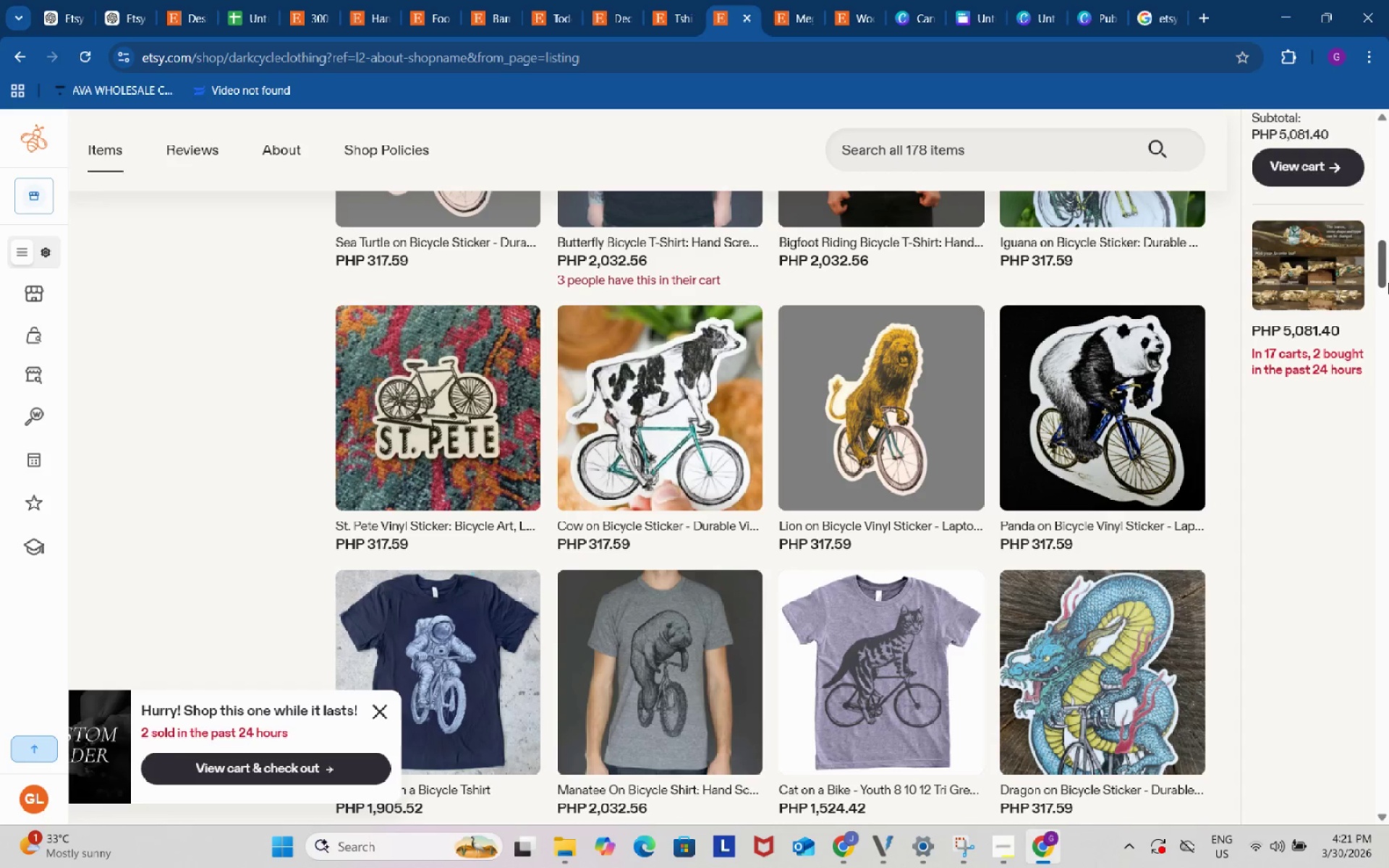 
left_click_drag(start_coordinate=[1384, 268], to_coordinate=[1386, 577])
 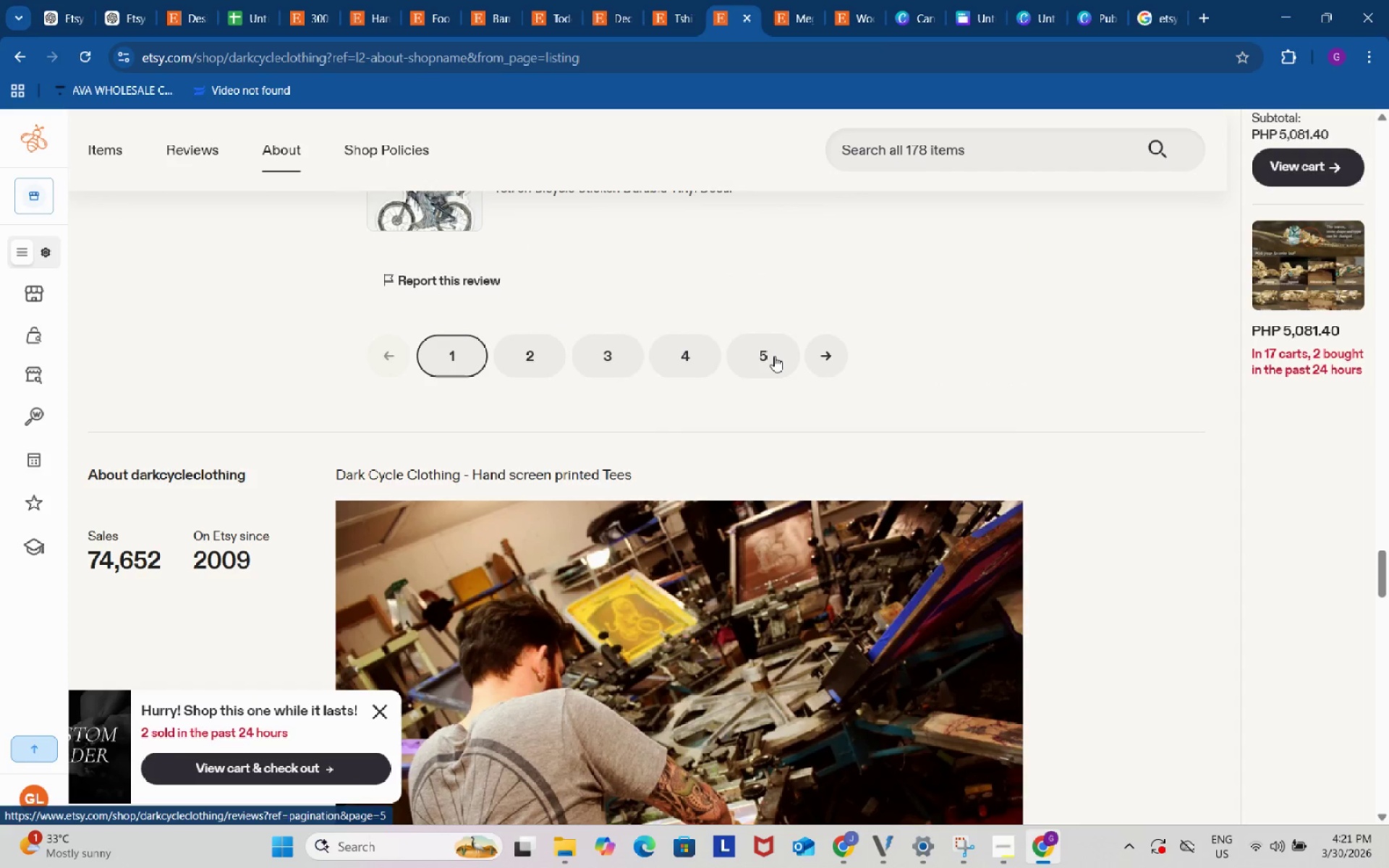 
scroll: coordinate [774, 356], scroll_direction: up, amount: 2.0
 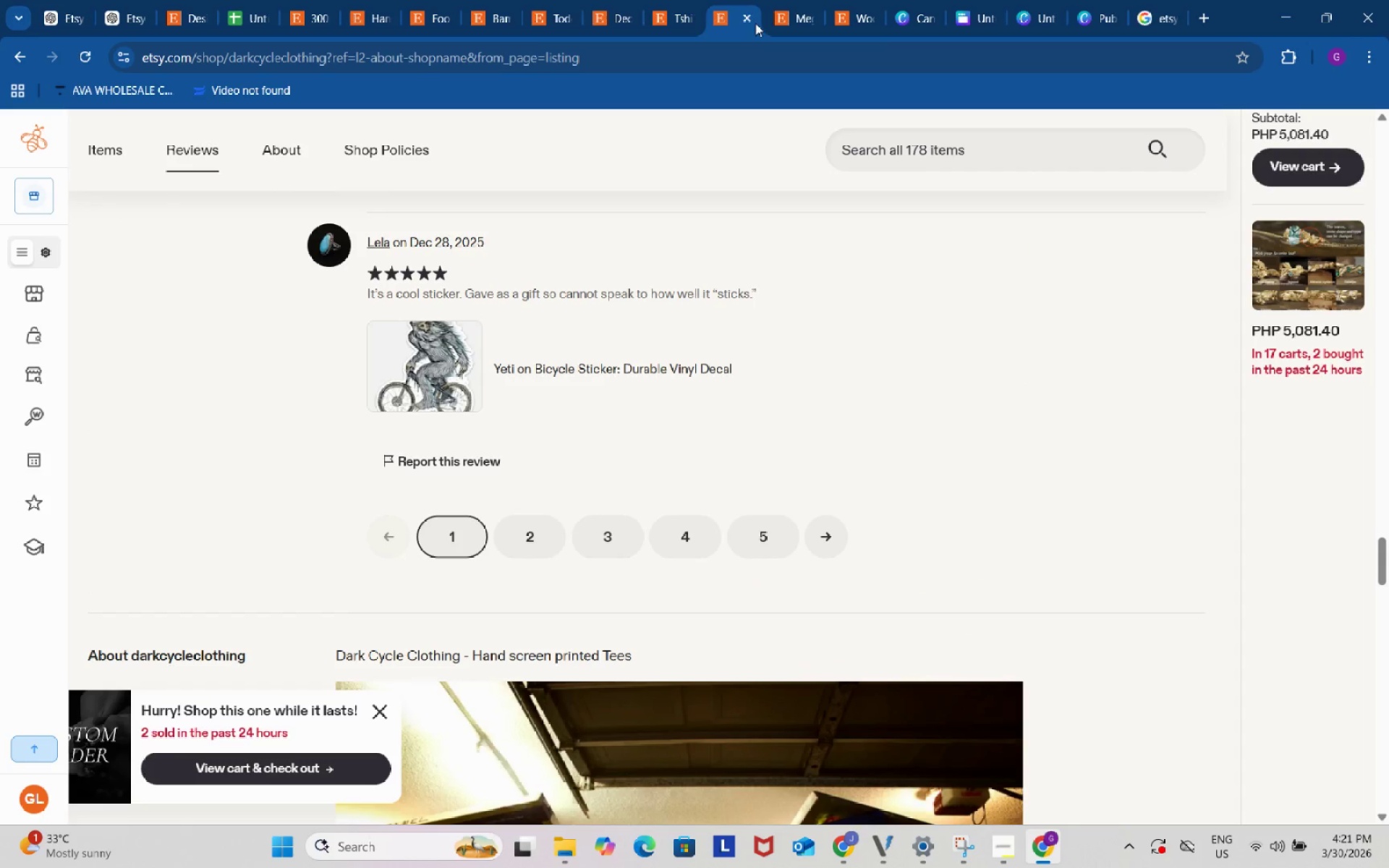 
left_click([748, 19])
 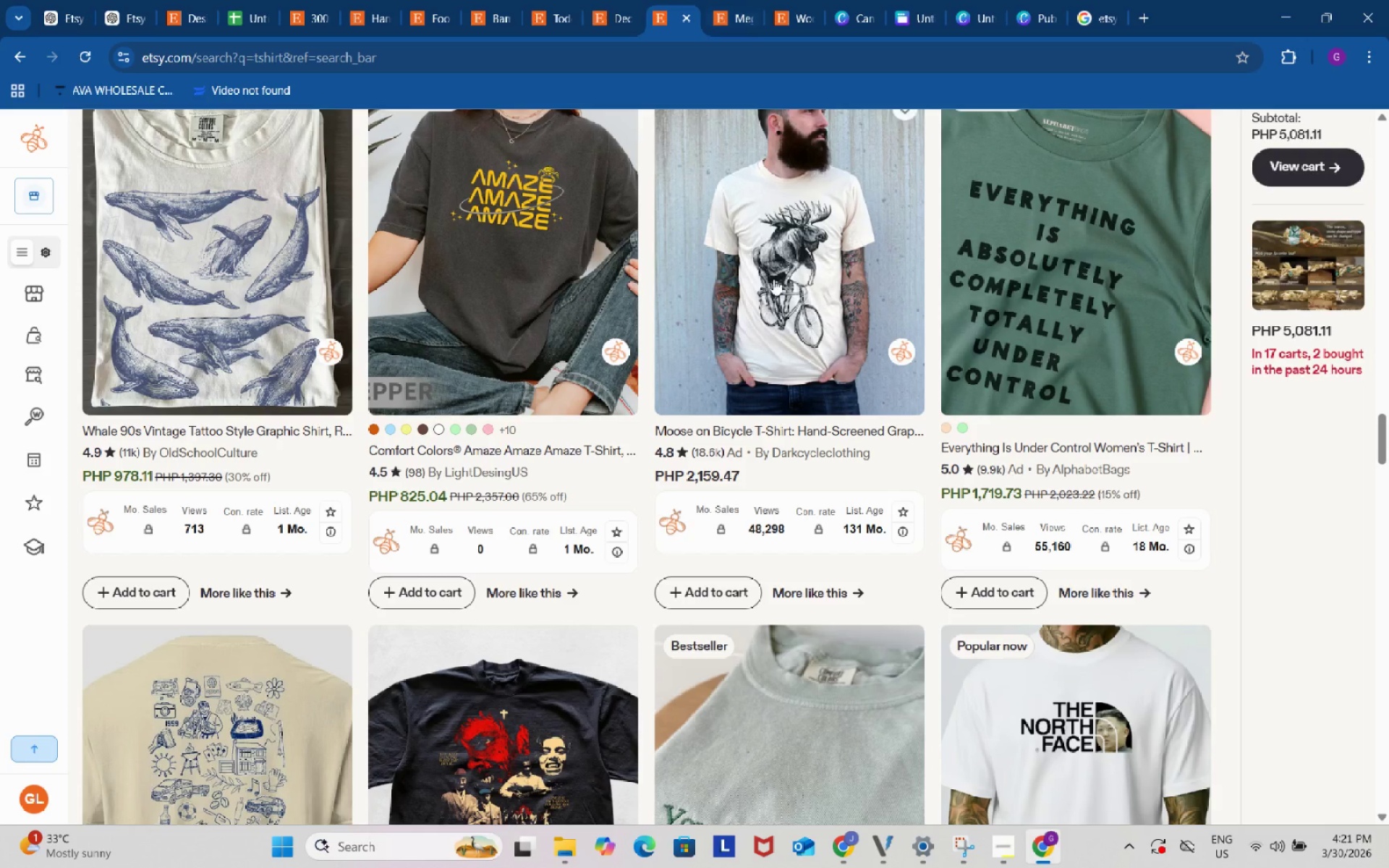 
scroll: coordinate [892, 574], scroll_direction: down, amount: 8.0
 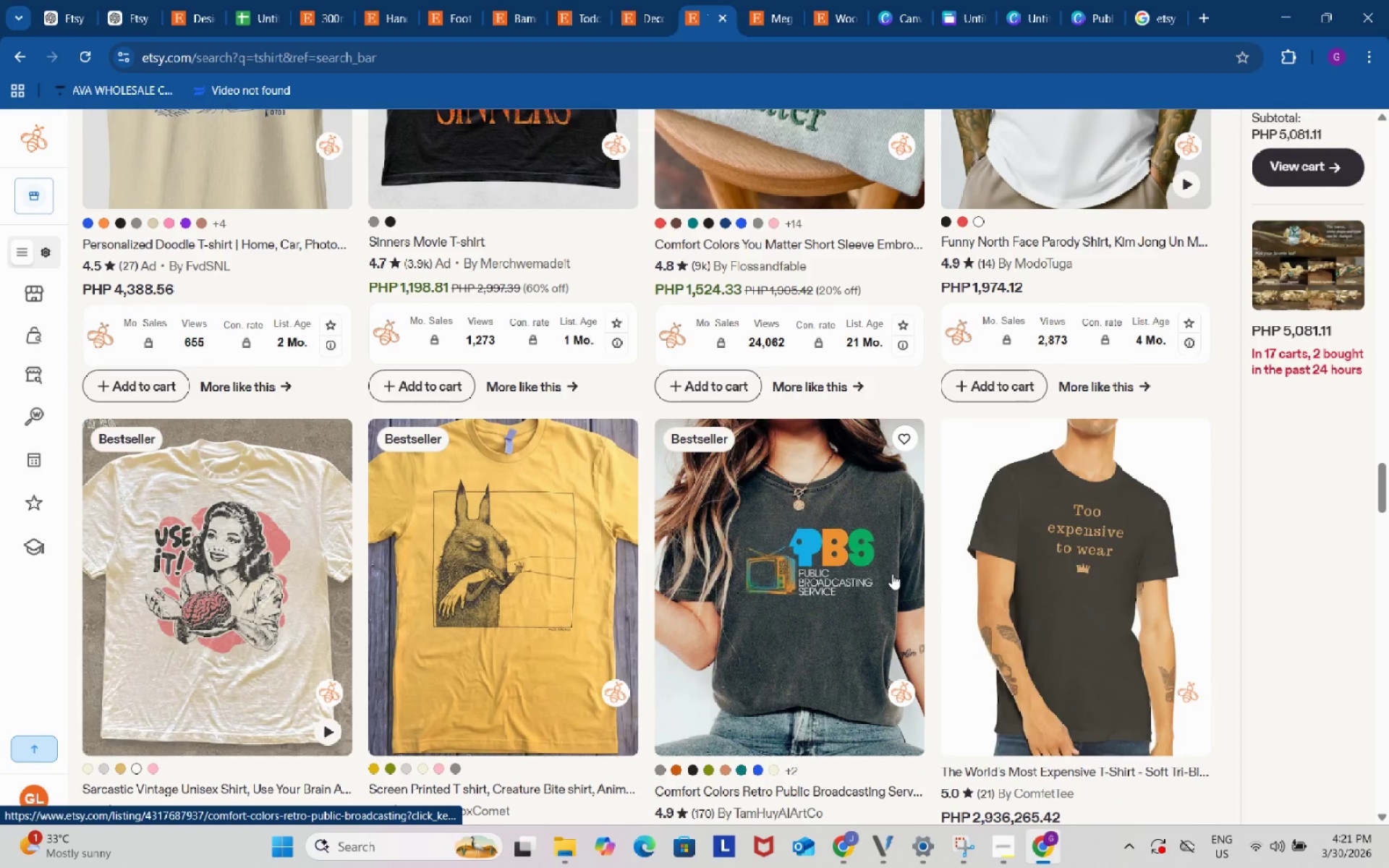 
scroll: coordinate [892, 574], scroll_direction: up, amount: 1.0
 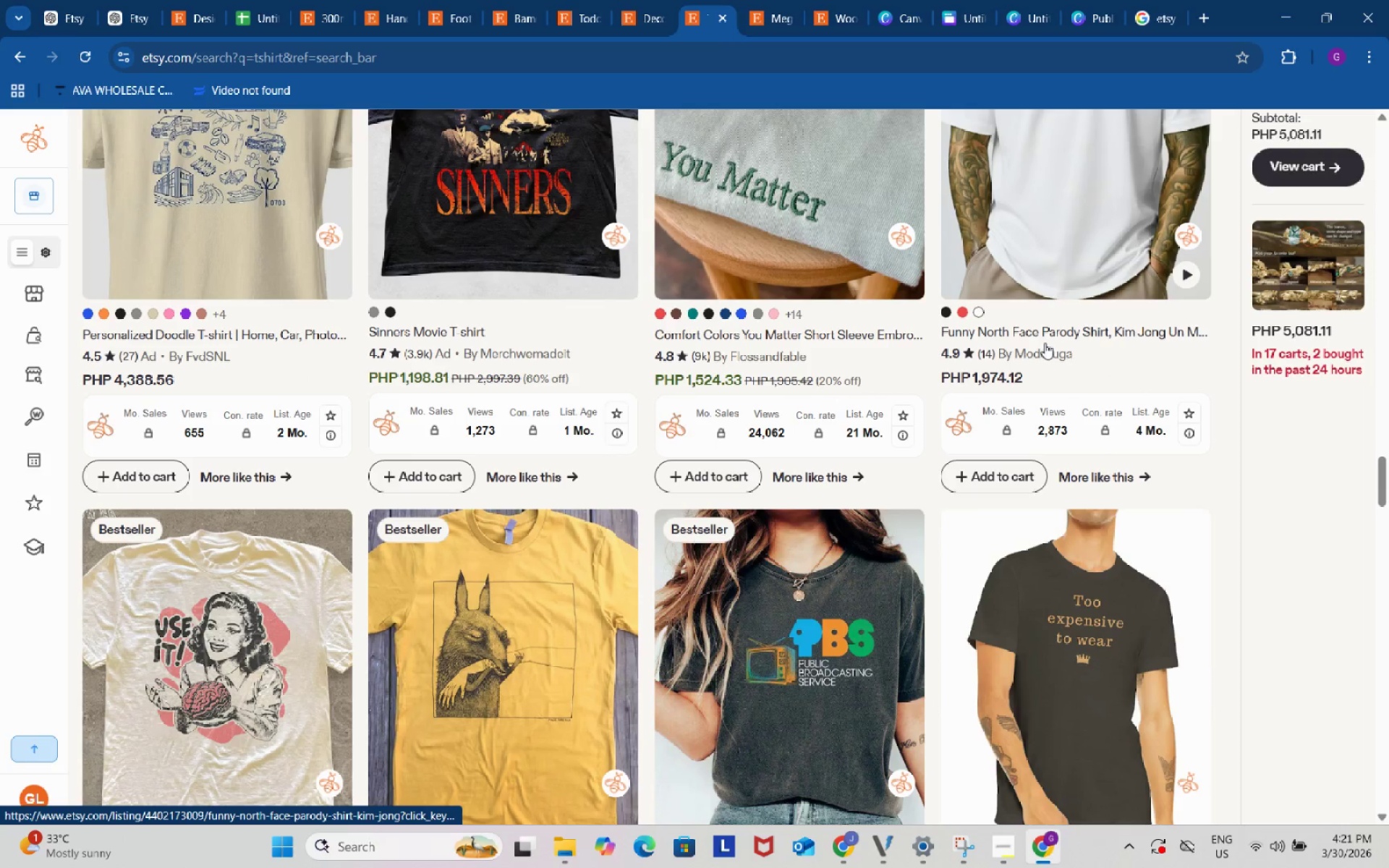 
left_click([1046, 327])
 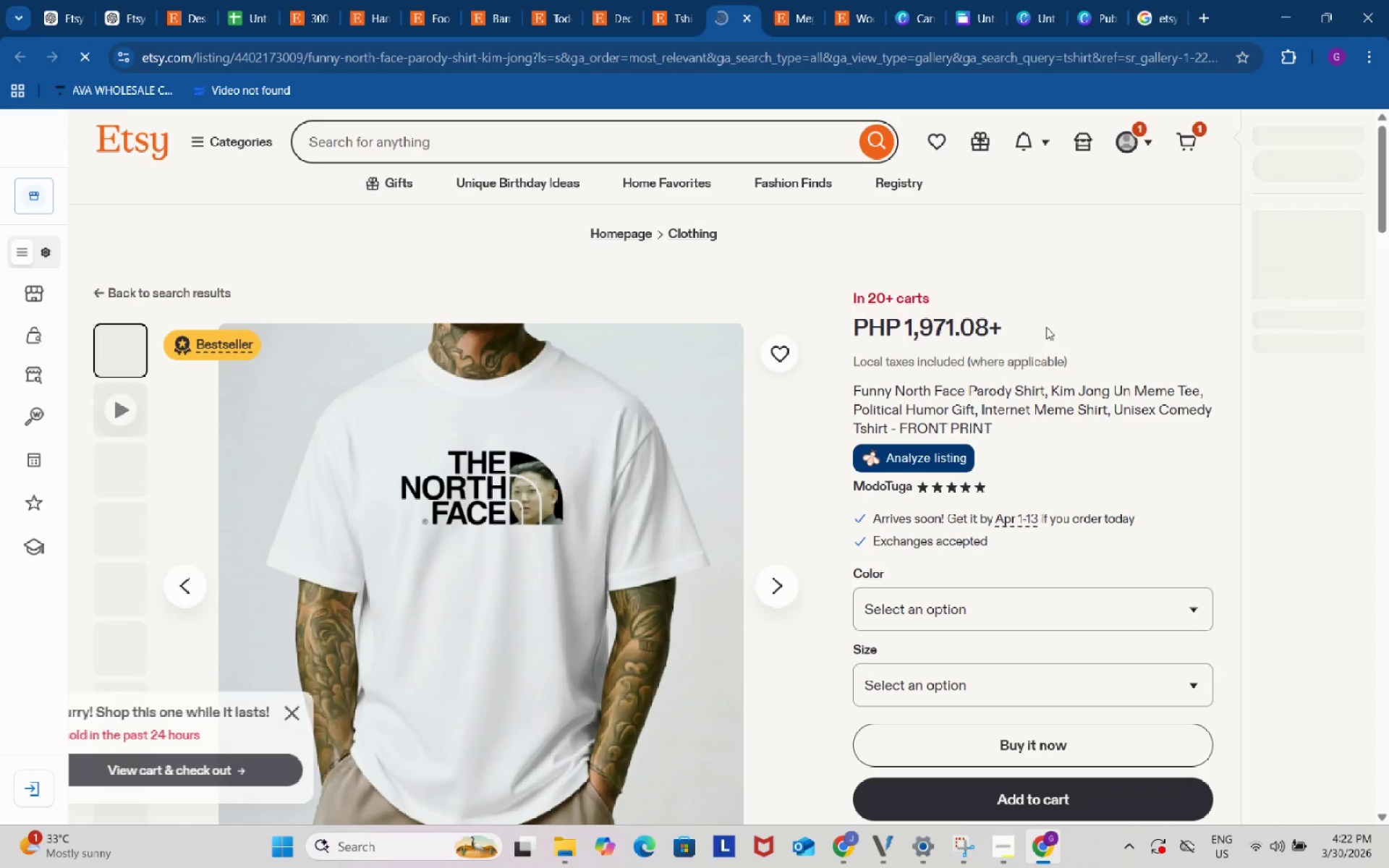 
scroll: coordinate [1155, 646], scroll_direction: down, amount: 16.0
 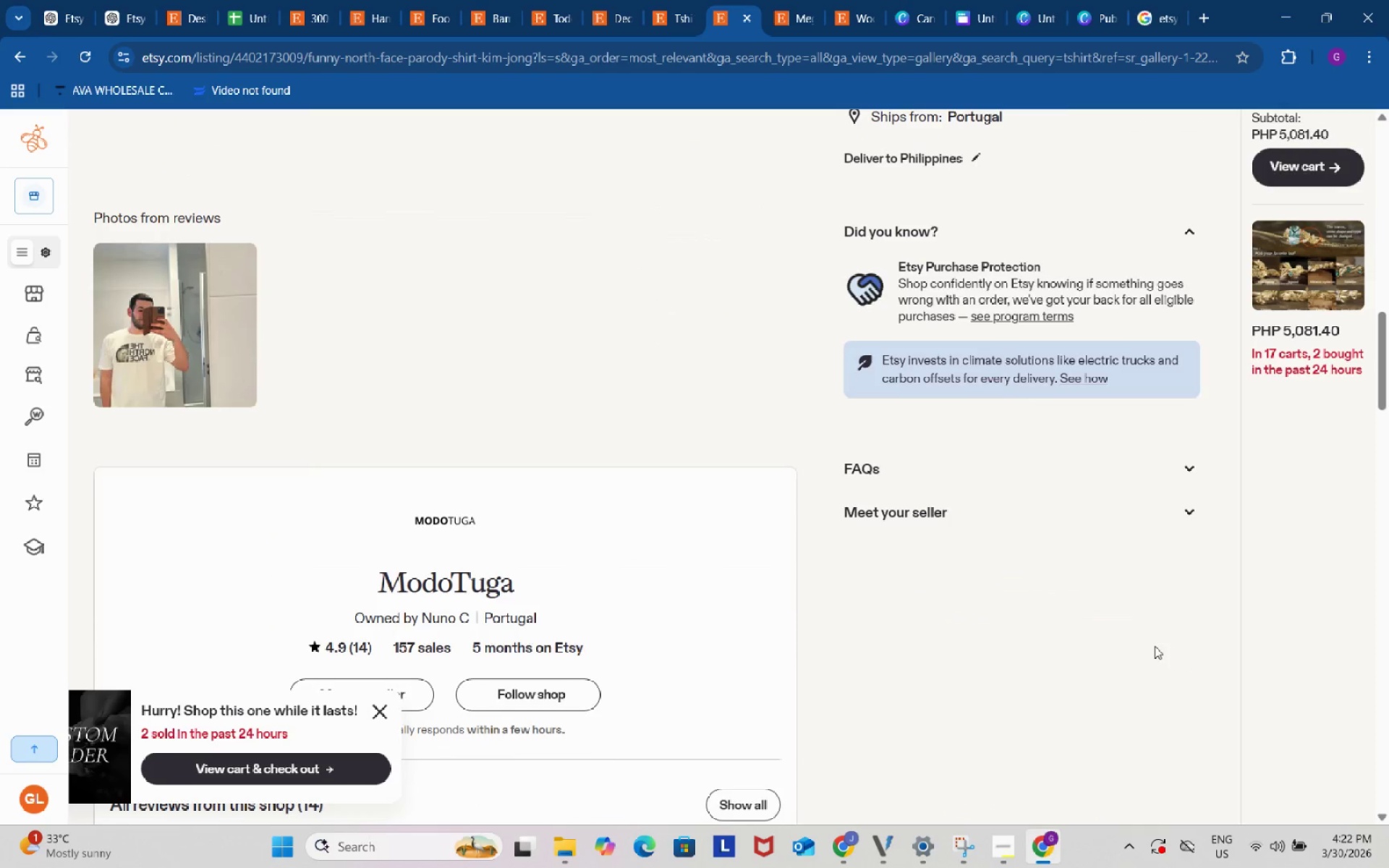 
left_click([1176, 511])
 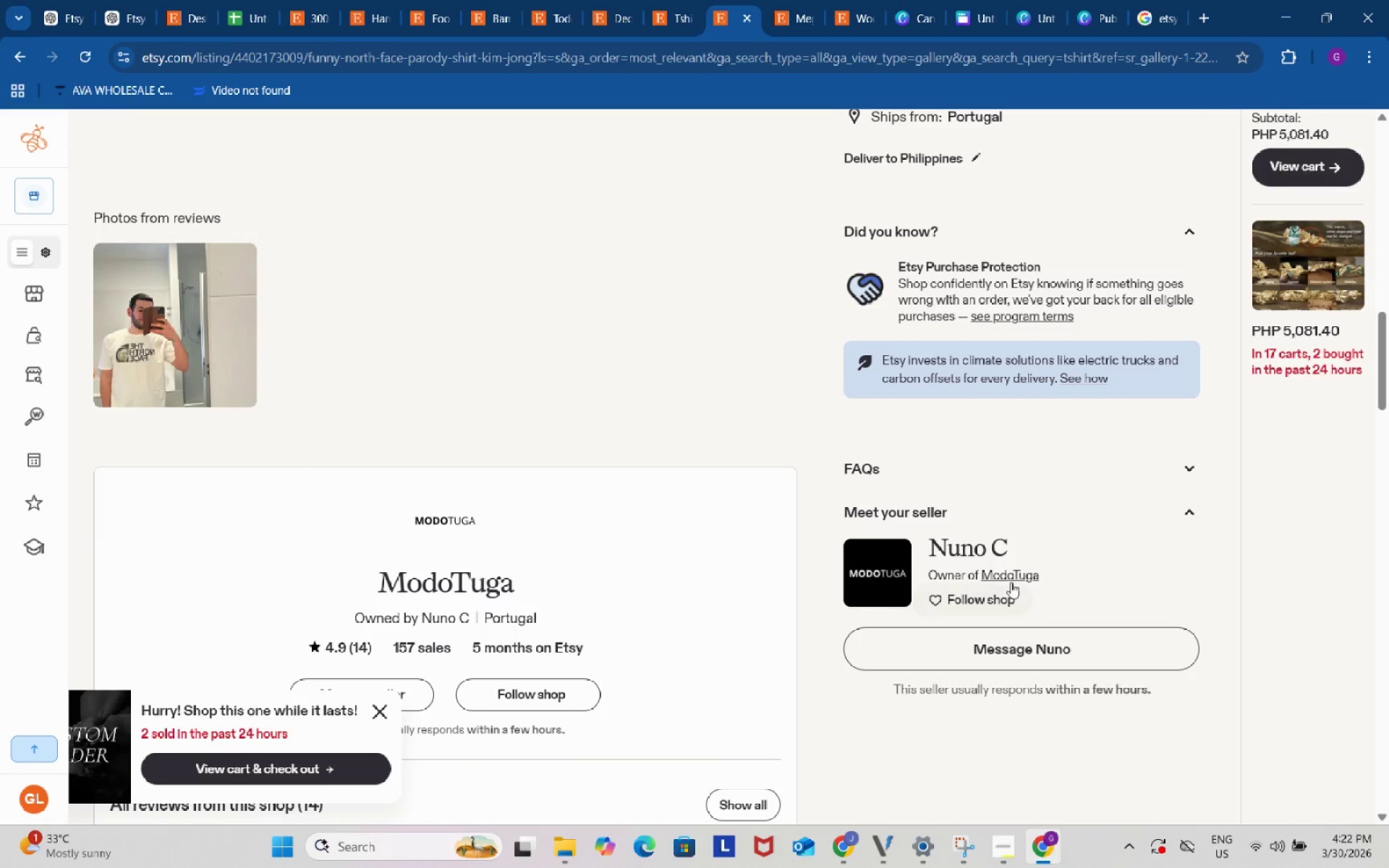 
left_click([1013, 571])
 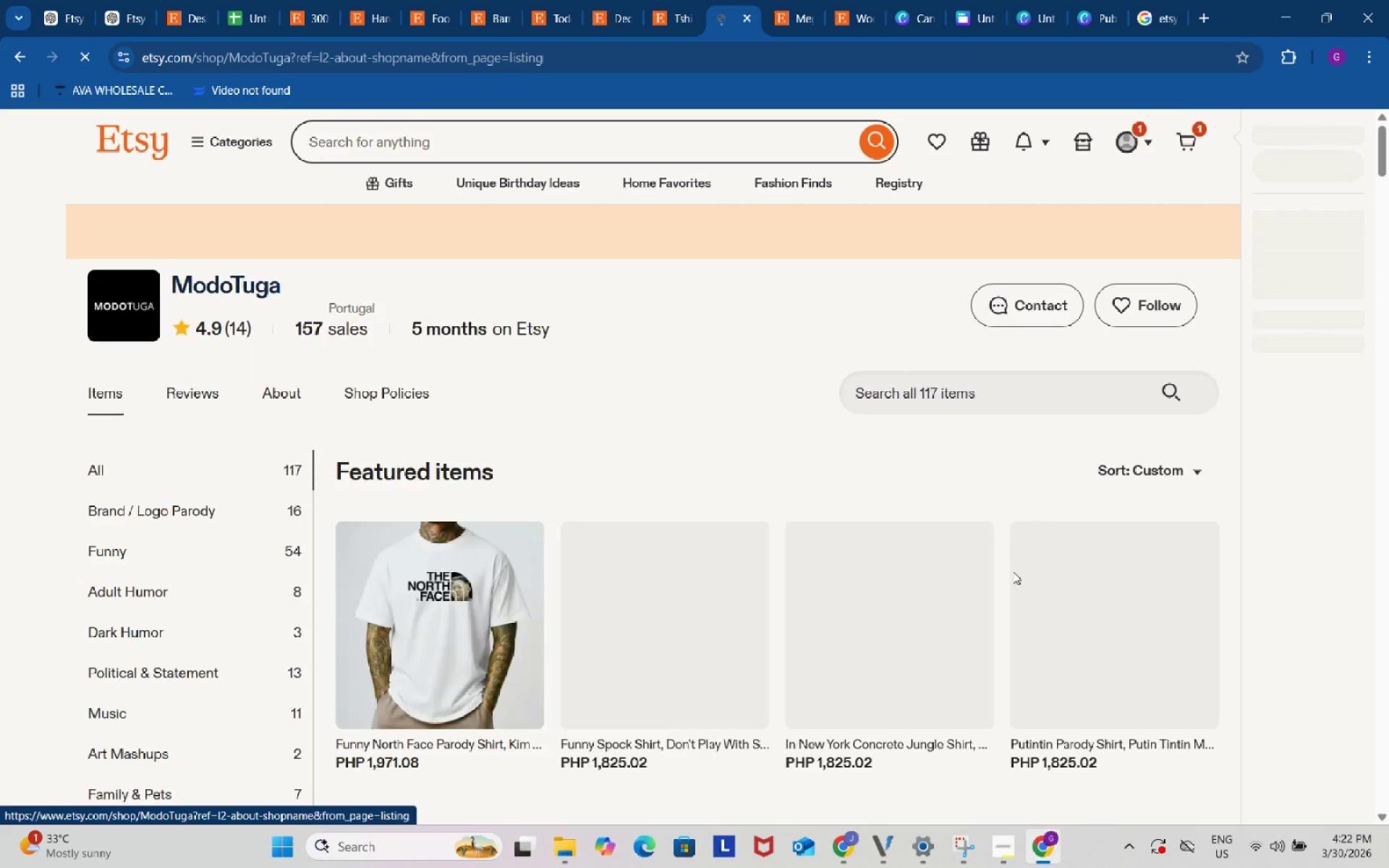 
scroll: coordinate [1207, 697], scroll_direction: down, amount: 42.0
 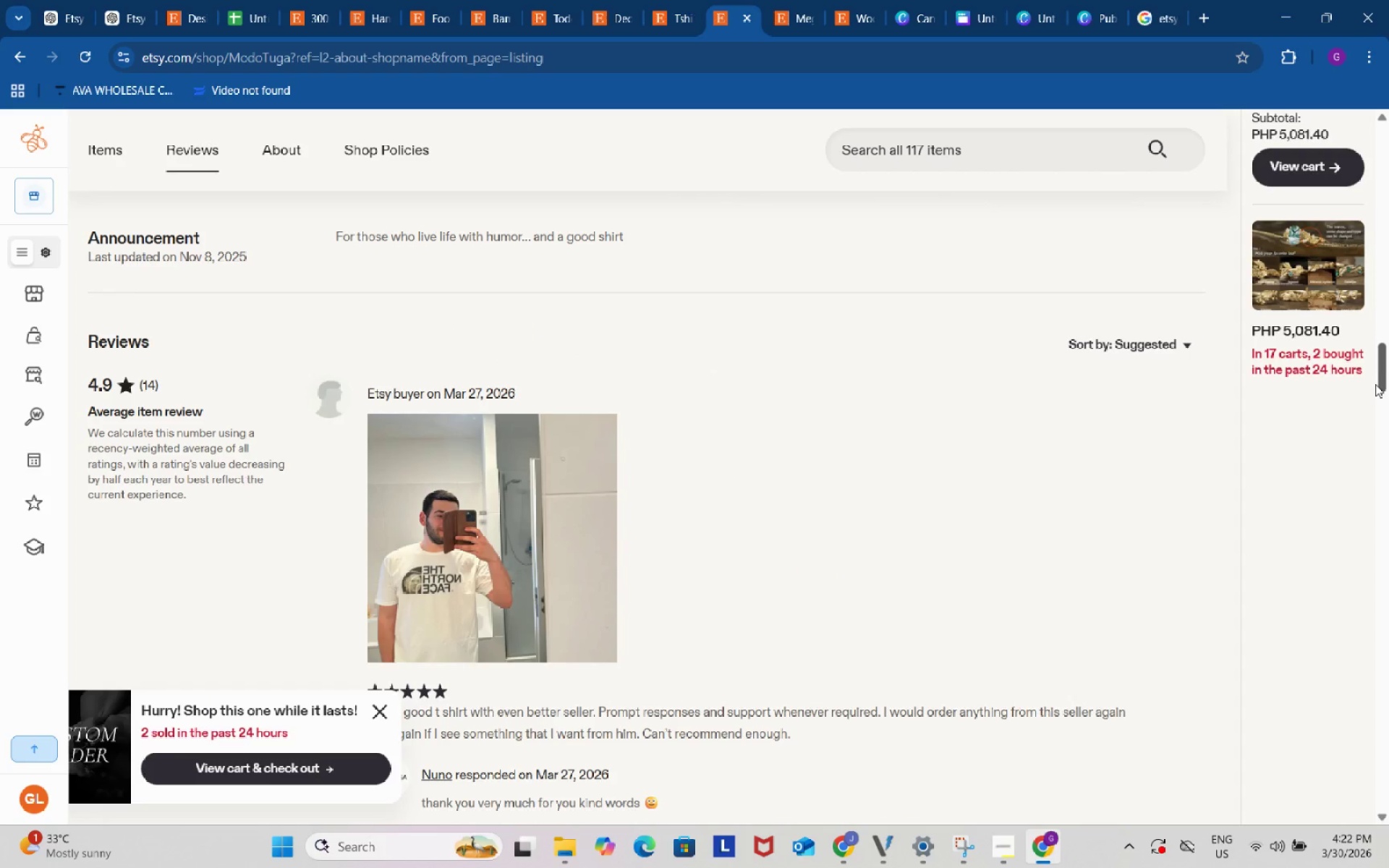 
left_click_drag(start_coordinate=[1375, 384], to_coordinate=[1378, 725])
 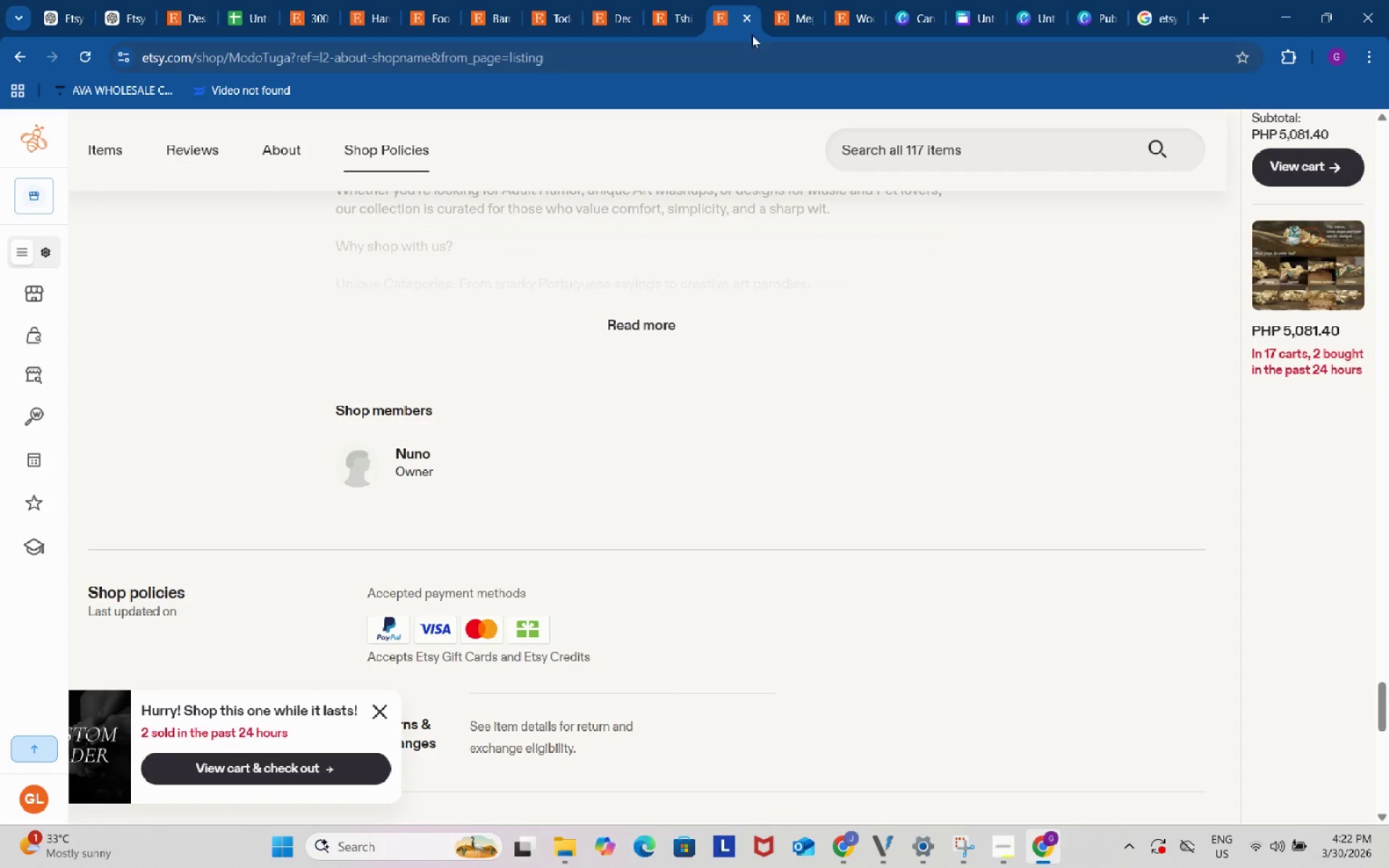 
left_click([745, 13])
 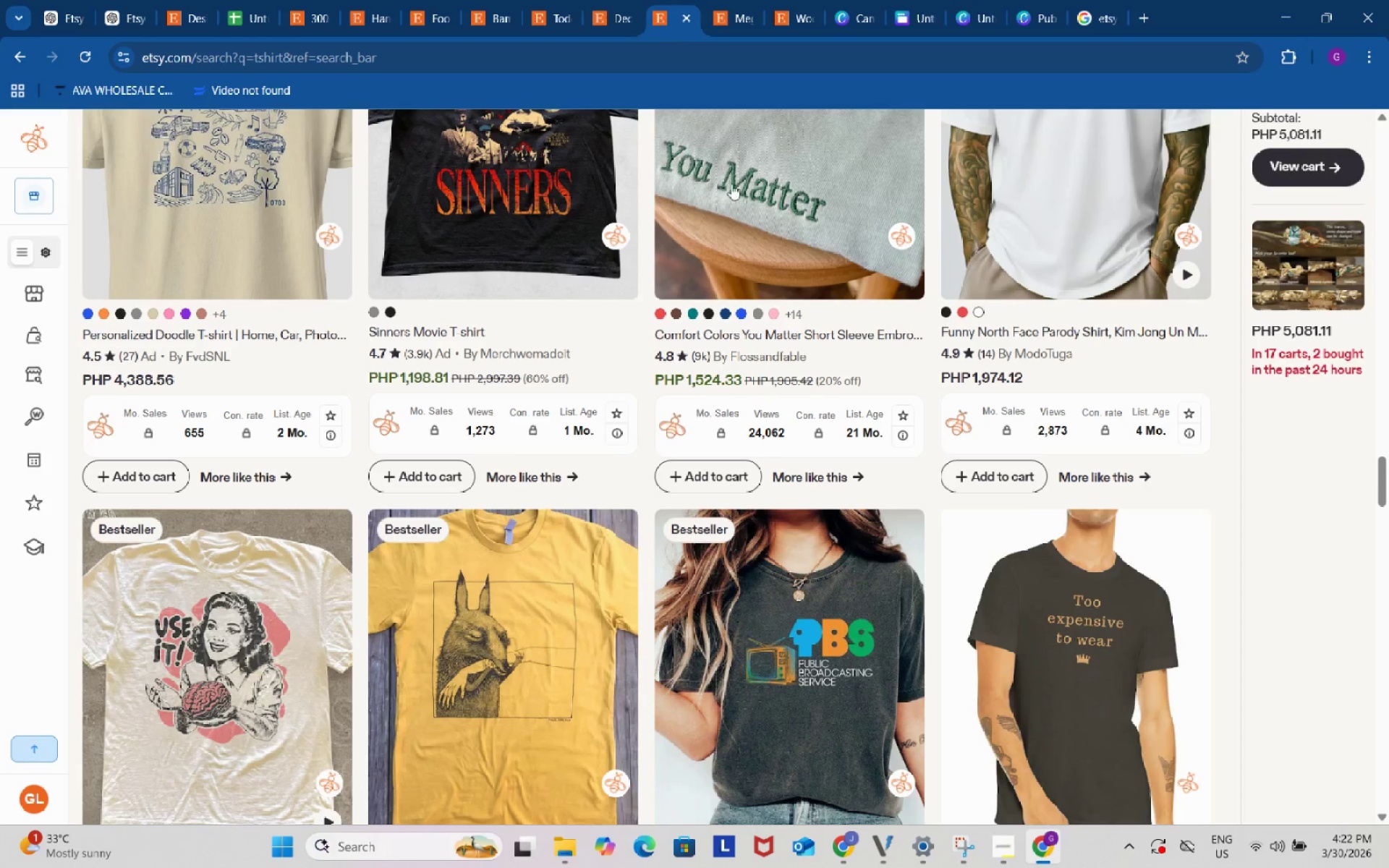 
scroll: coordinate [956, 597], scroll_direction: down, amount: 18.0
 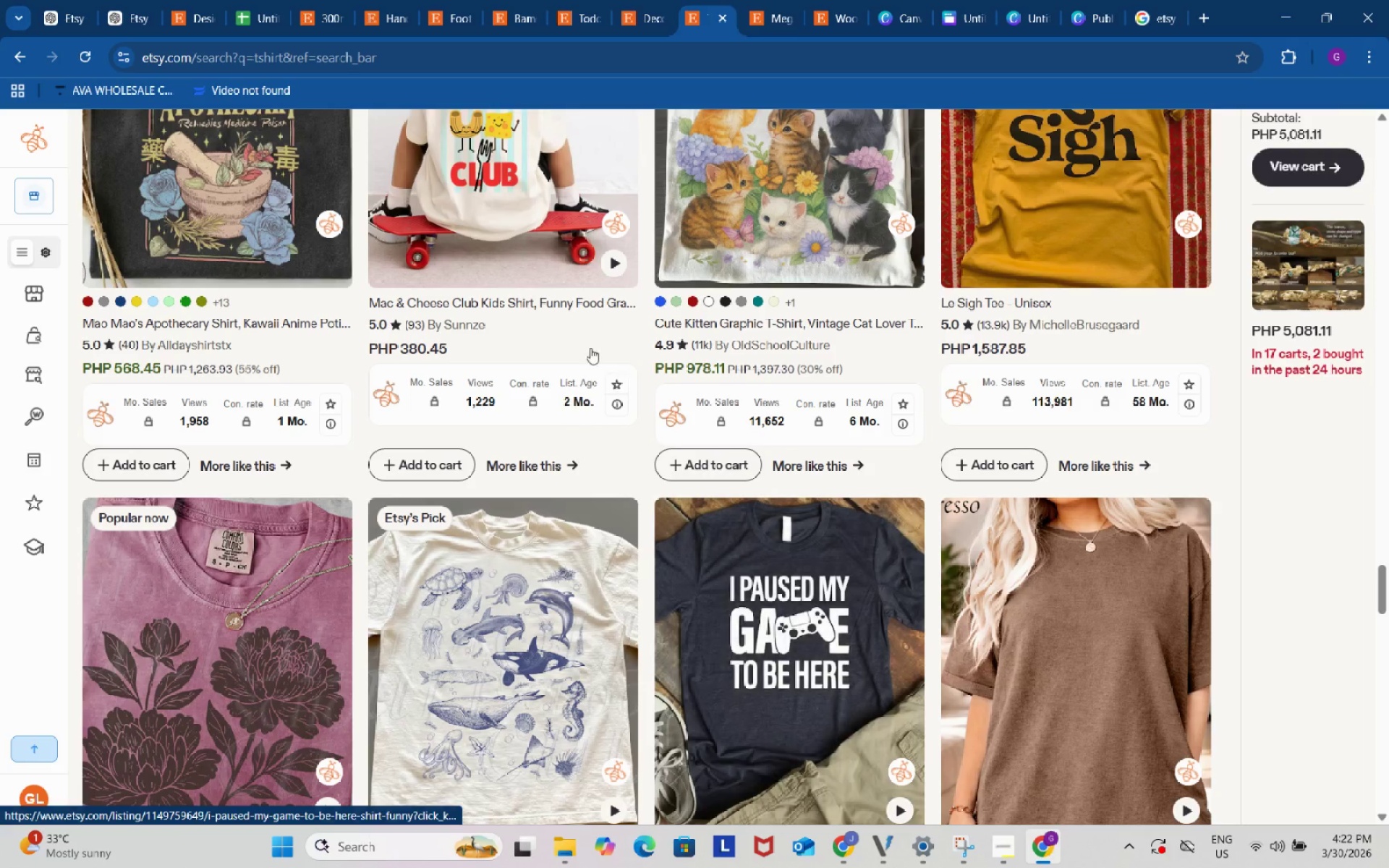 
left_click([553, 301])
 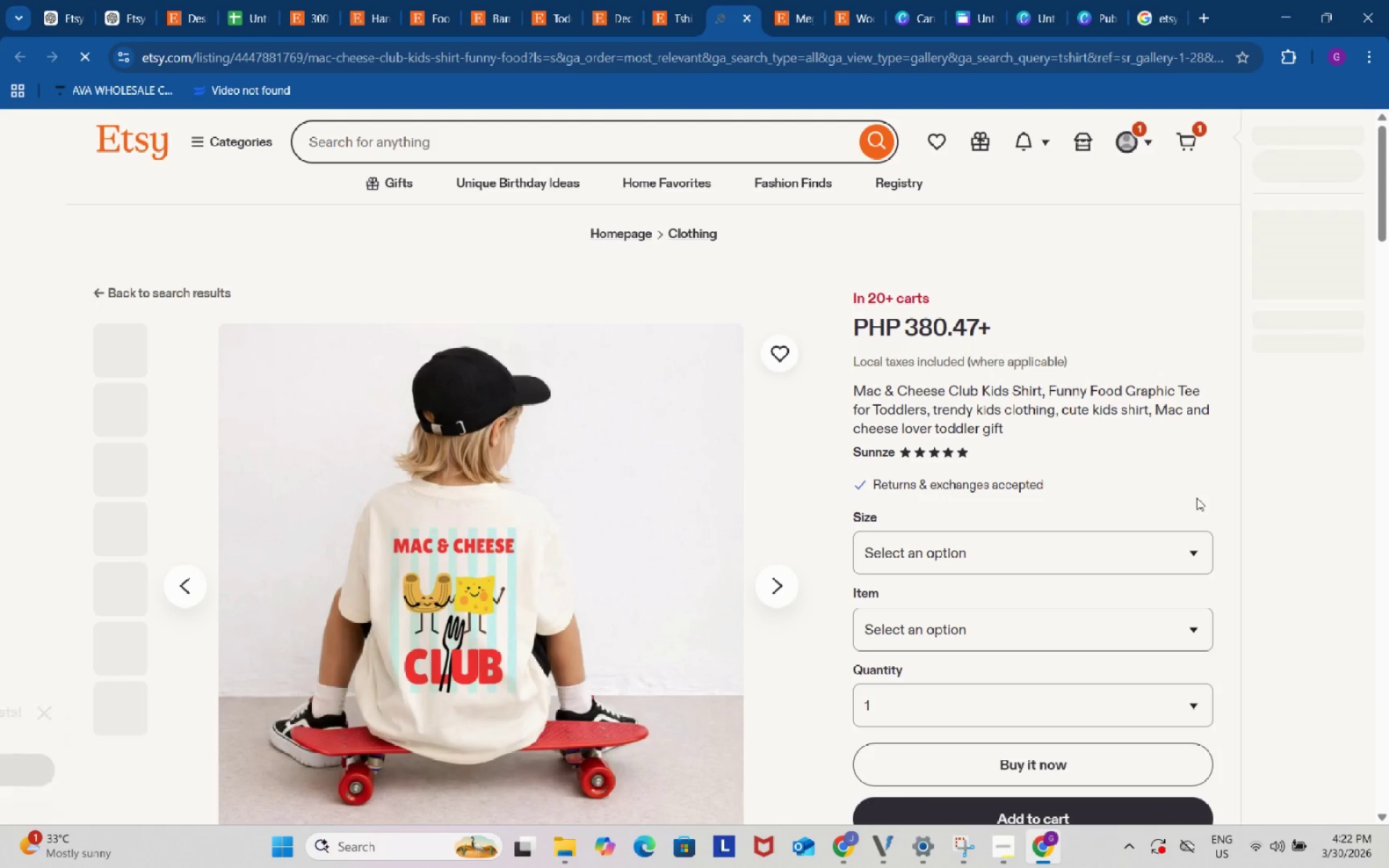 
scroll: coordinate [1246, 672], scroll_direction: down, amount: 20.0
 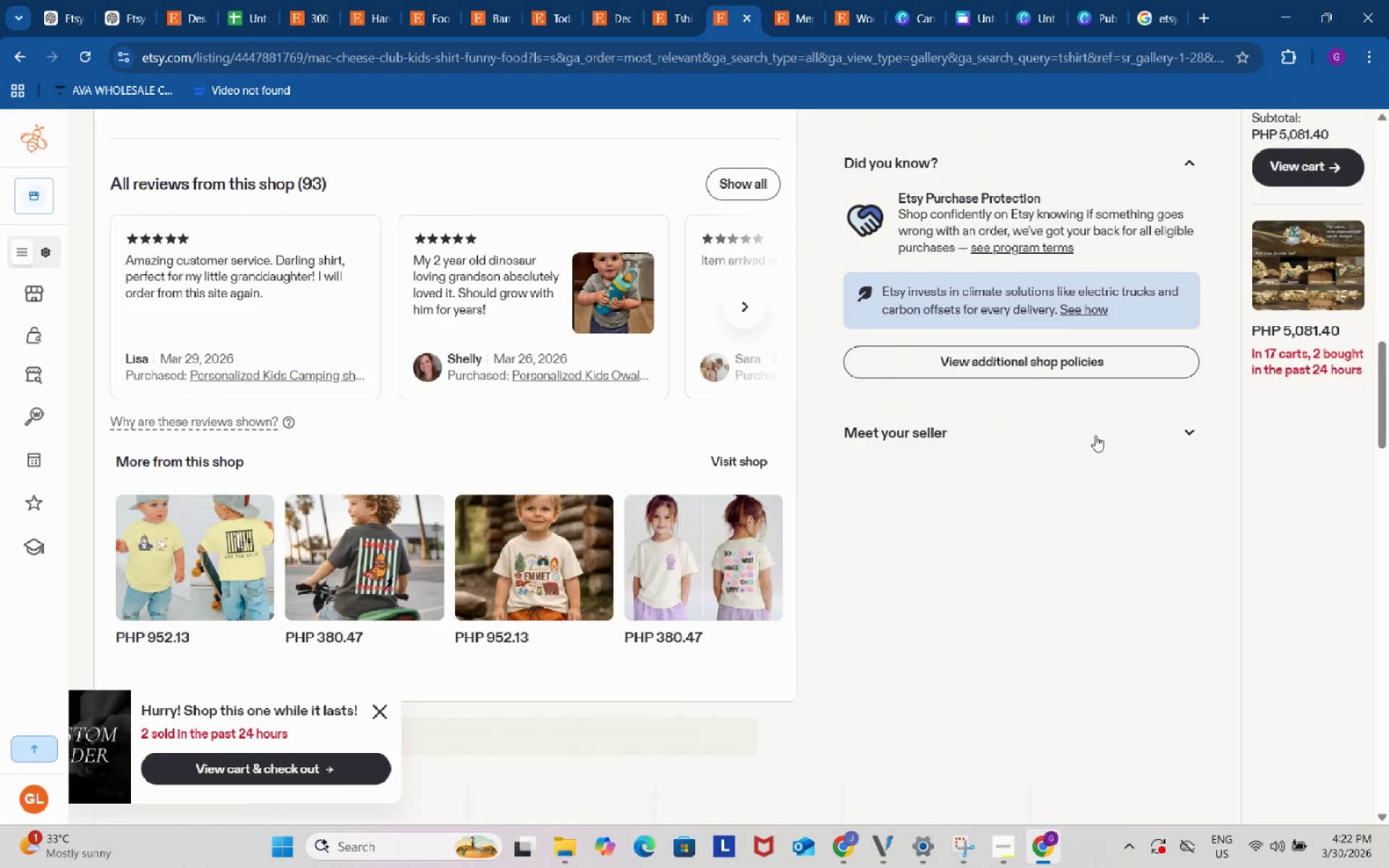 
left_click([1093, 431])
 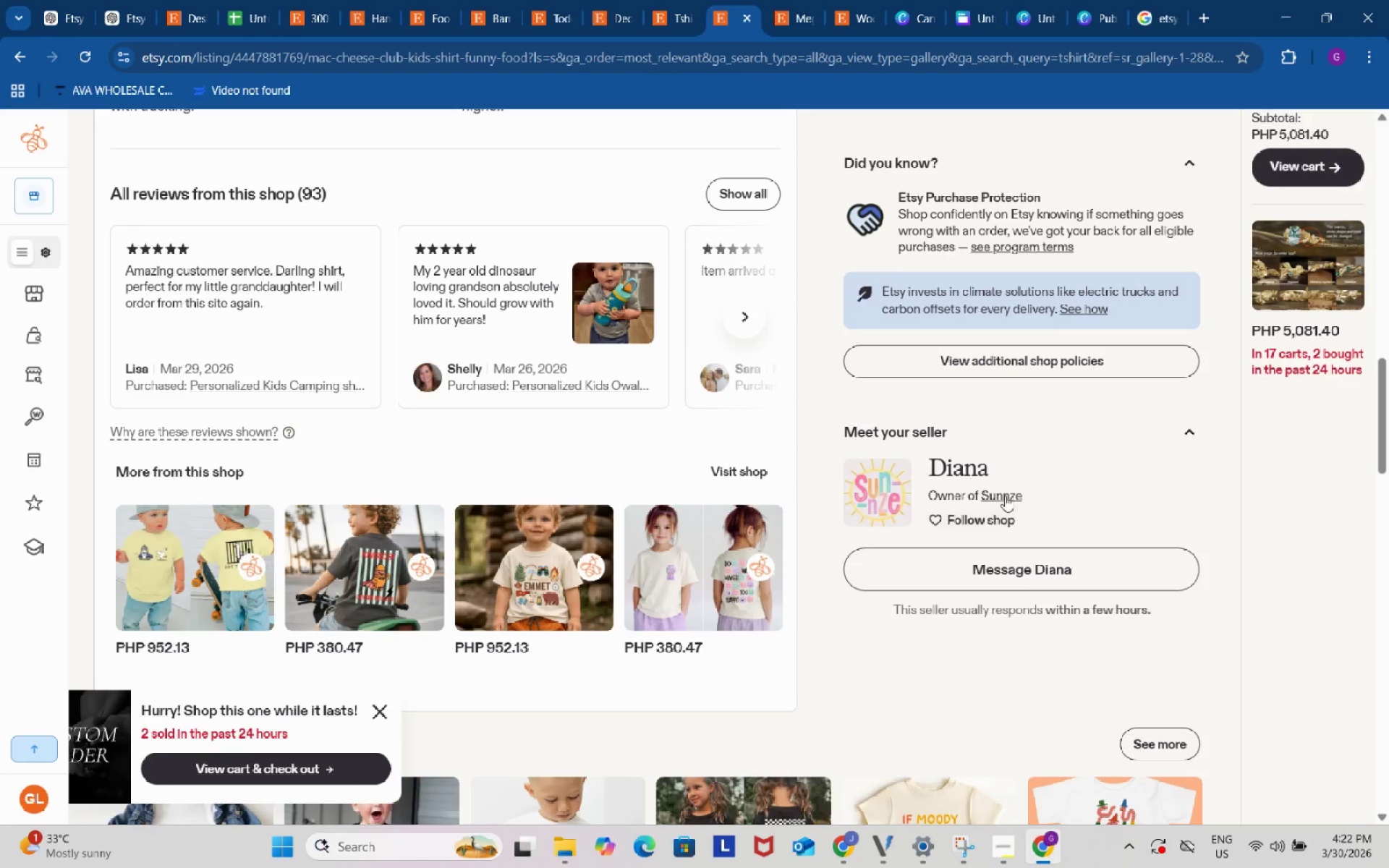 
left_click([1003, 492])
 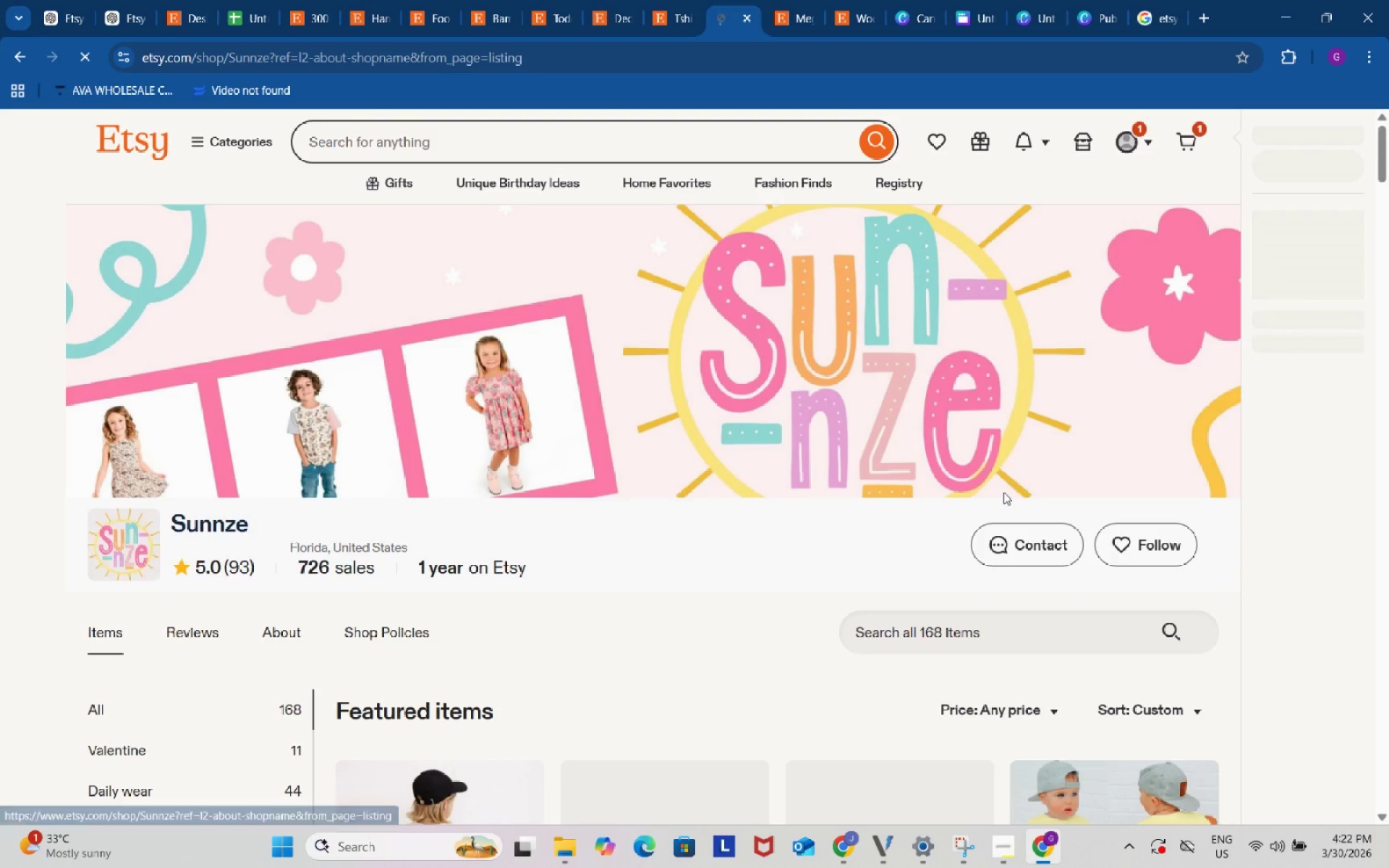 
scroll: coordinate [1011, 601], scroll_direction: down, amount: 5.0
 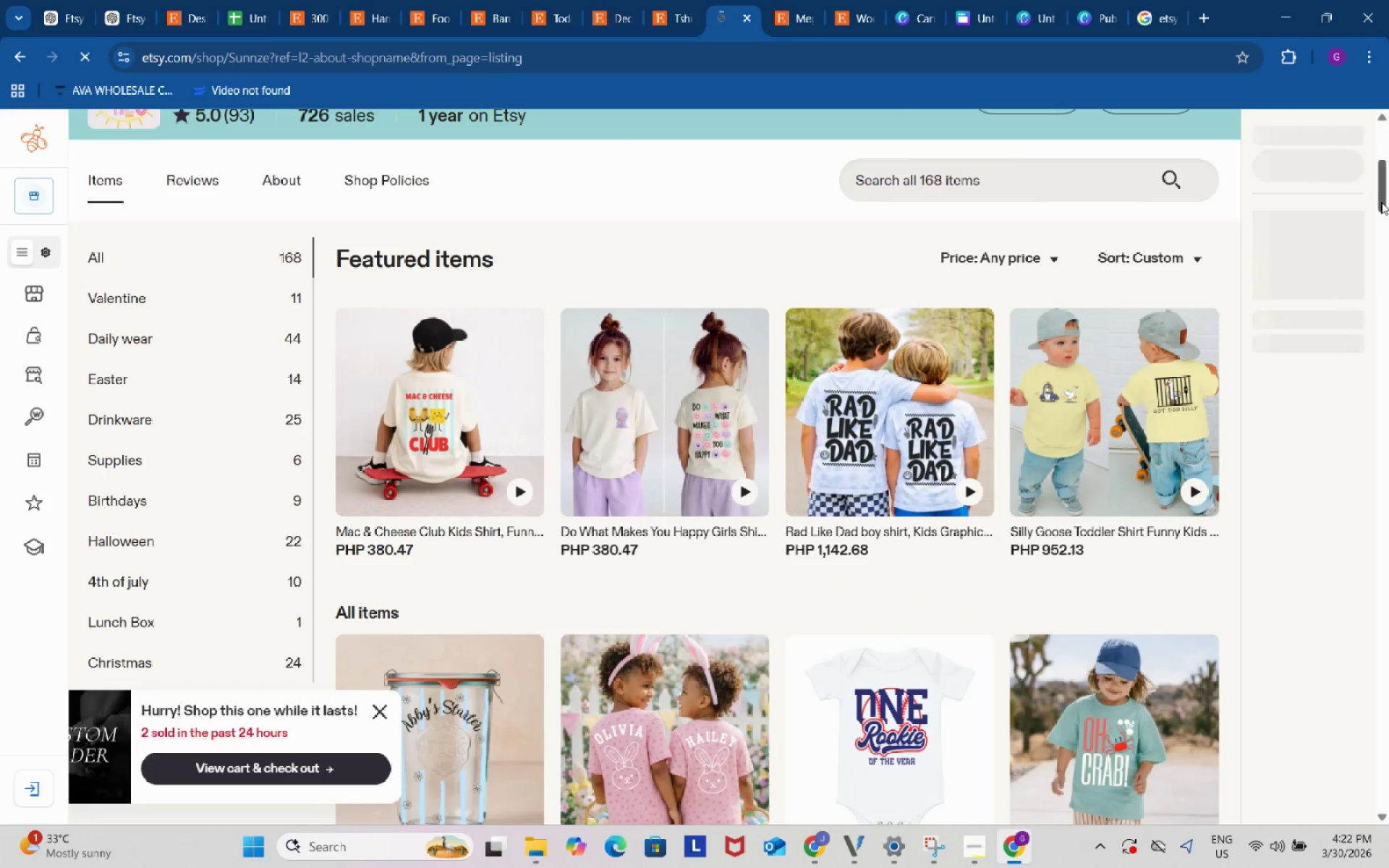 
left_click_drag(start_coordinate=[1381, 198], to_coordinate=[1388, 694])
 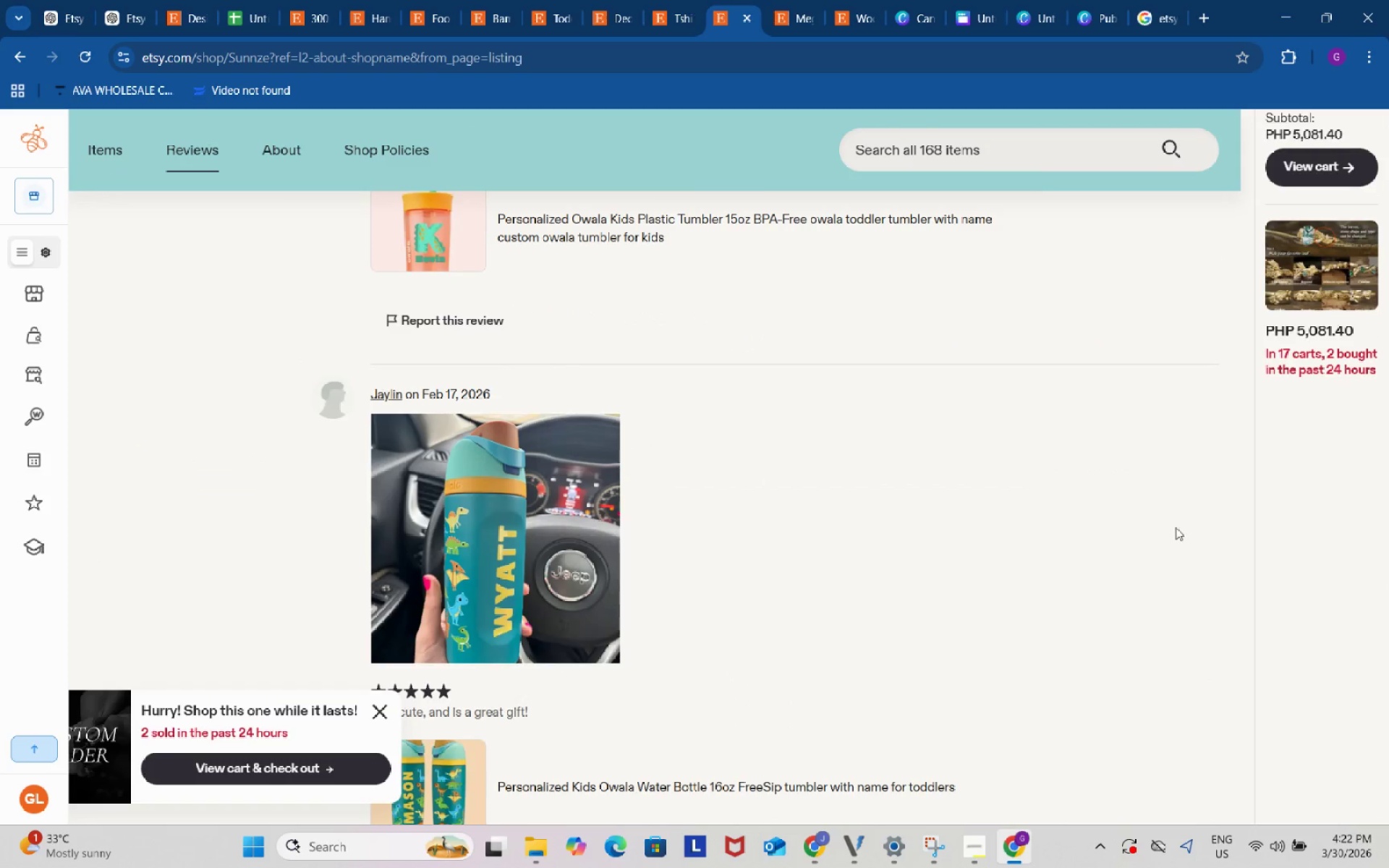 
scroll: coordinate [951, 515], scroll_direction: down, amount: 17.0
 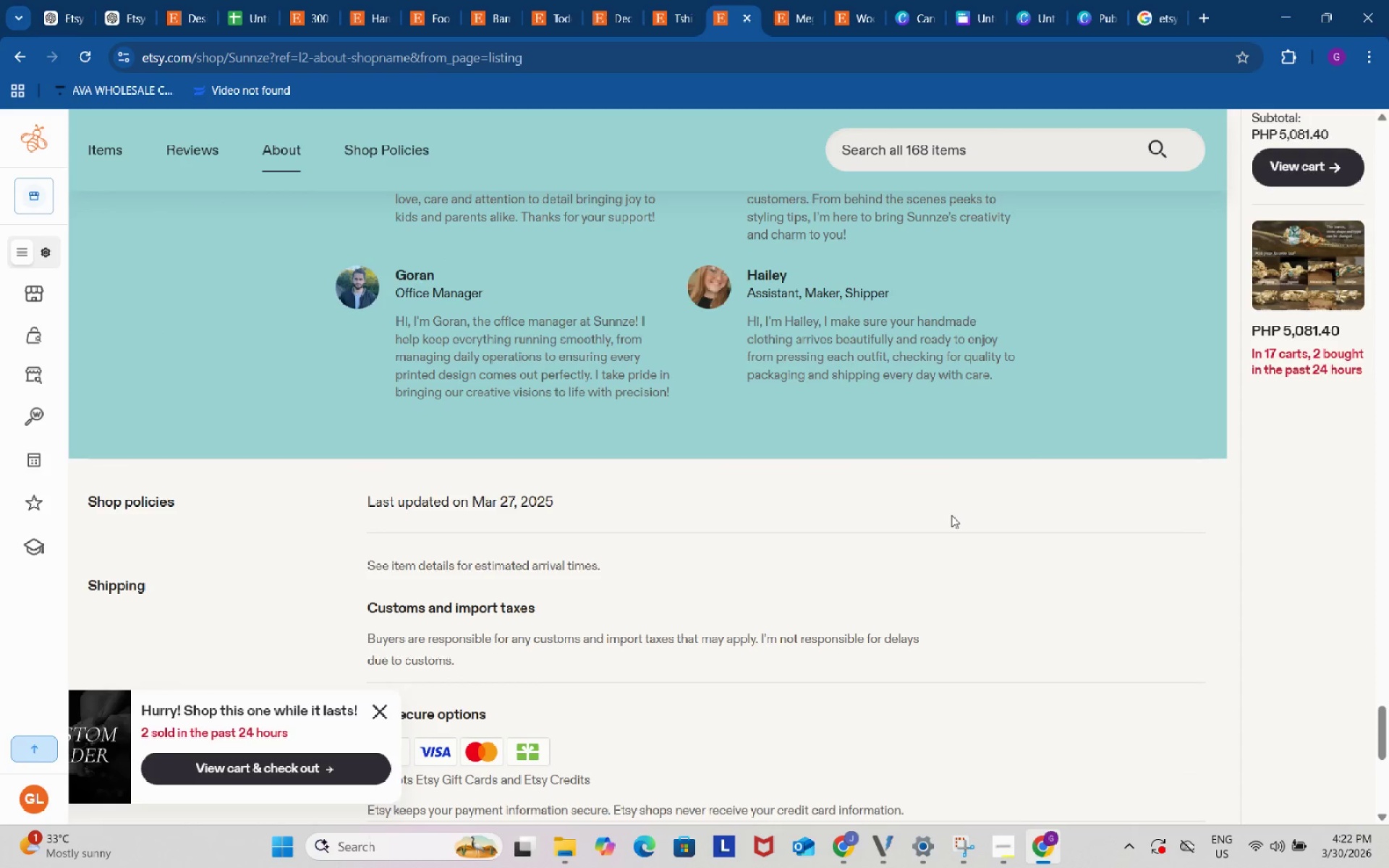 
scroll: coordinate [952, 513], scroll_direction: up, amount: 9.0
 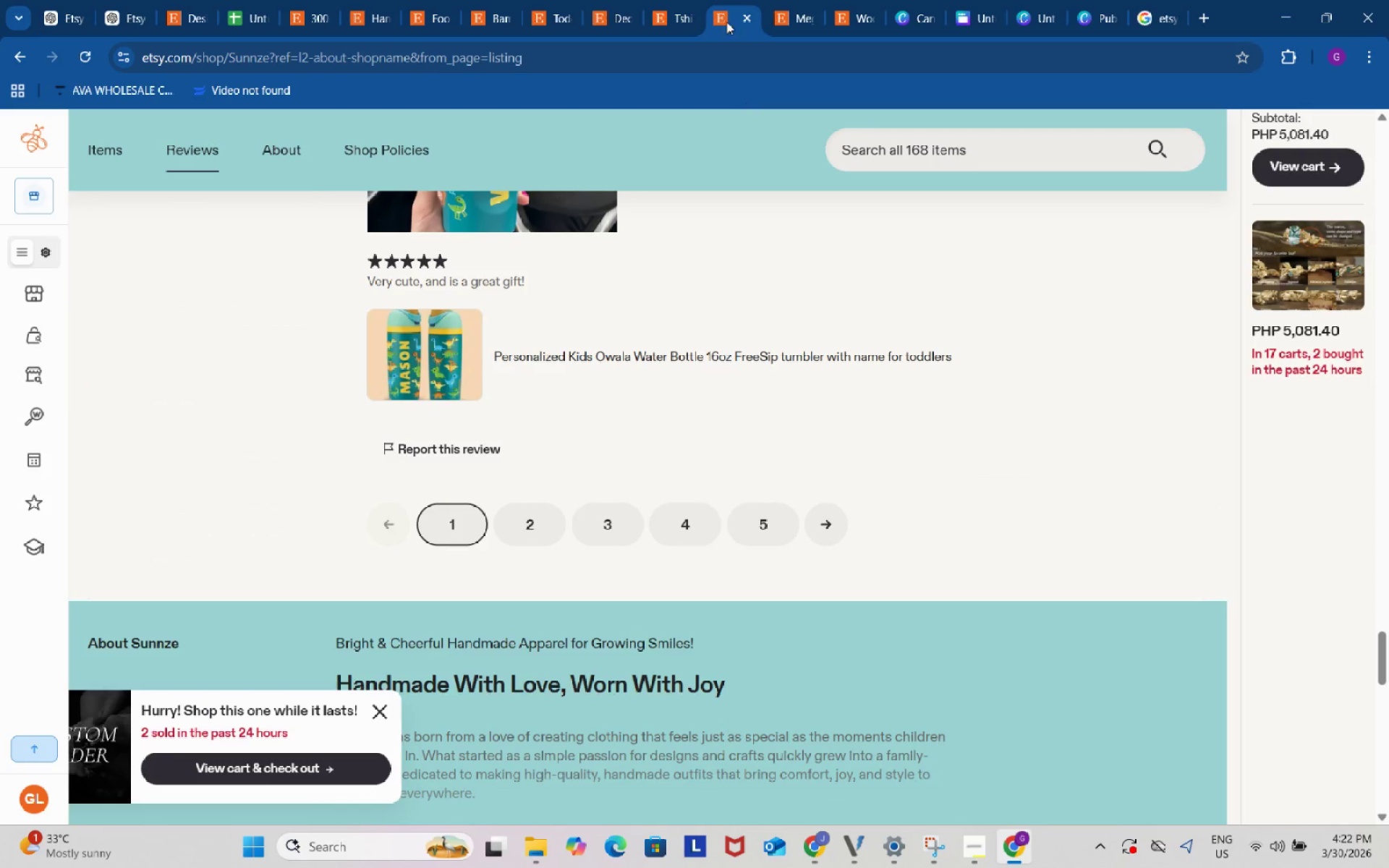 
left_click([749, 17])
 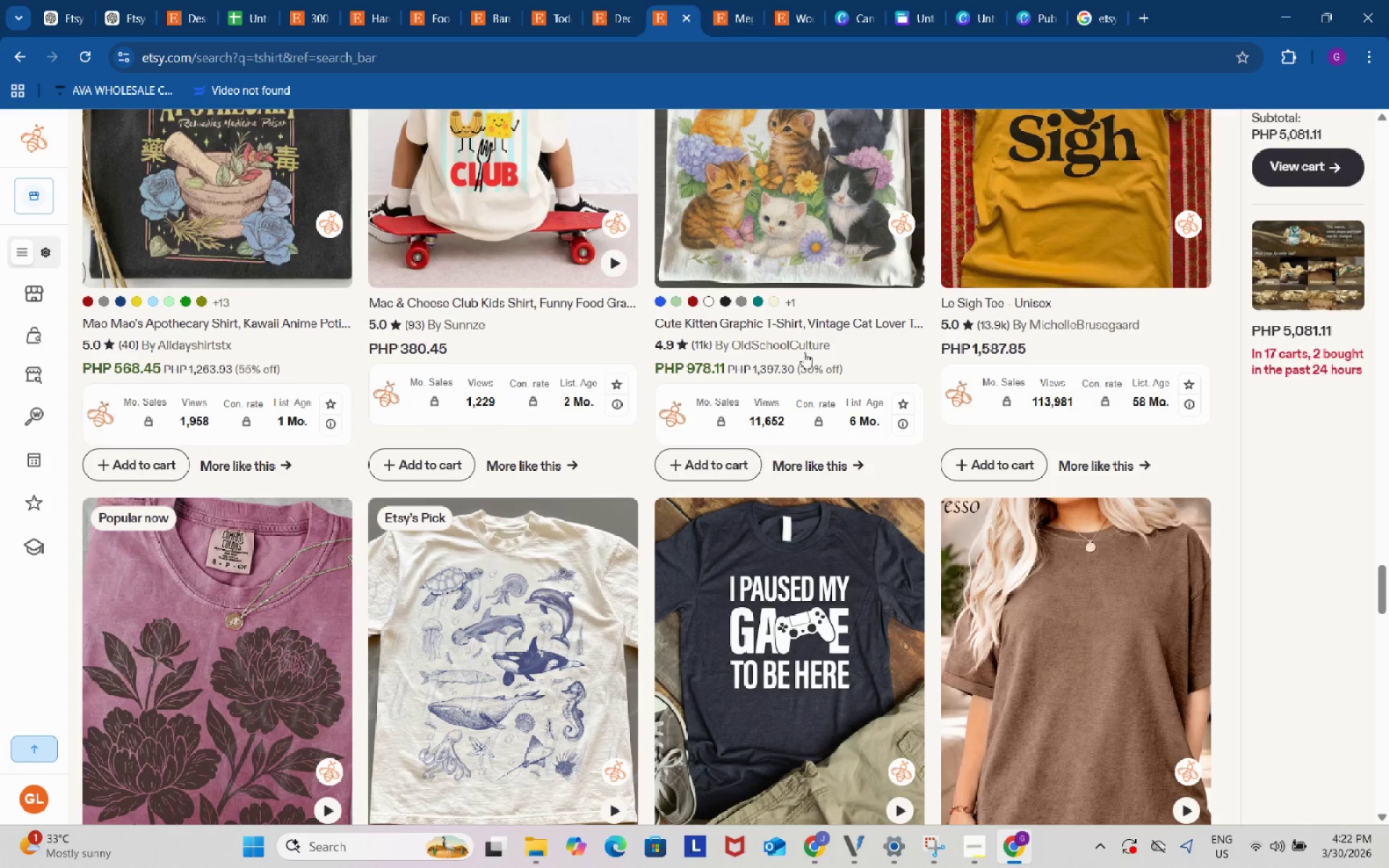 
scroll: coordinate [888, 511], scroll_direction: down, amount: 16.0
 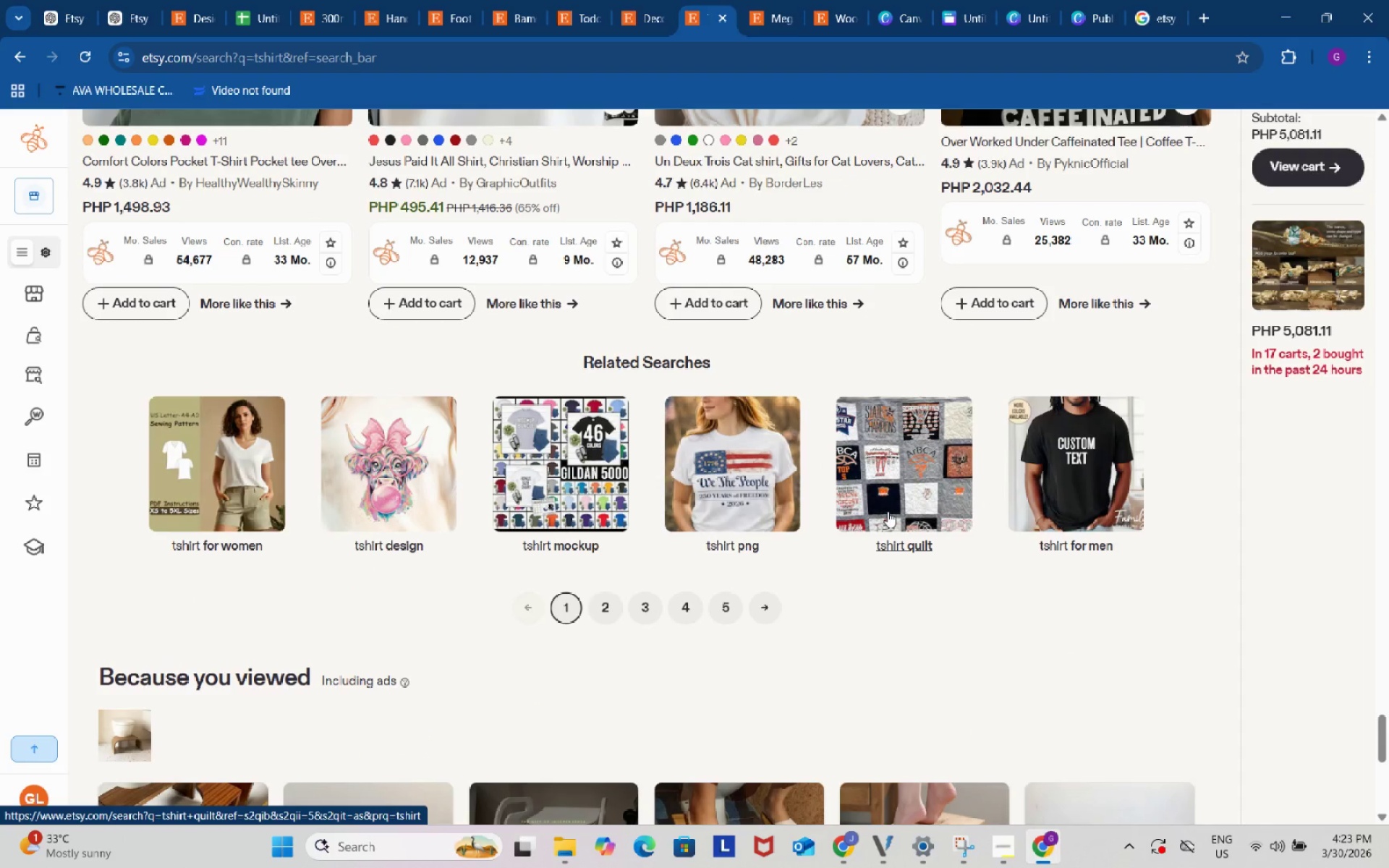 
scroll: coordinate [888, 511], scroll_direction: up, amount: 3.0
 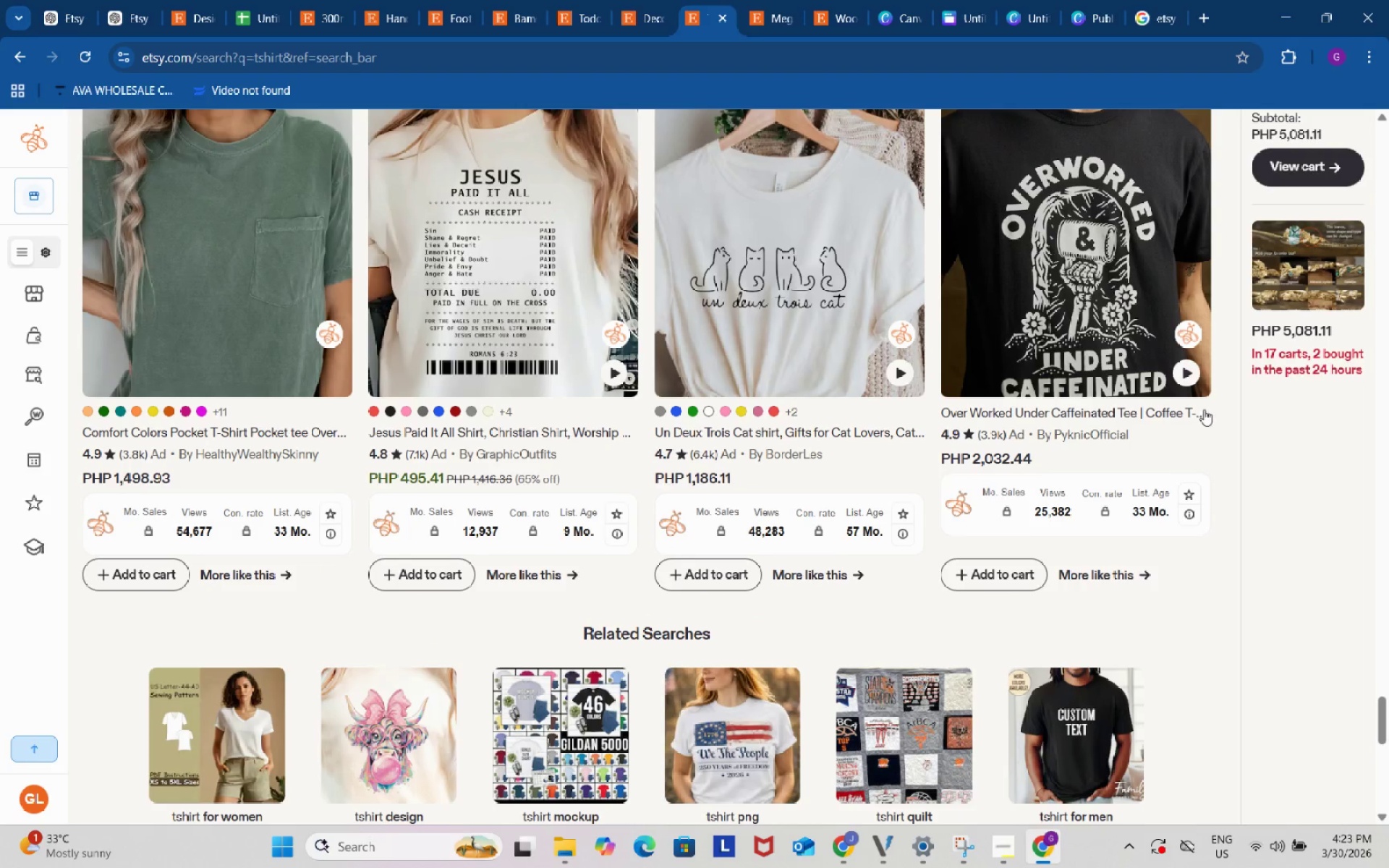 
left_click([1094, 418])
 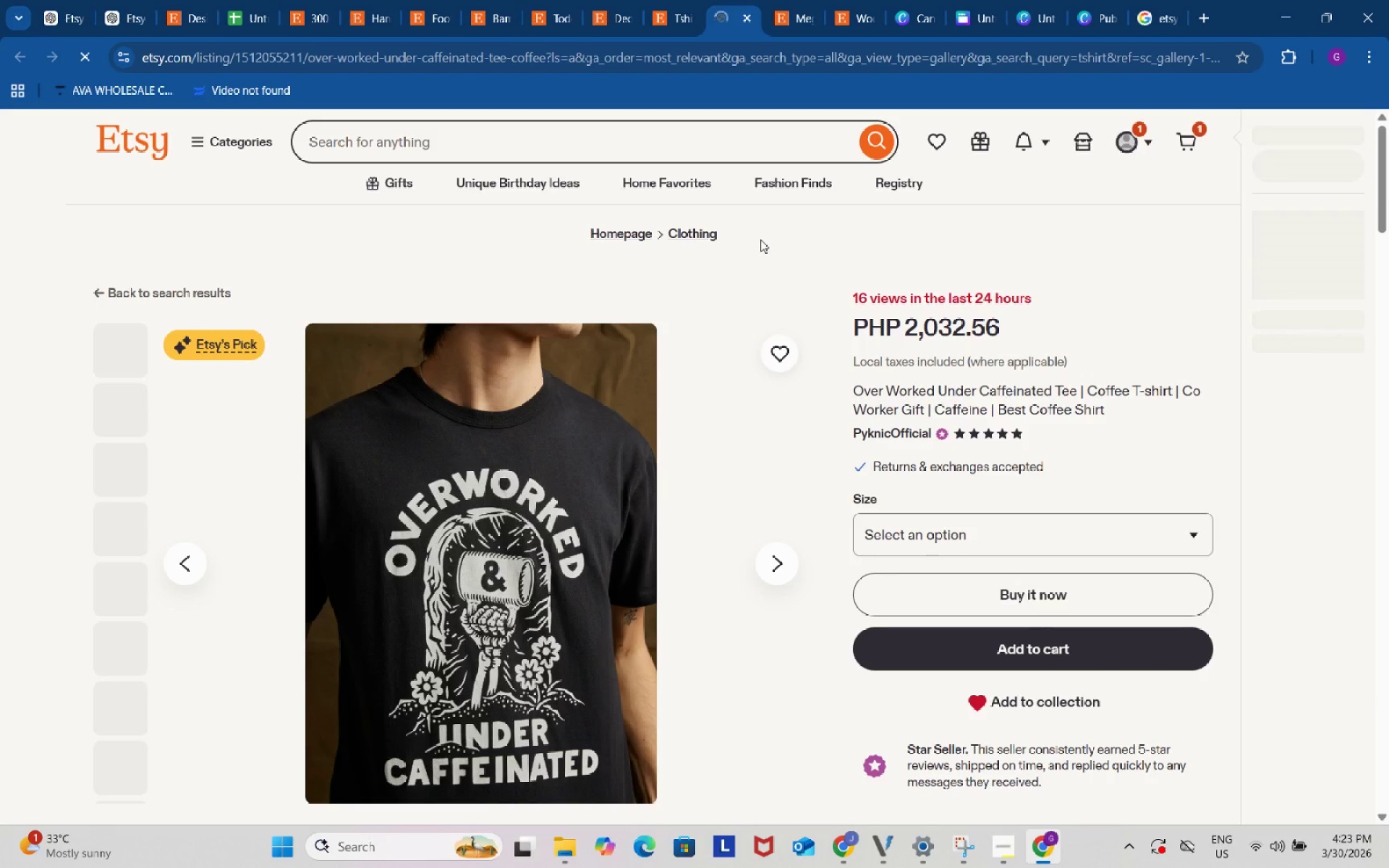 
scroll: coordinate [1165, 605], scroll_direction: down, amount: 26.0
 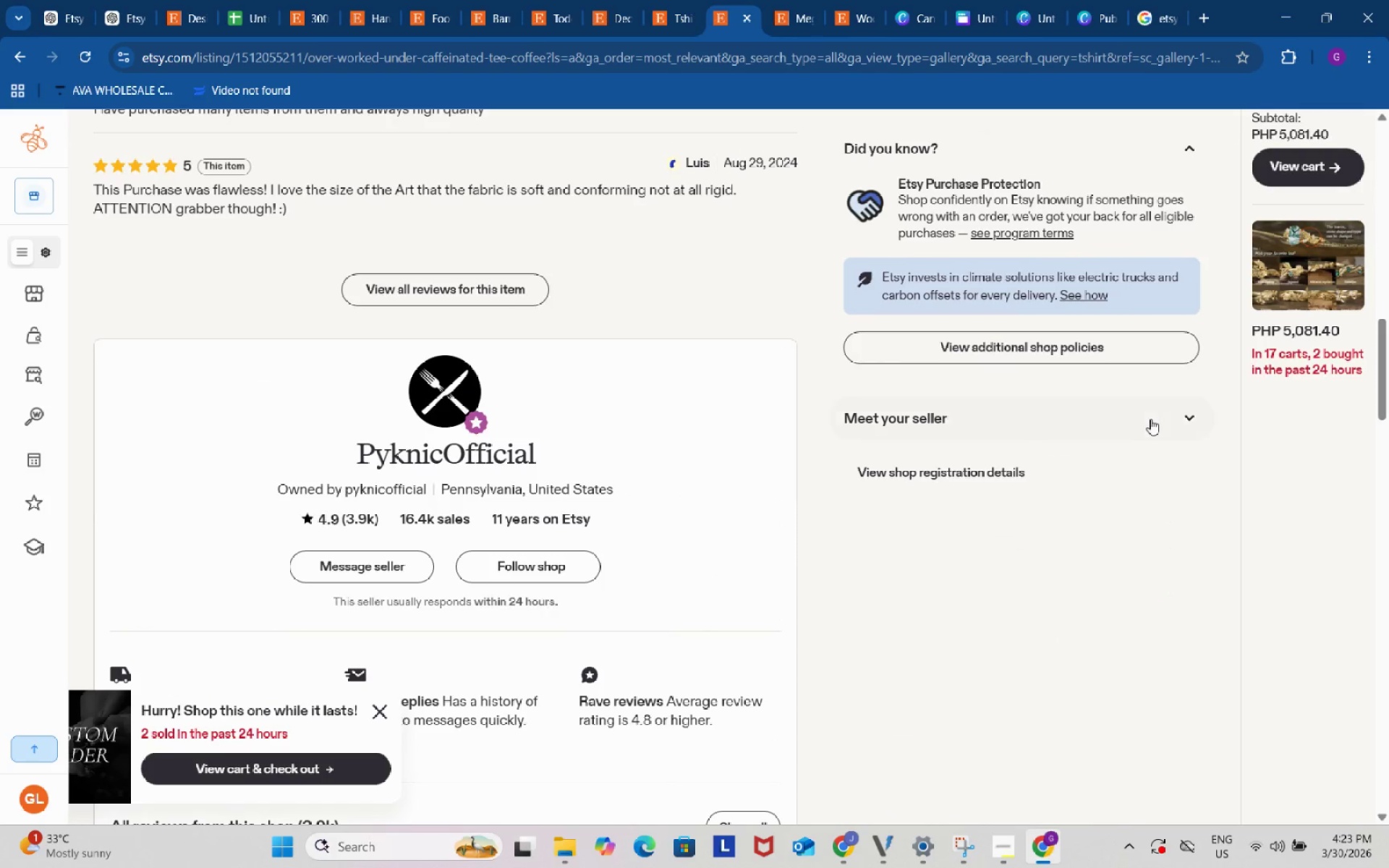 
left_click([1152, 415])
 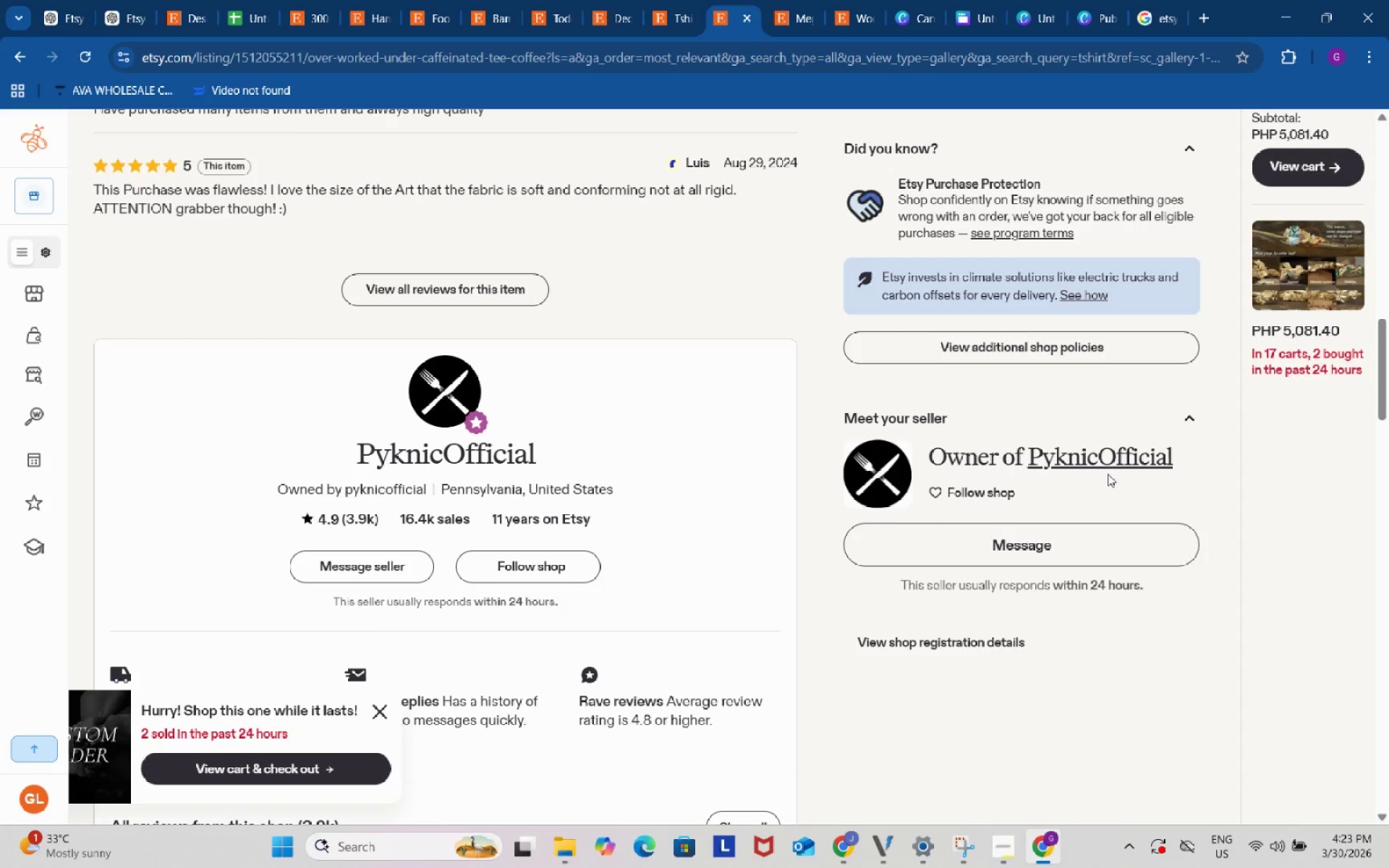 
left_click([1111, 461])
 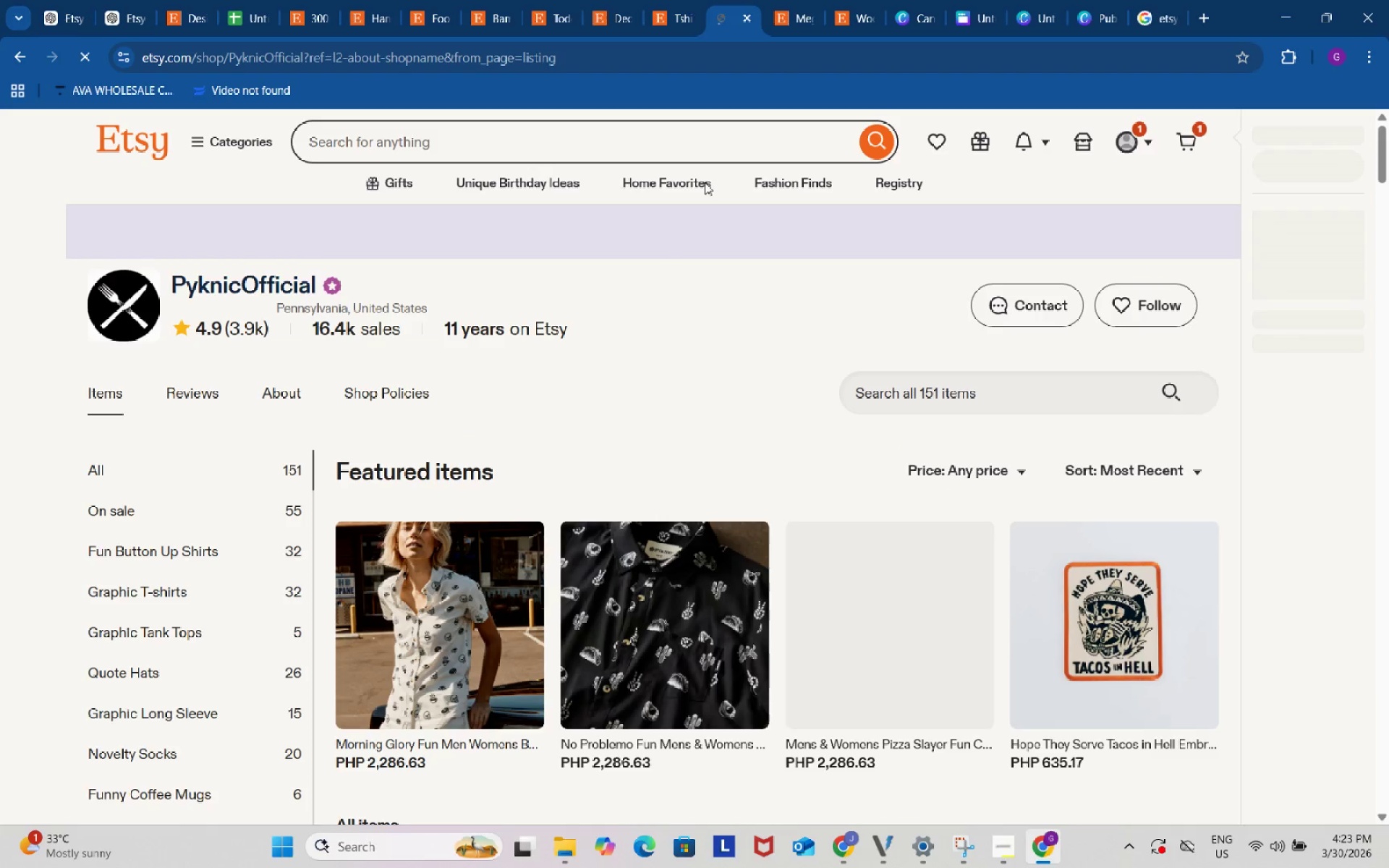 
scroll: coordinate [828, 535], scroll_direction: down, amount: 13.0
 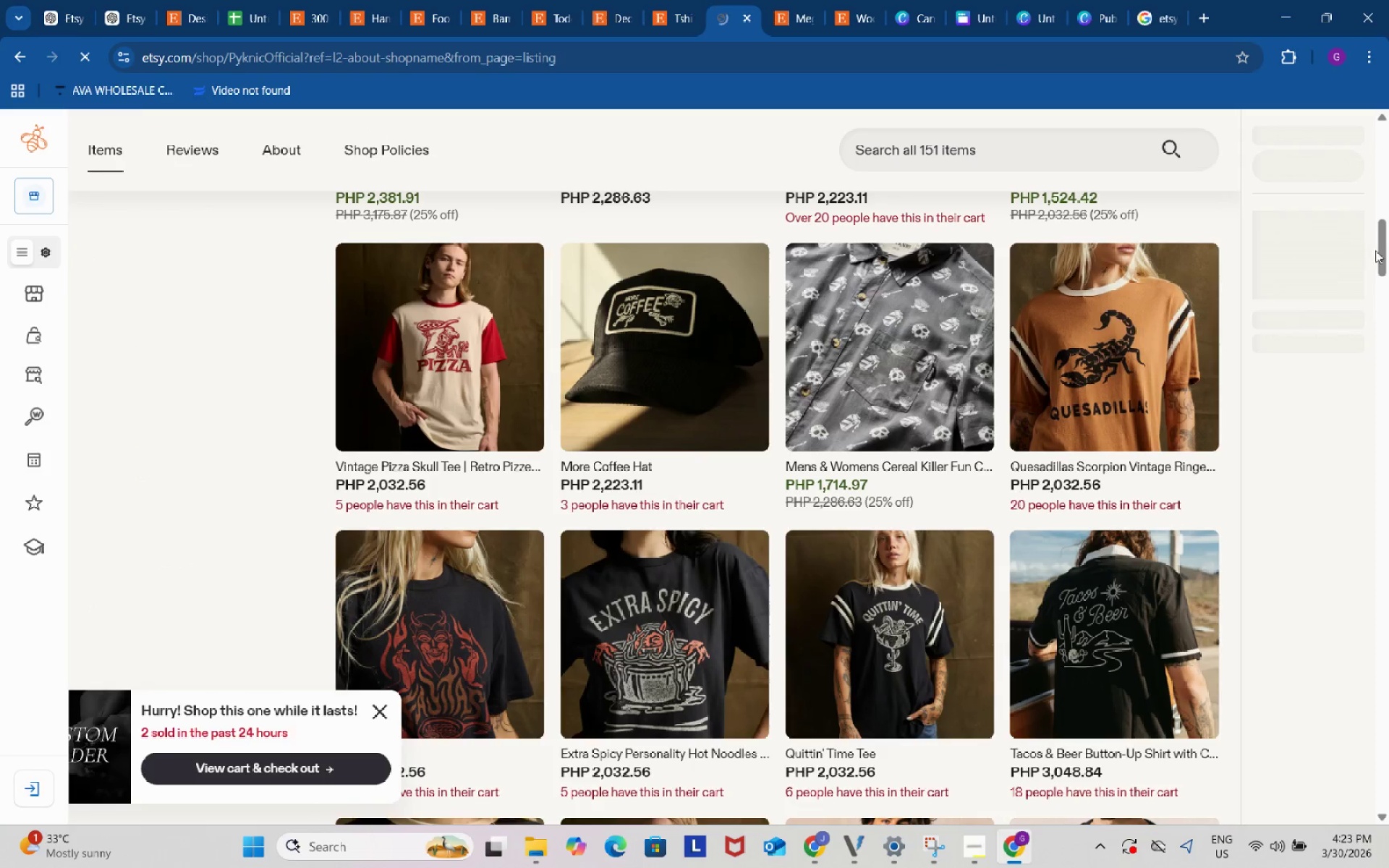 
left_click_drag(start_coordinate=[1385, 244], to_coordinate=[1388, 457])
 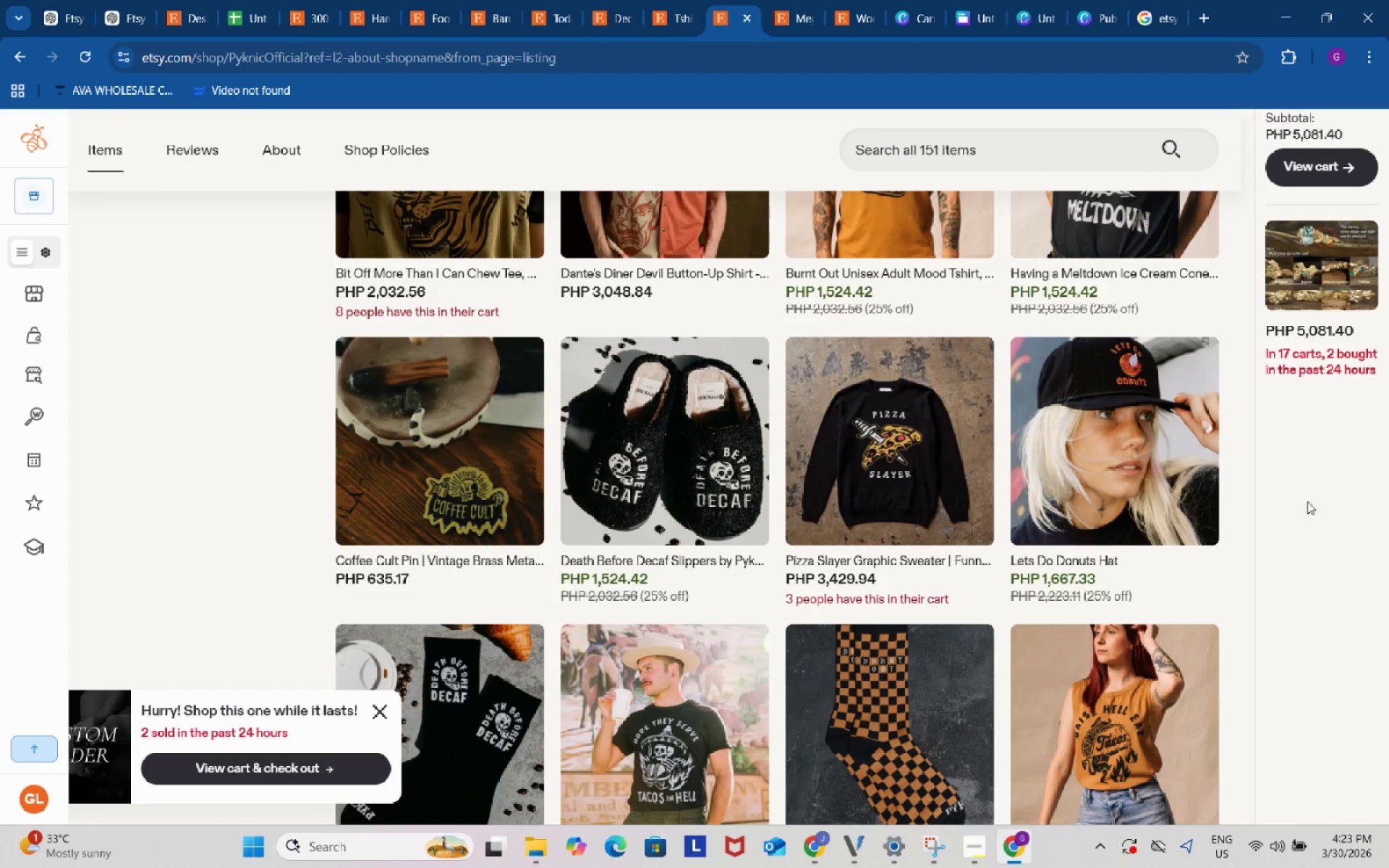 
scroll: coordinate [977, 548], scroll_direction: down, amount: 64.0
 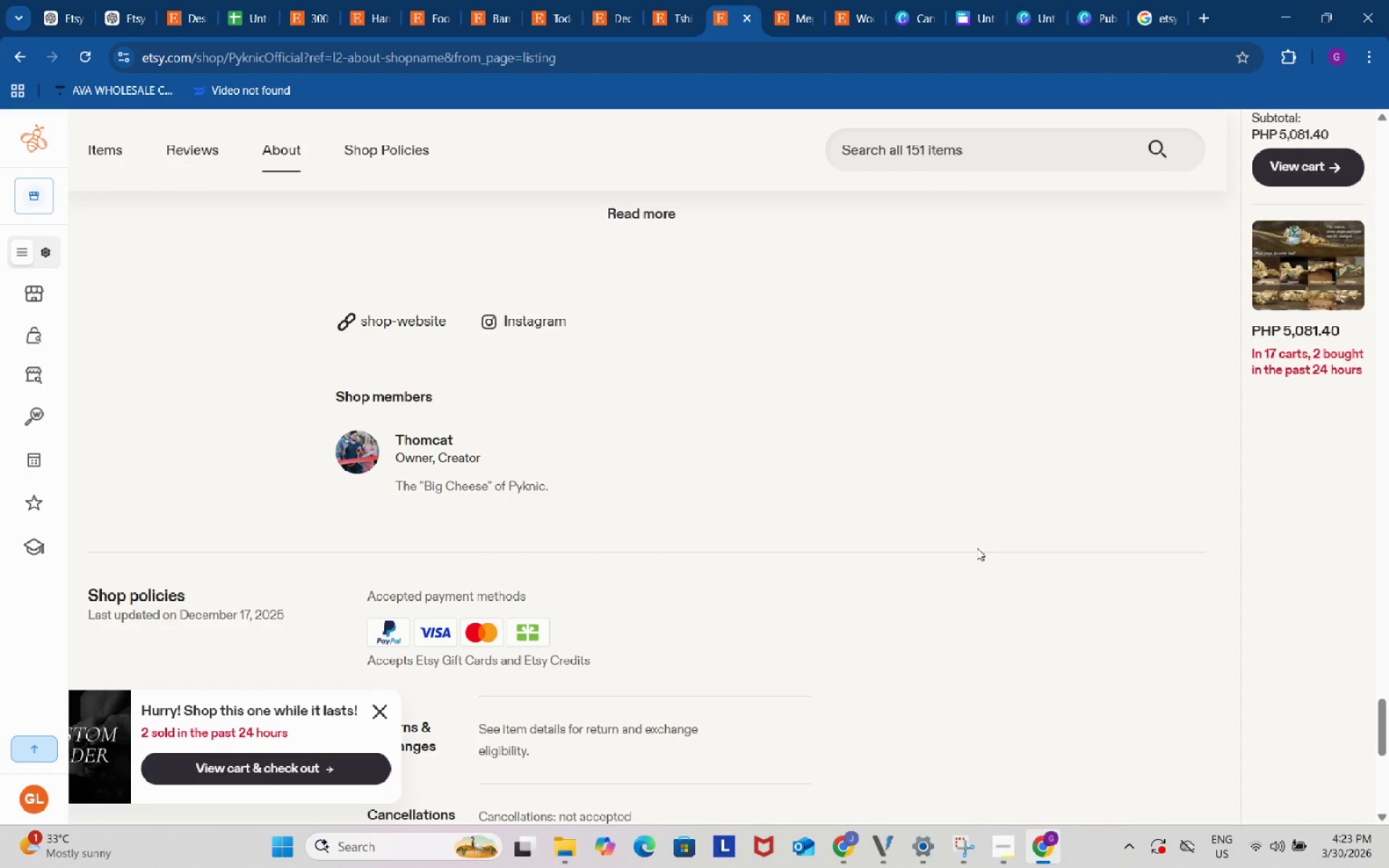 
scroll: coordinate [977, 548], scroll_direction: up, amount: 4.0
 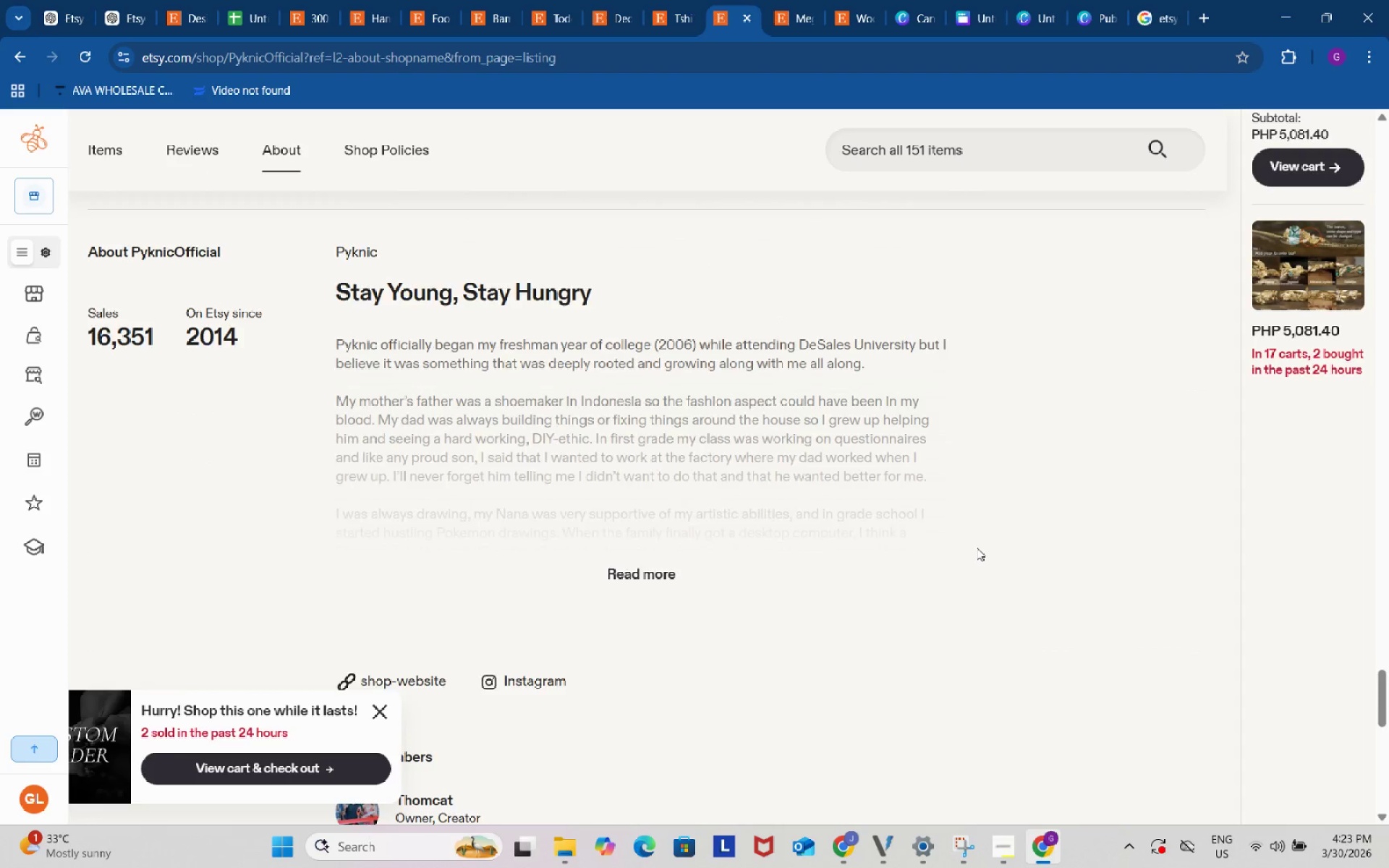 
scroll: coordinate [977, 548], scroll_direction: down, amount: 6.0
 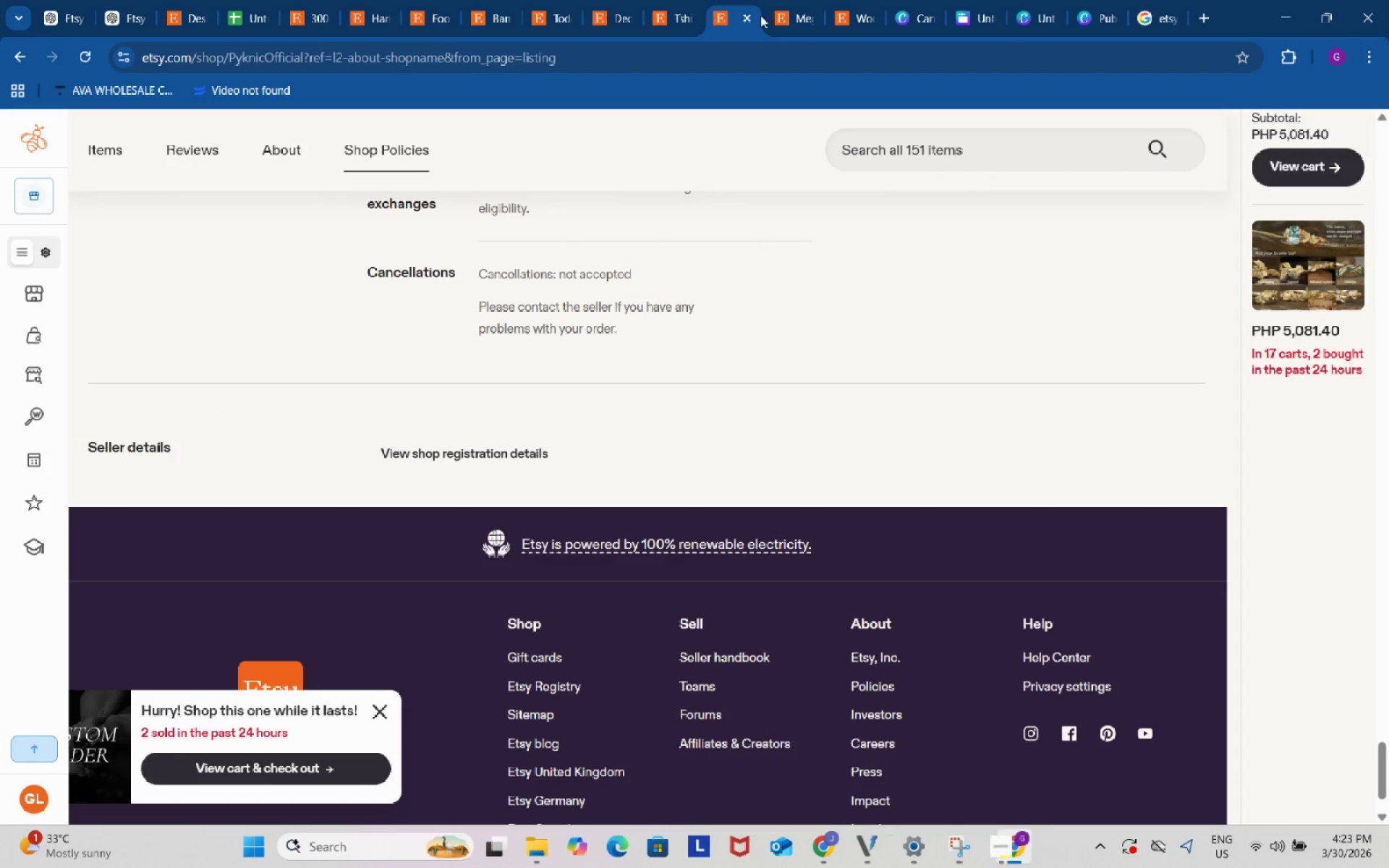 
left_click([748, 14])
 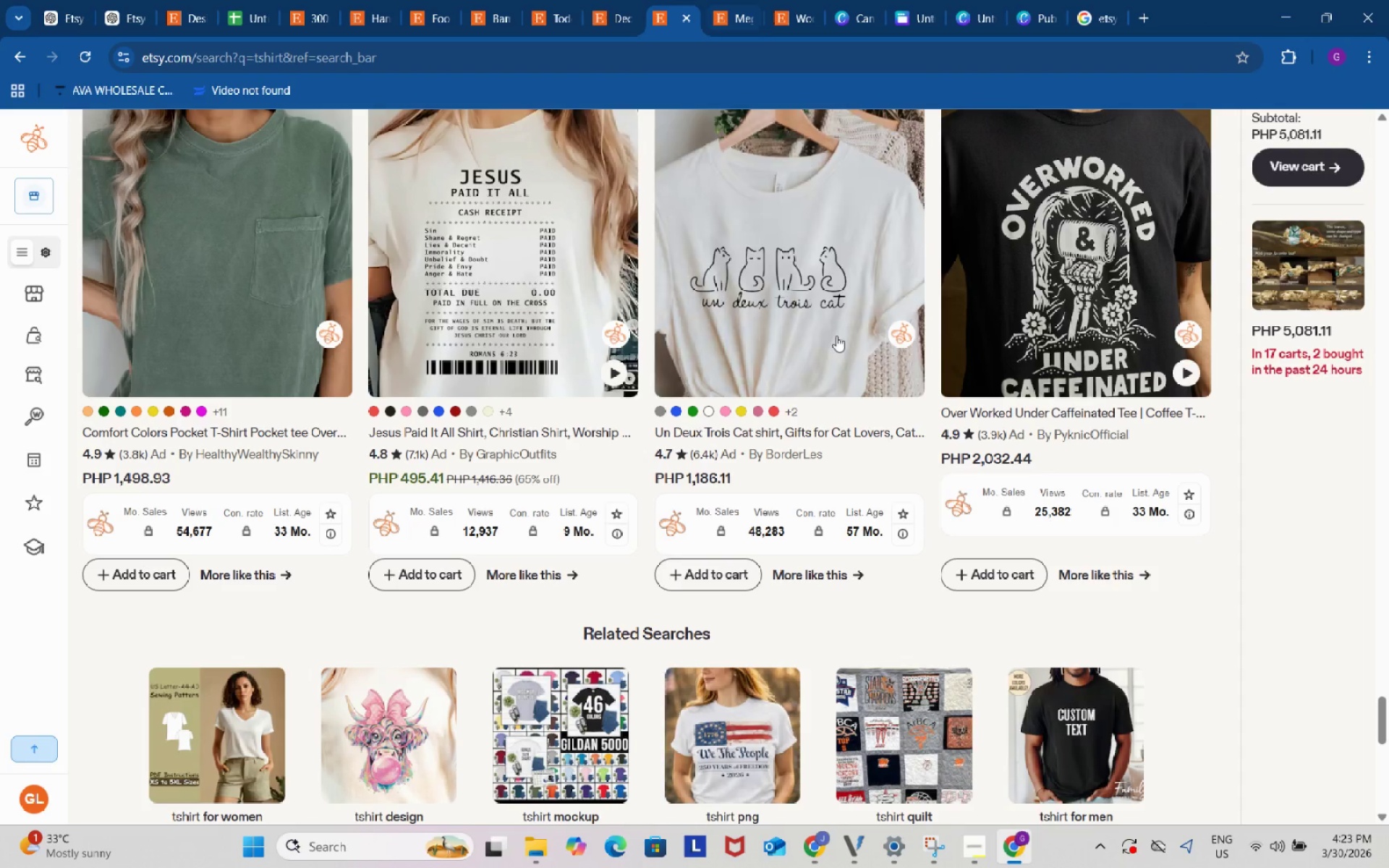 
scroll: coordinate [937, 518], scroll_direction: down, amount: 4.0
 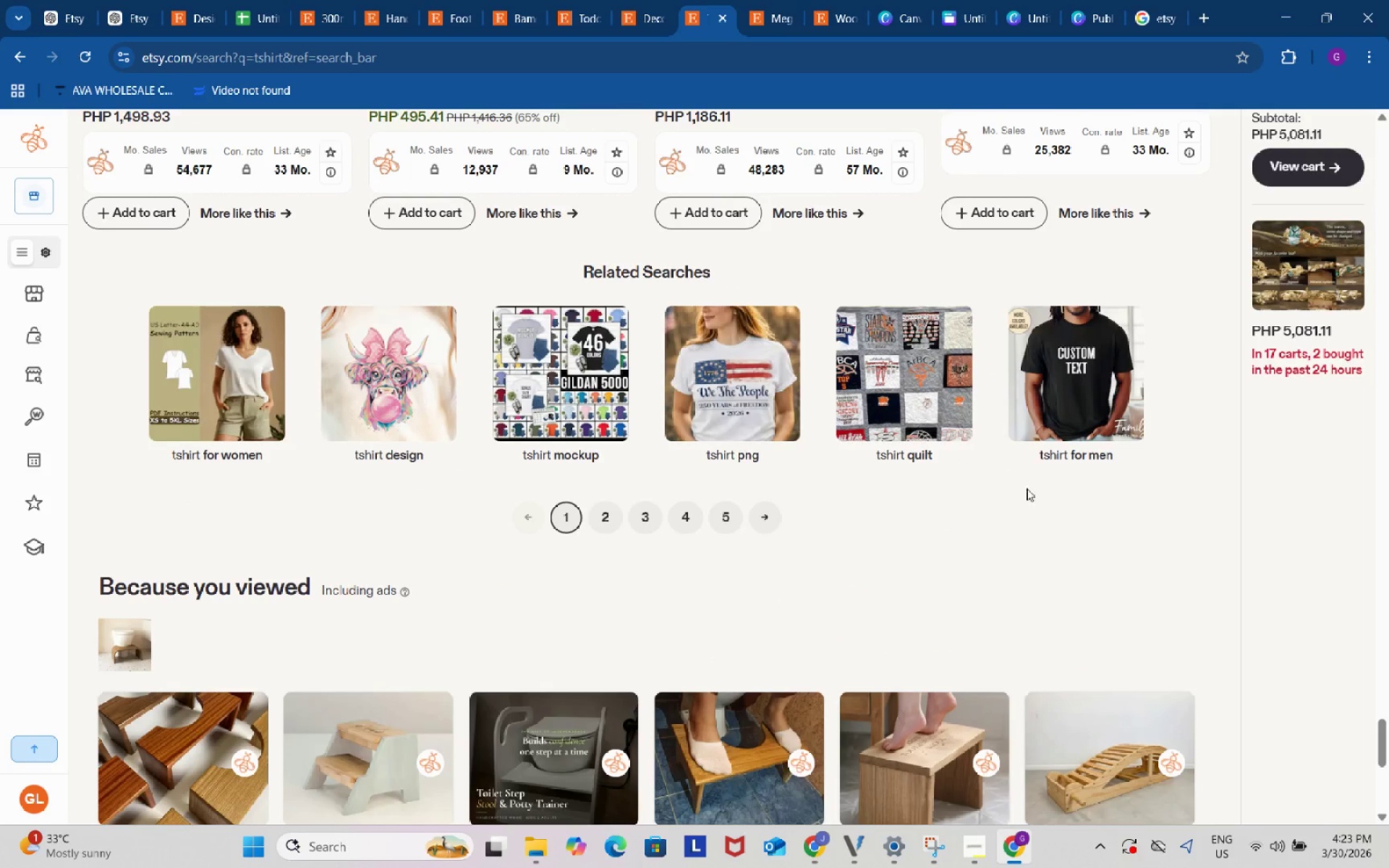 
left_click([1074, 382])
 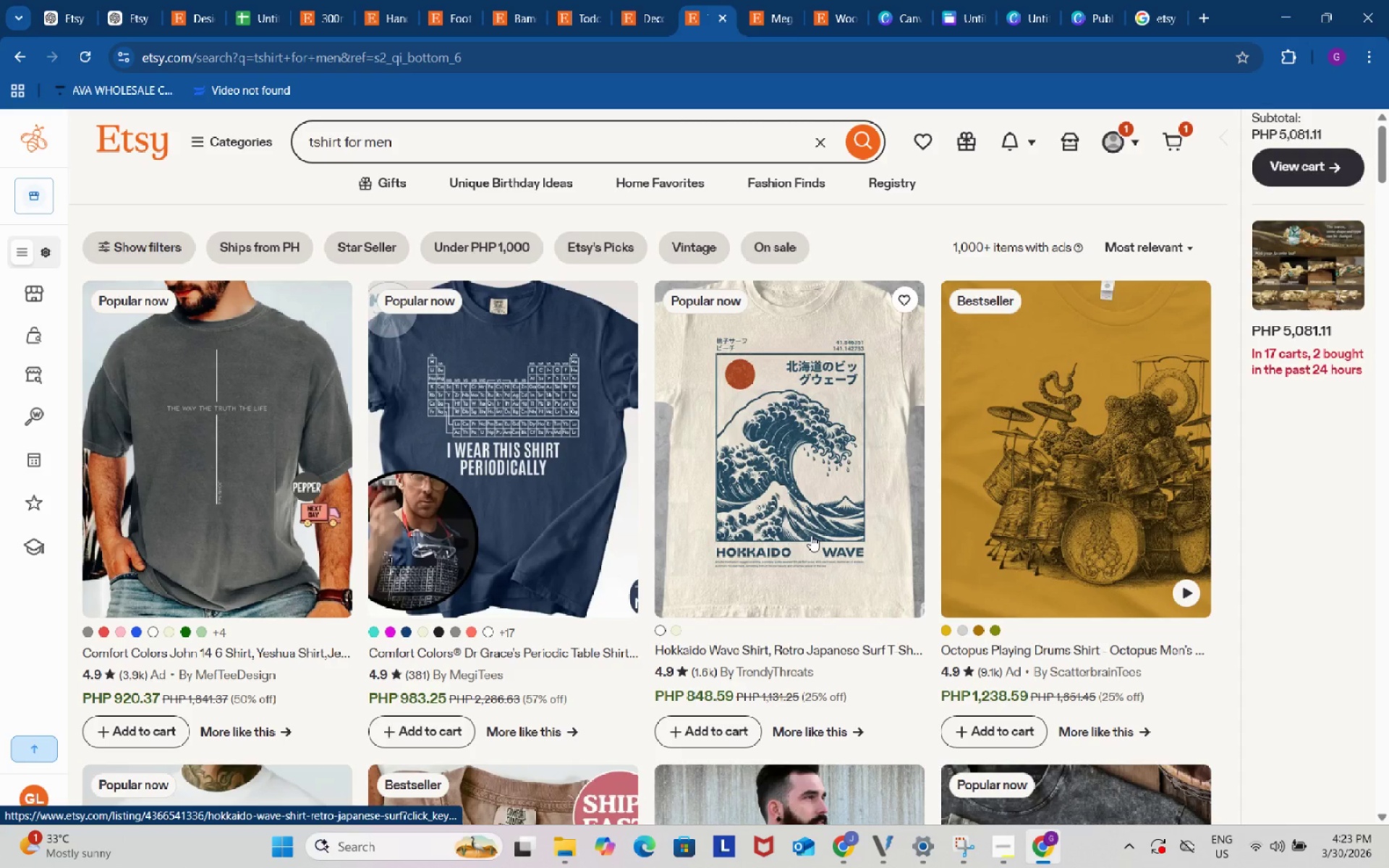 
scroll: coordinate [811, 535], scroll_direction: down, amount: 10.0
 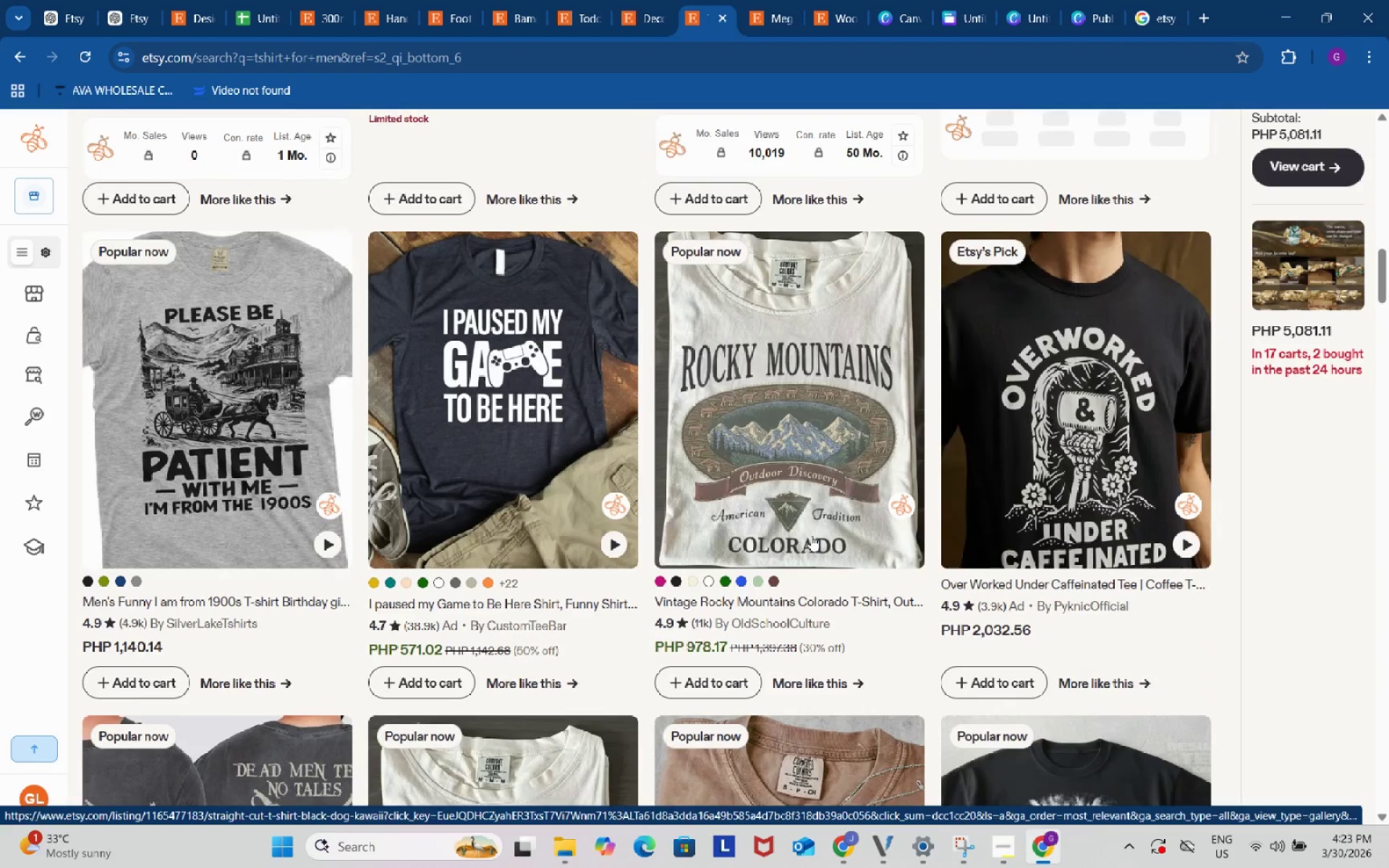 
scroll: coordinate [390, 153], scroll_direction: up, amount: 25.0
 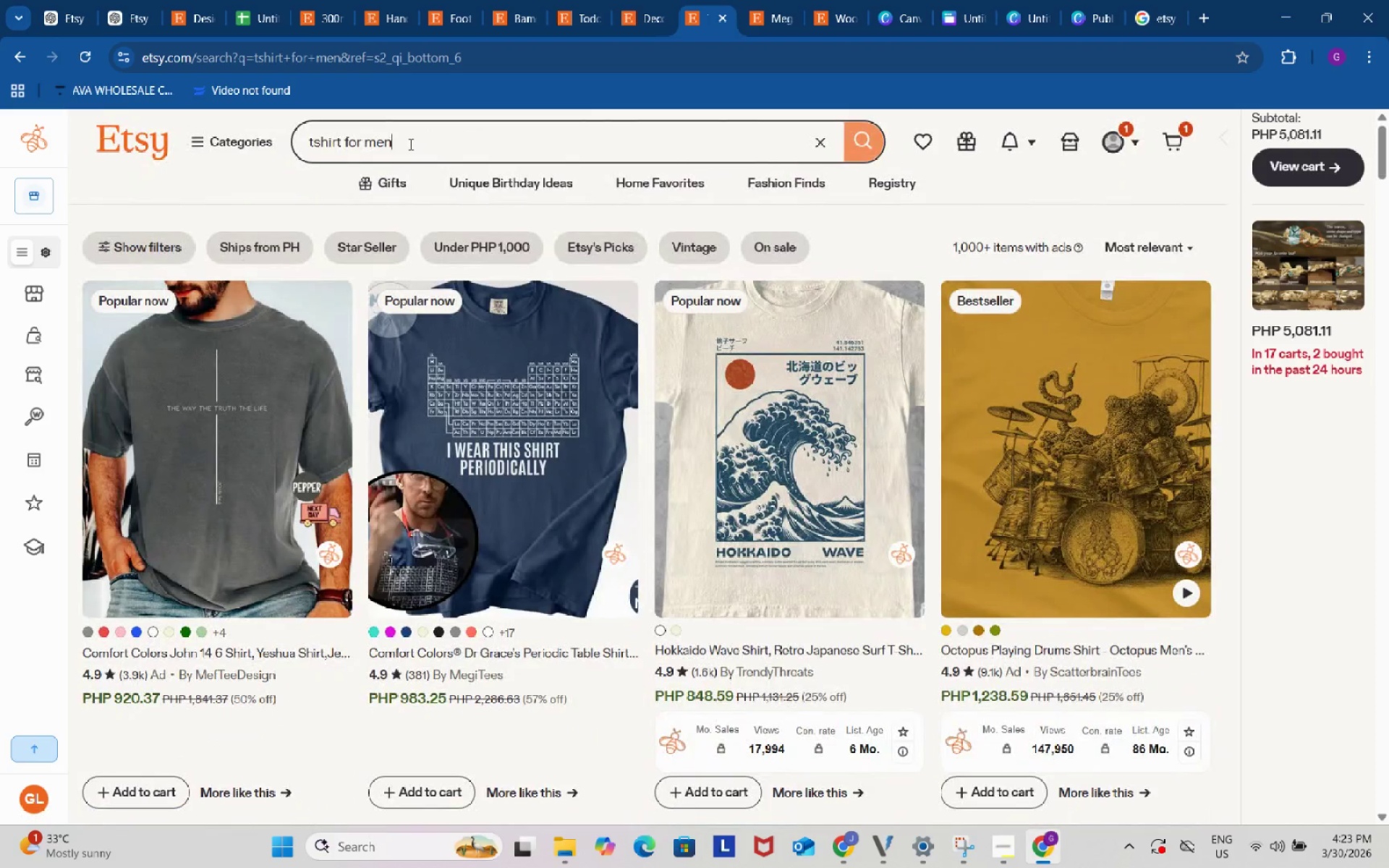 
left_click([409, 144])
 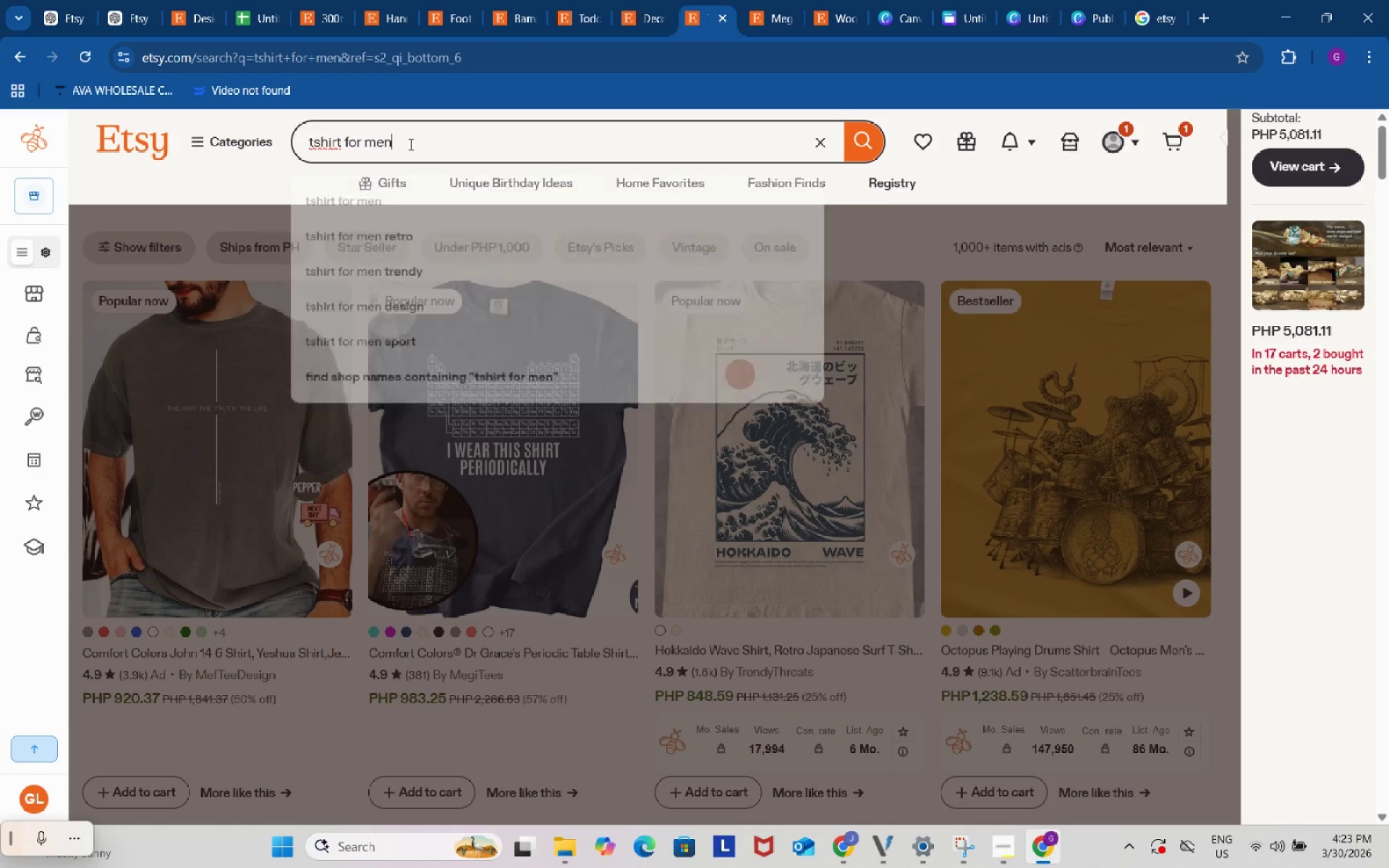 
type( customized)
 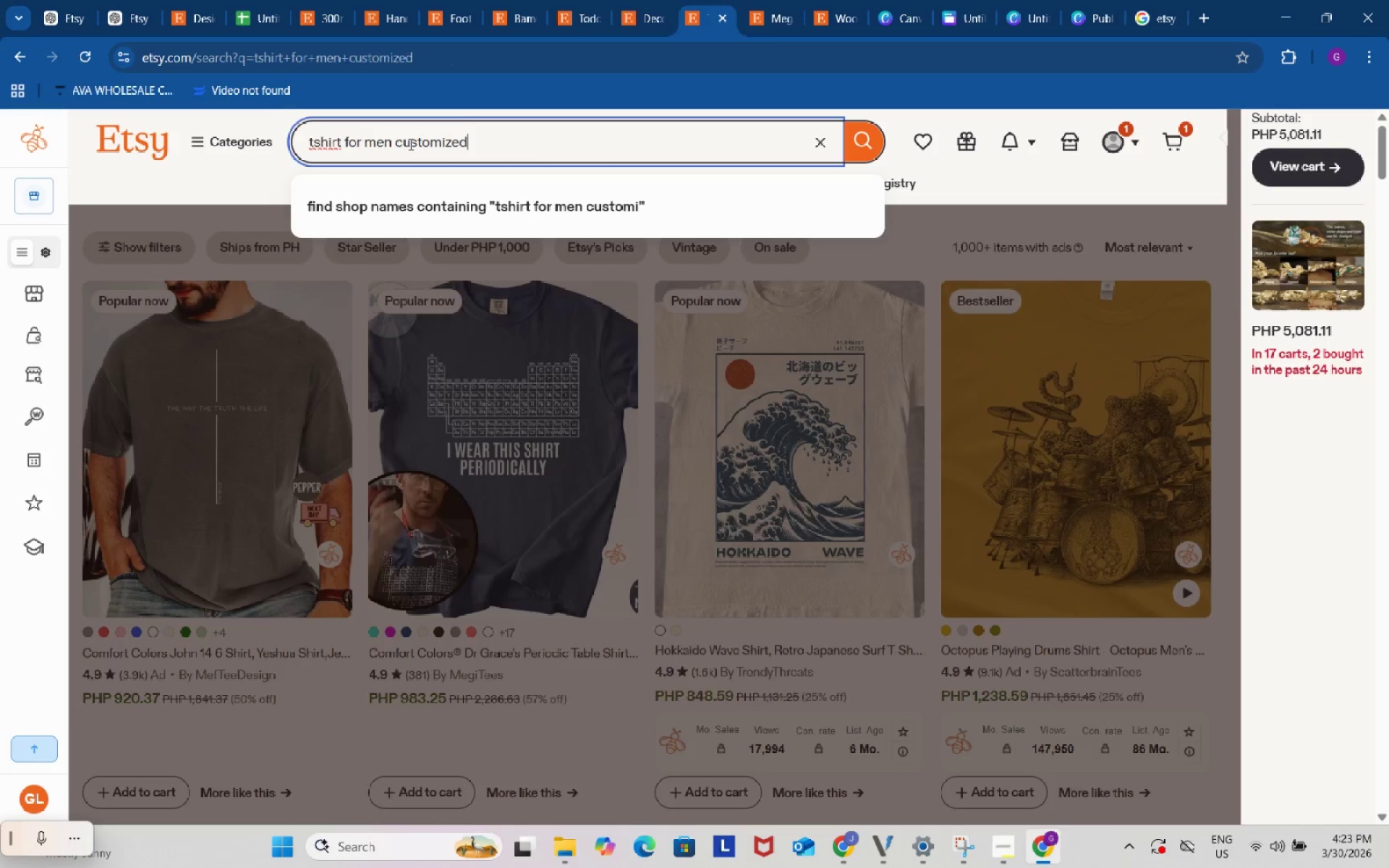 
key(Enter)
 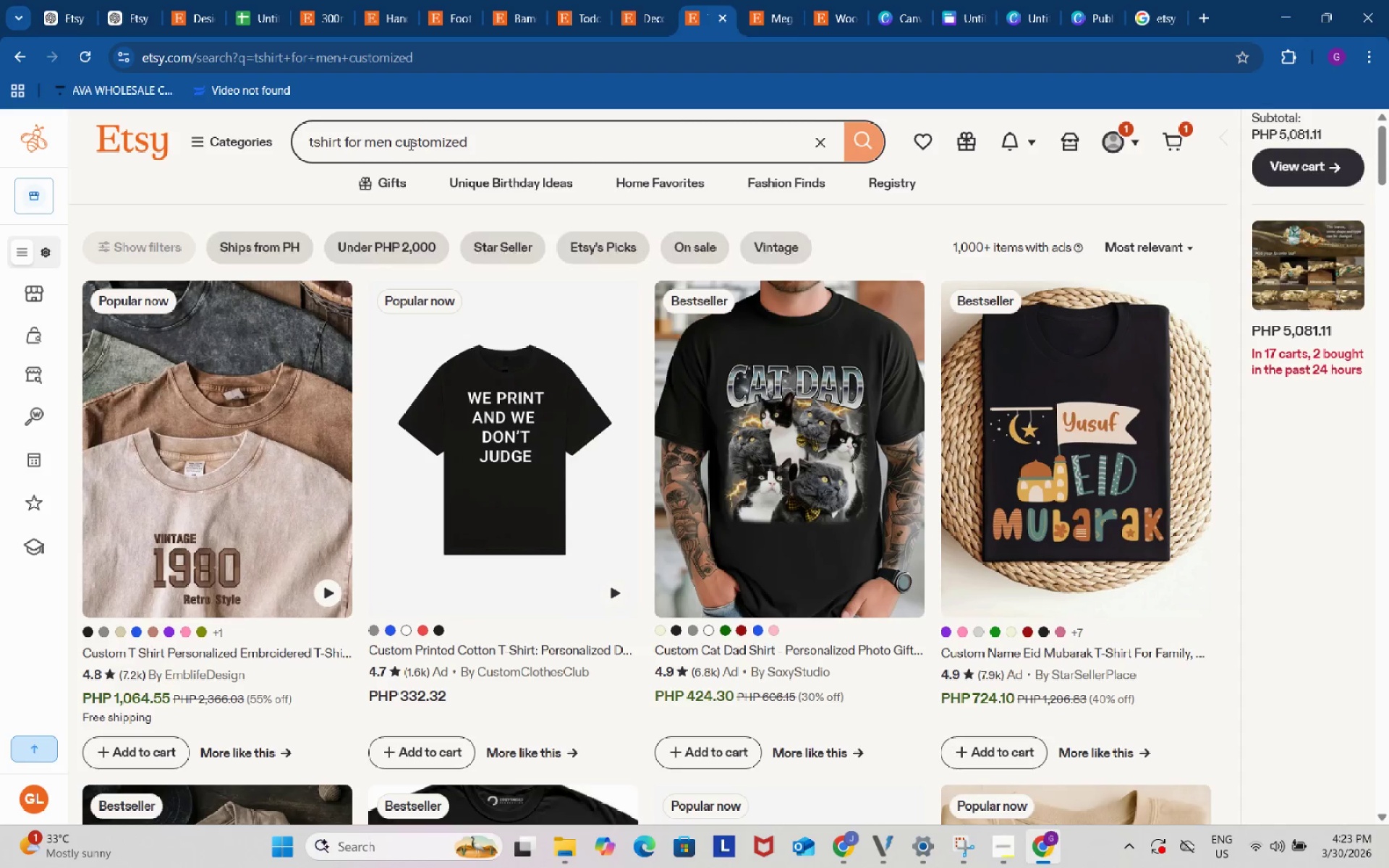 
scroll: coordinate [564, 480], scroll_direction: down, amount: 2.0
 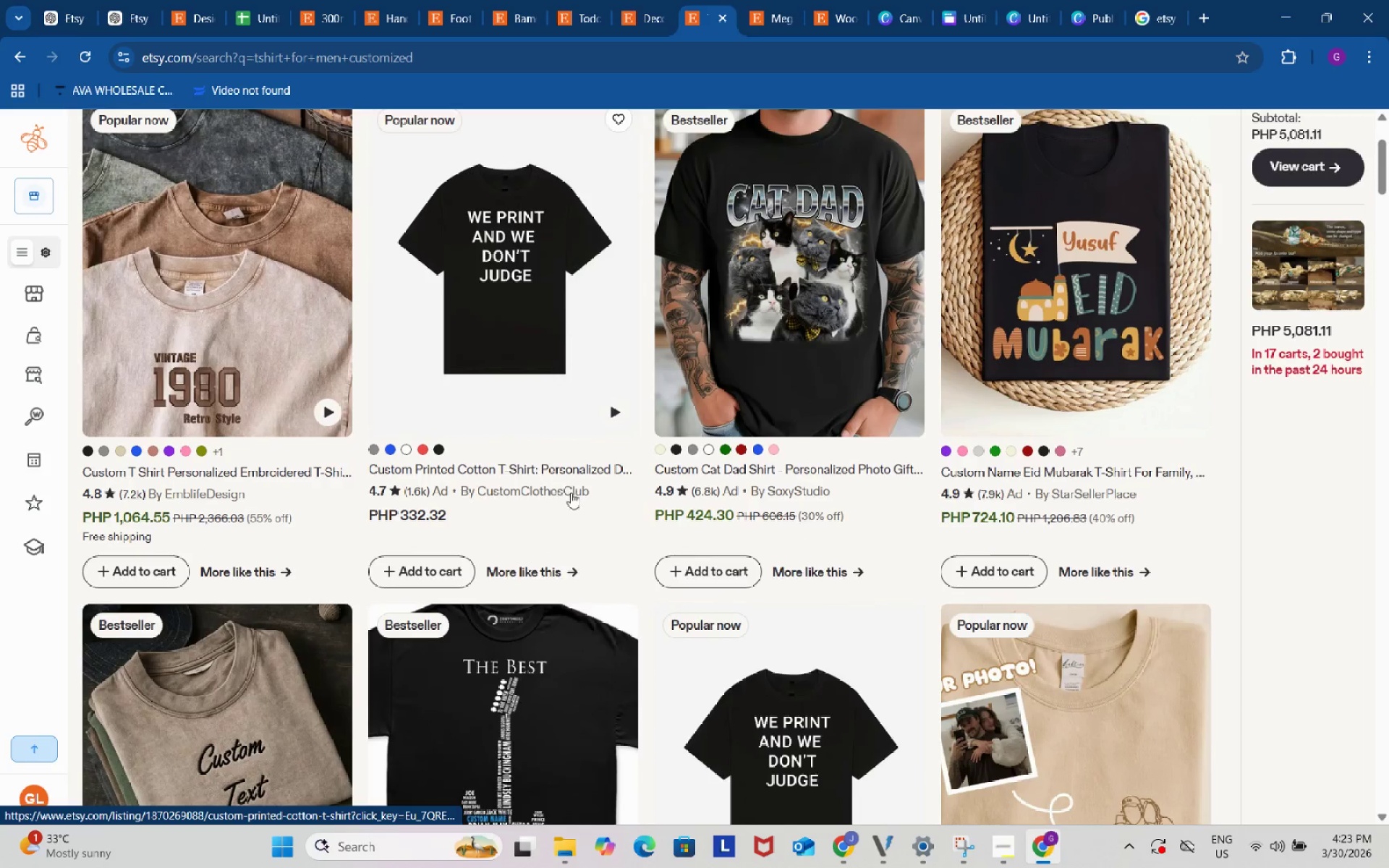 
mouse_move([625, 523])
 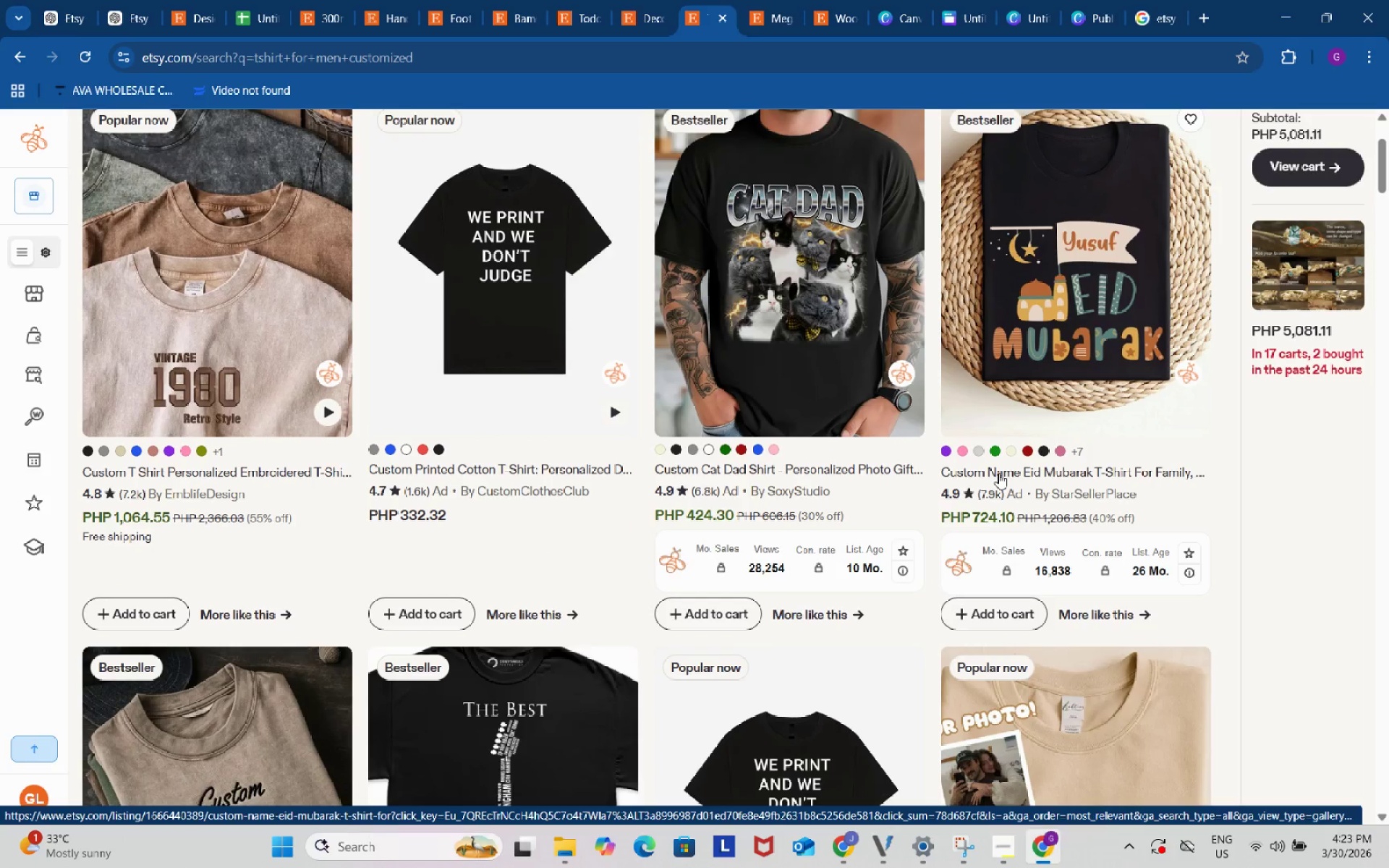 
left_click([998, 473])
 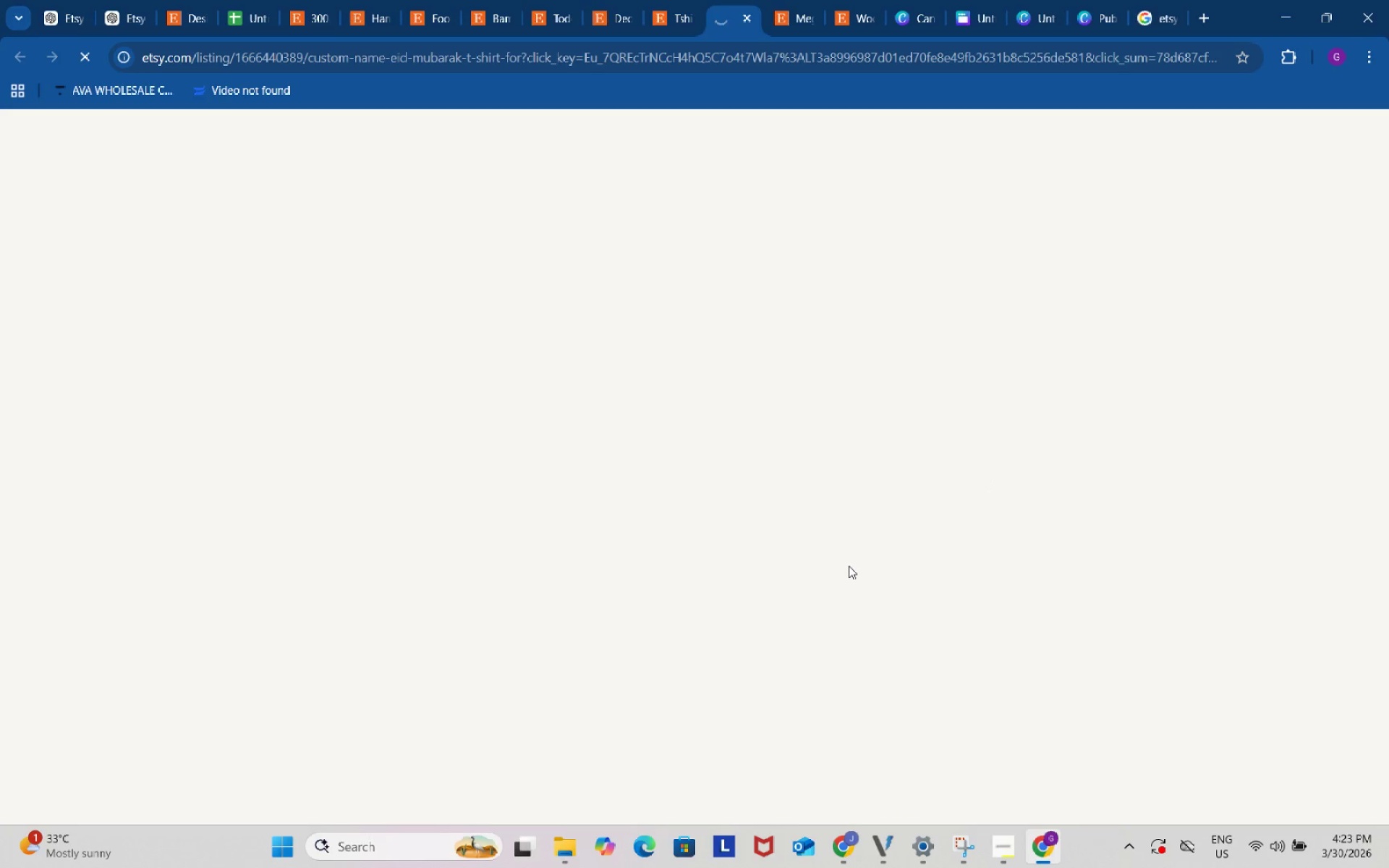 
scroll: coordinate [1055, 629], scroll_direction: down, amount: 27.0
 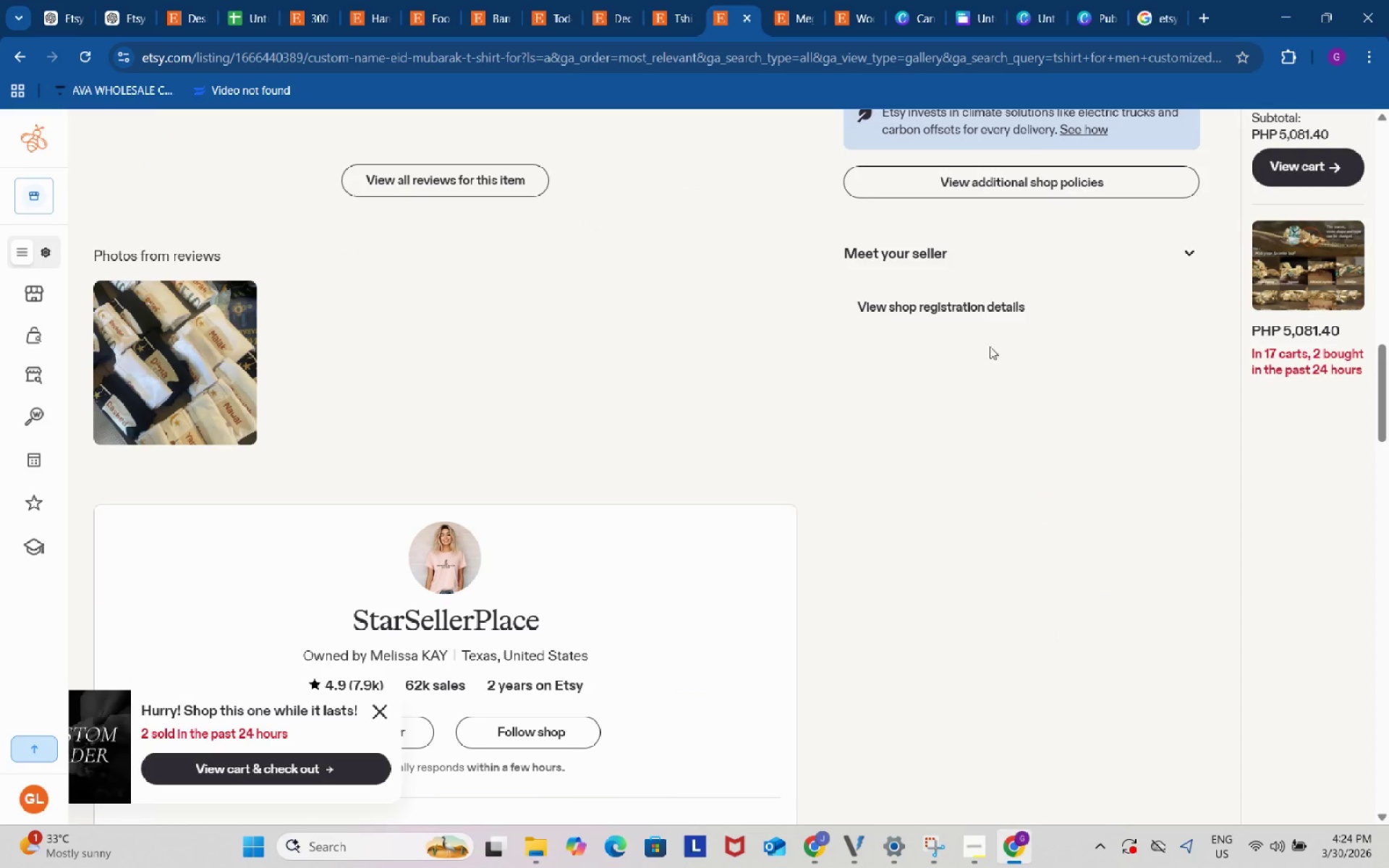 
left_click([1155, 252])
 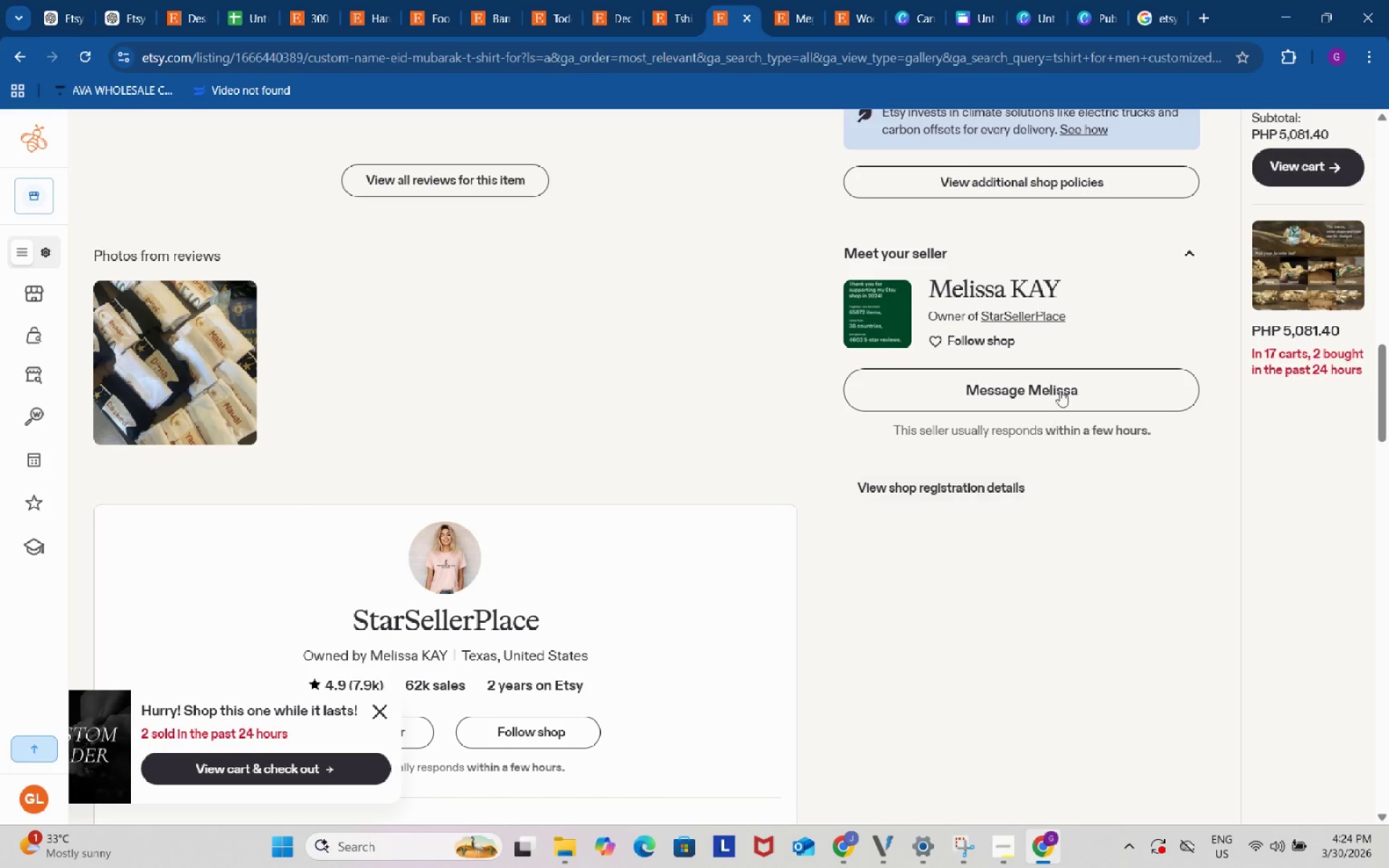 
left_click([1030, 314])
 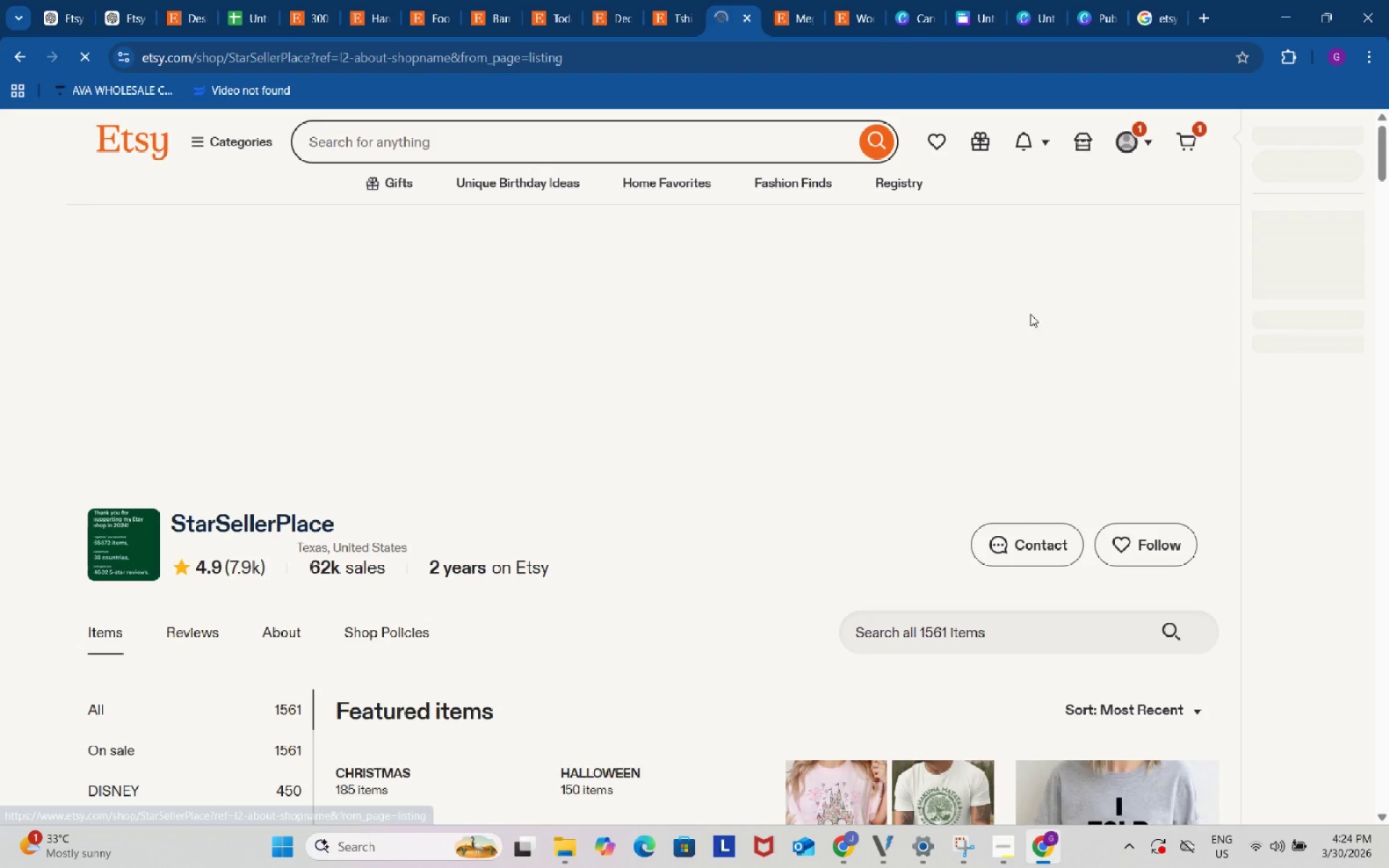 
scroll: coordinate [1095, 616], scroll_direction: down, amount: 20.0
 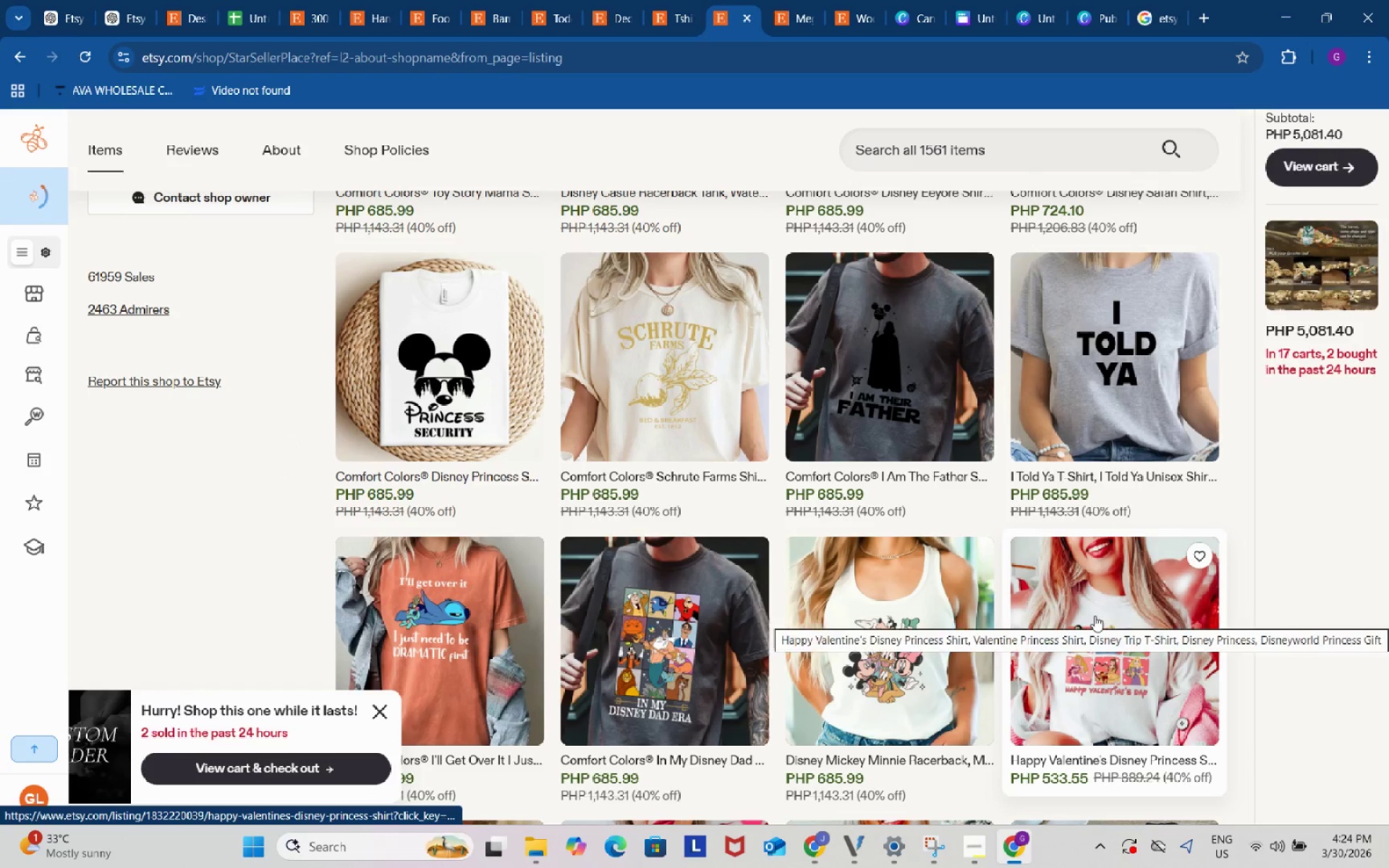 
scroll: coordinate [1095, 616], scroll_direction: up, amount: 2.0
 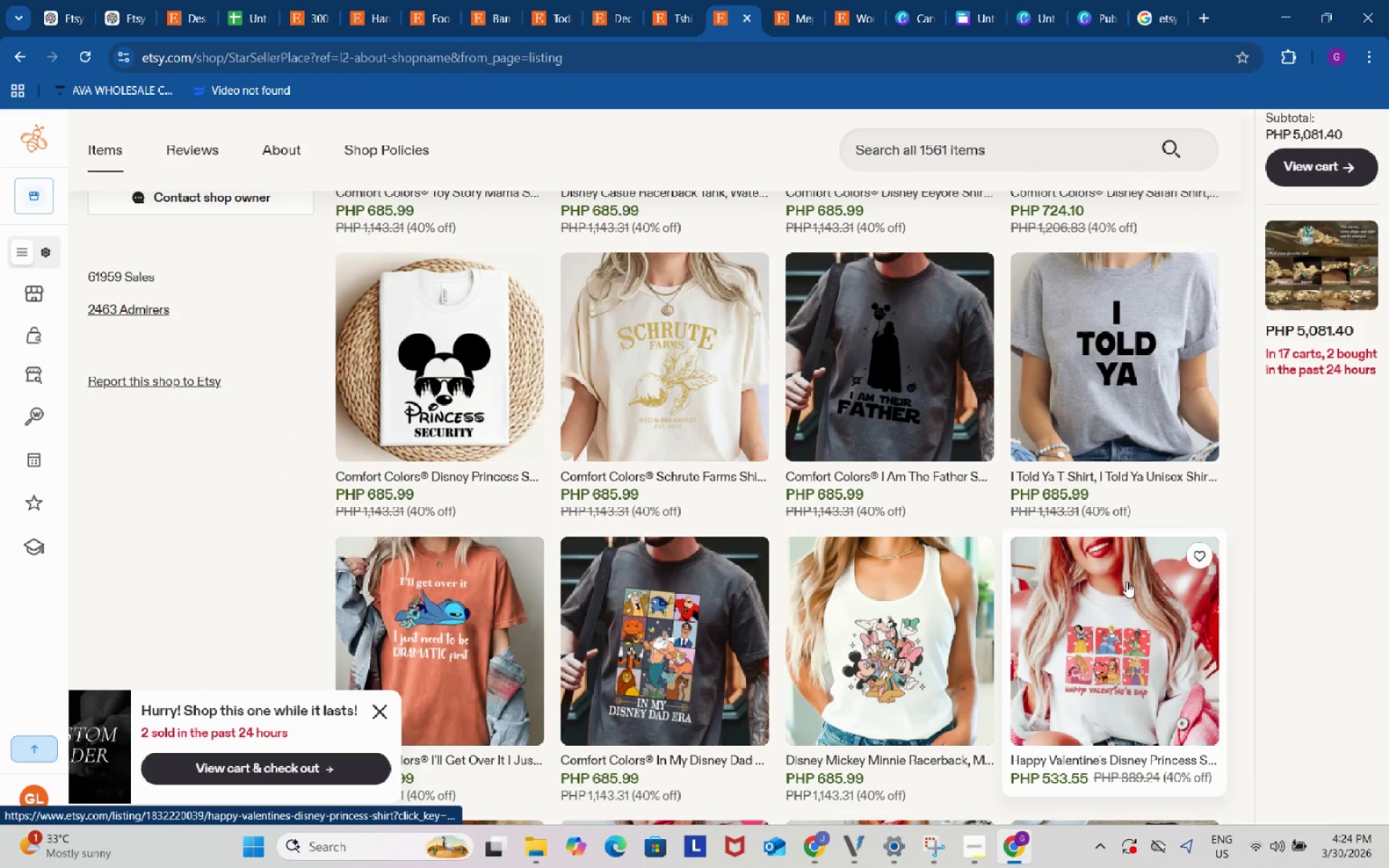 
scroll: coordinate [1247, 553], scroll_direction: down, amount: 27.0
 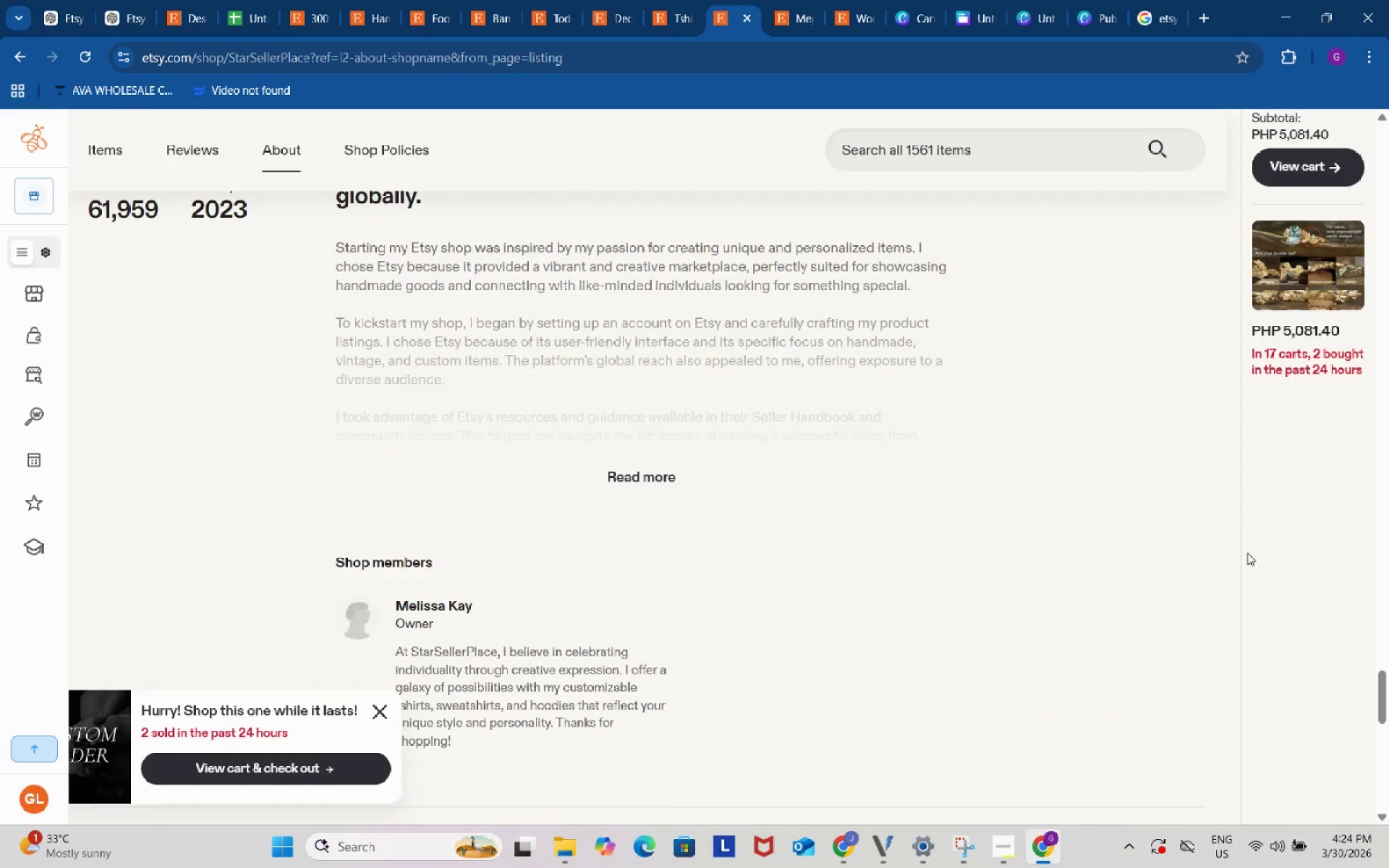 
scroll: coordinate [1247, 553], scroll_direction: up, amount: 2.0
 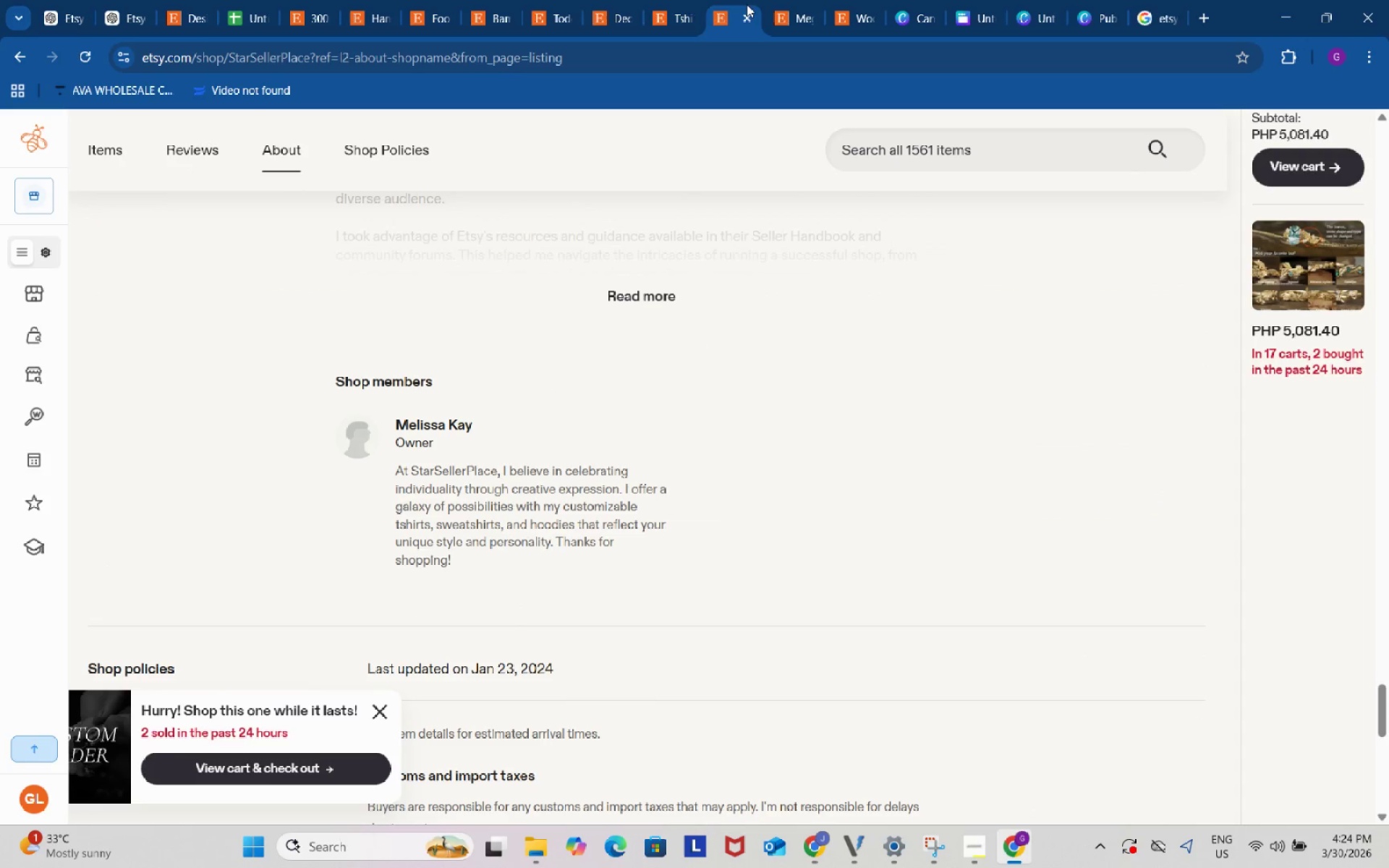 
left_click([747, 17])
 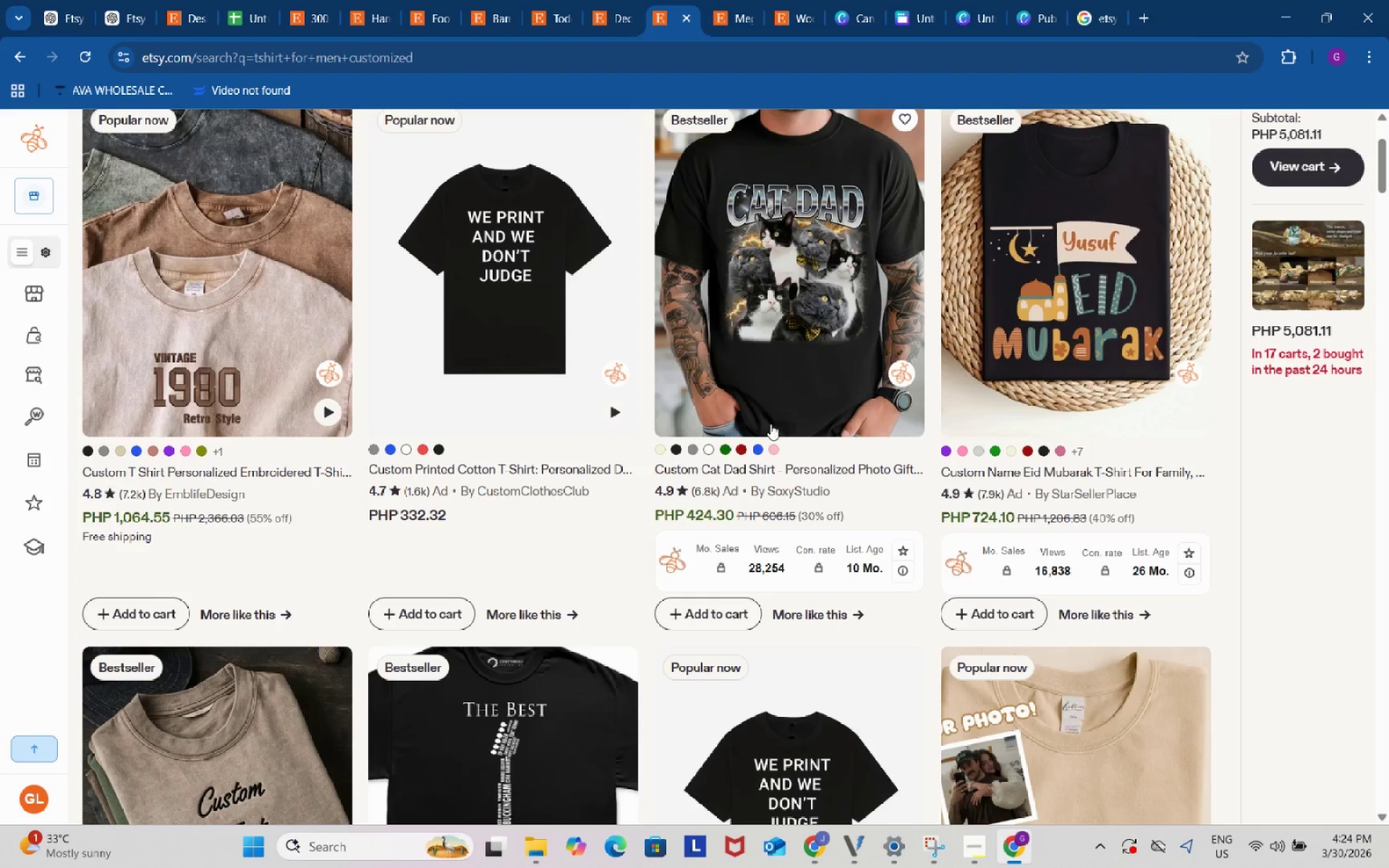 
scroll: coordinate [770, 434], scroll_direction: down, amount: 4.0
 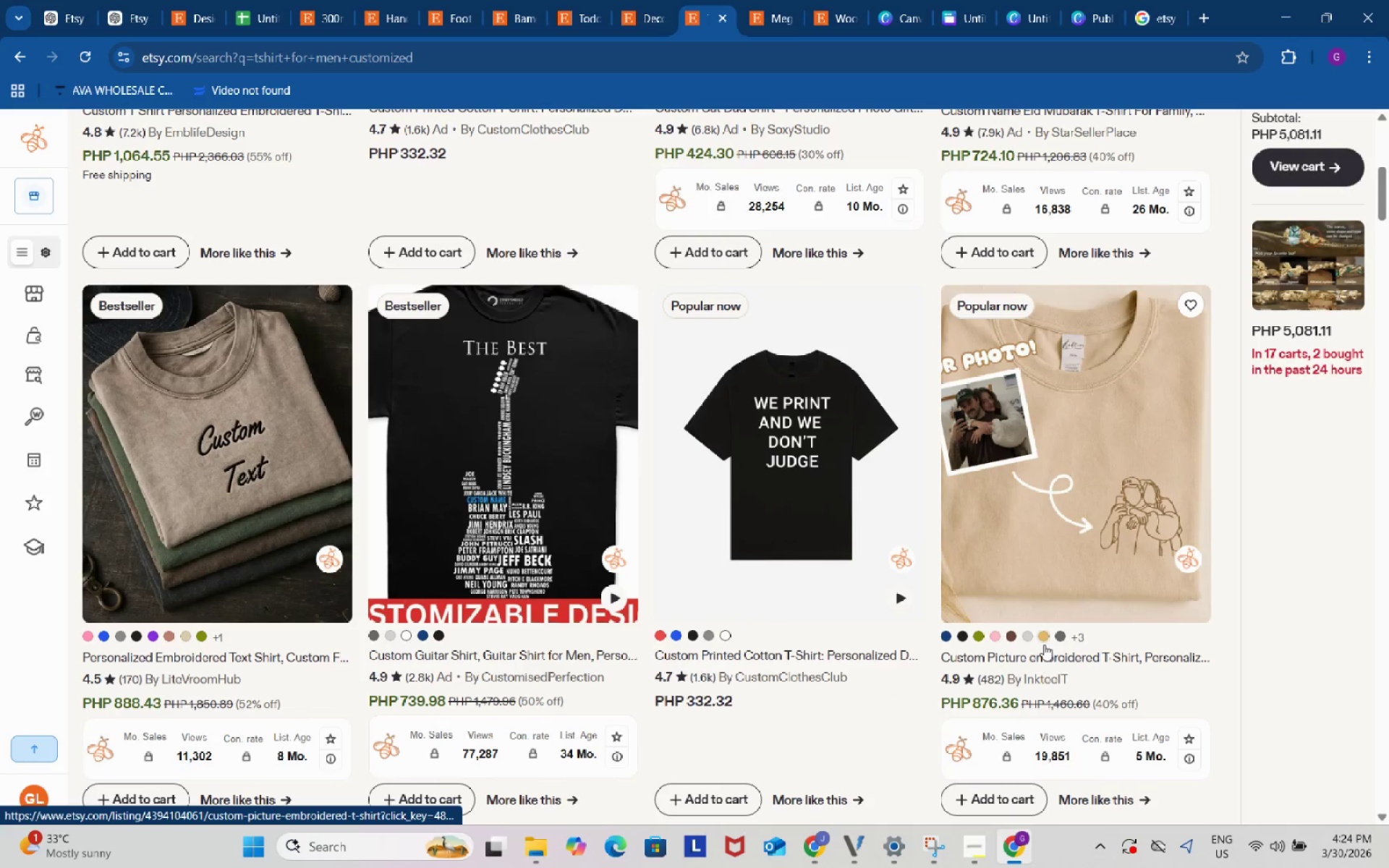 
left_click([1042, 652])
 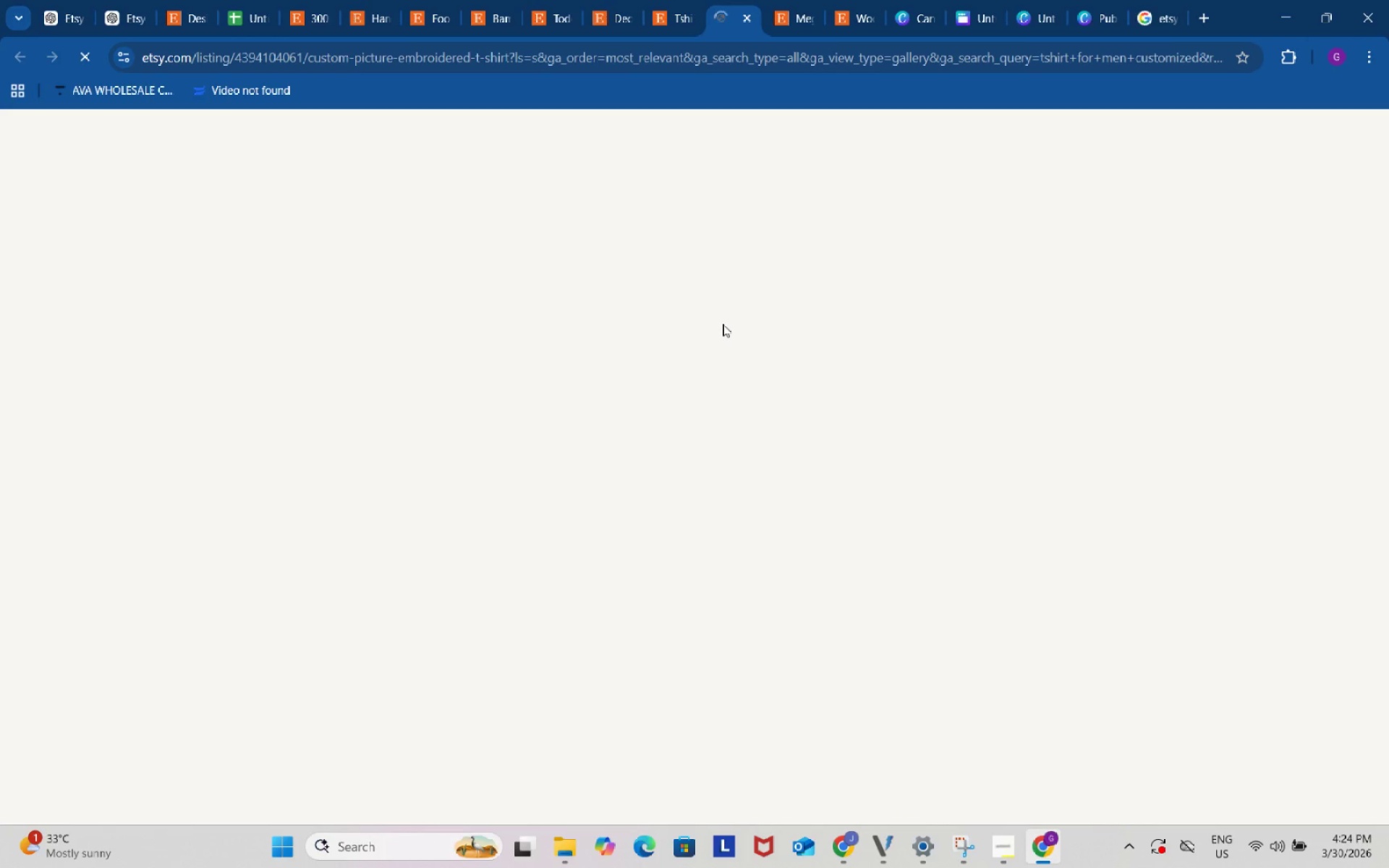 
scroll: coordinate [1140, 655], scroll_direction: down, amount: 17.0
 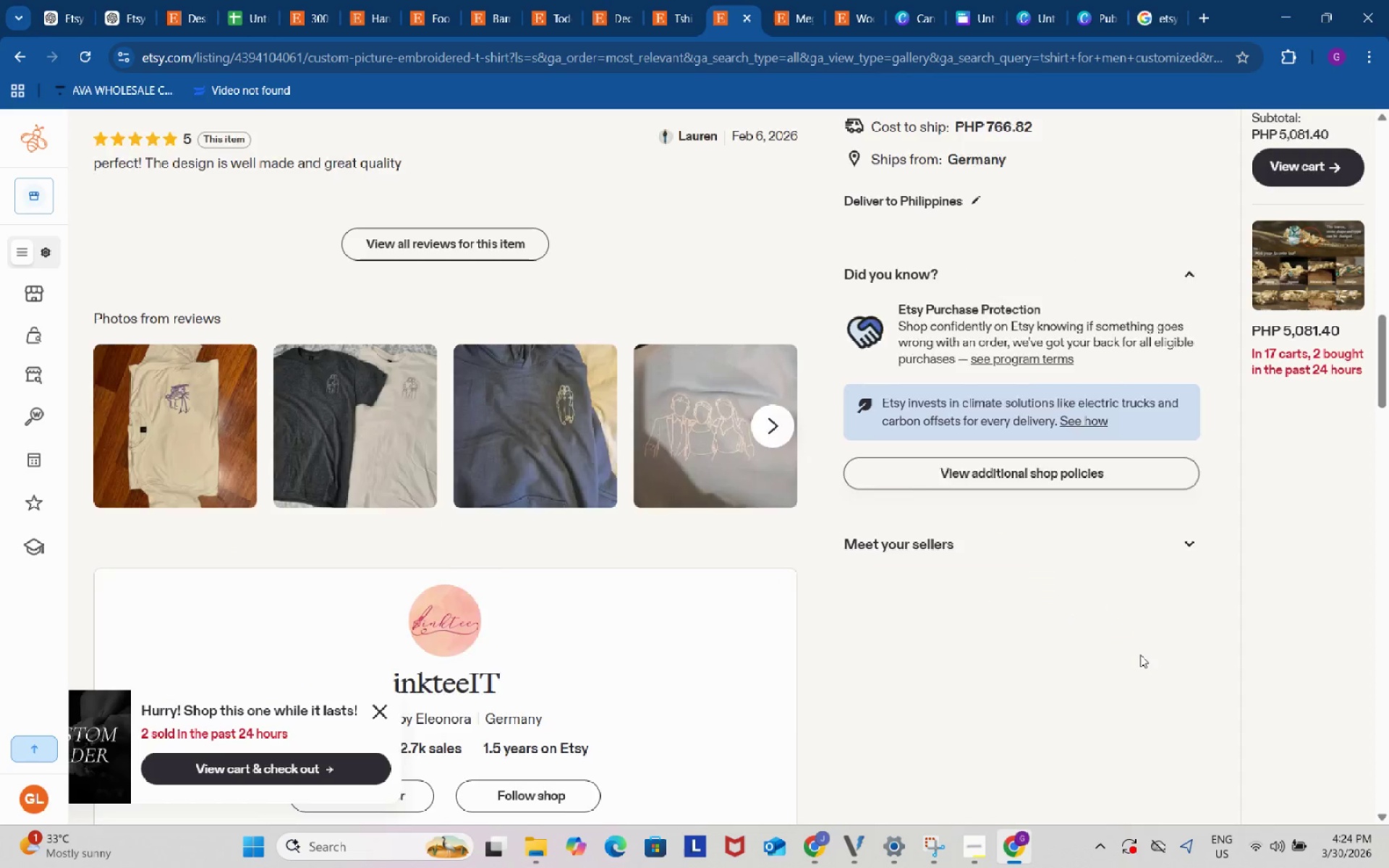 
left_click([1170, 448])
 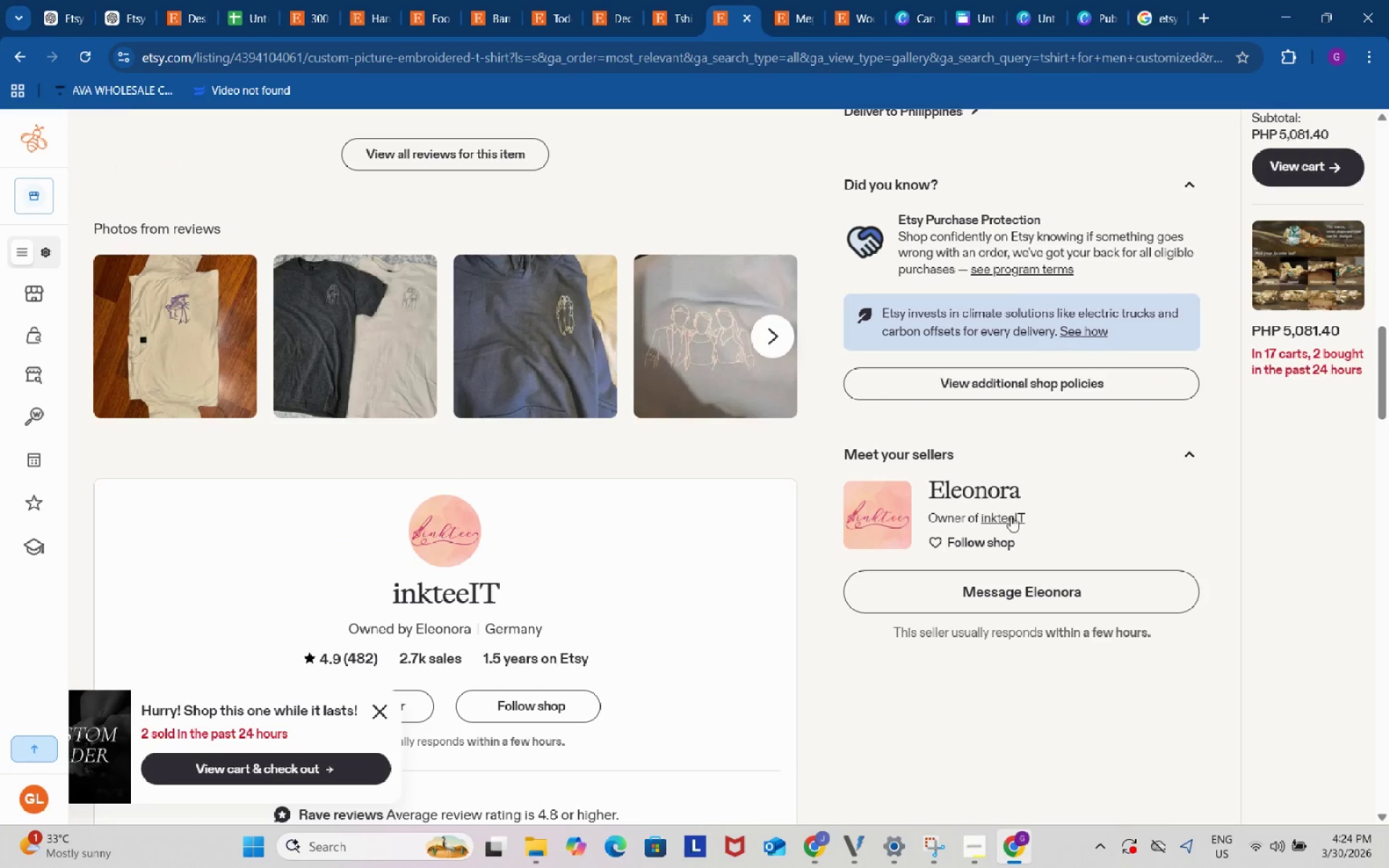 
left_click([1005, 512])
 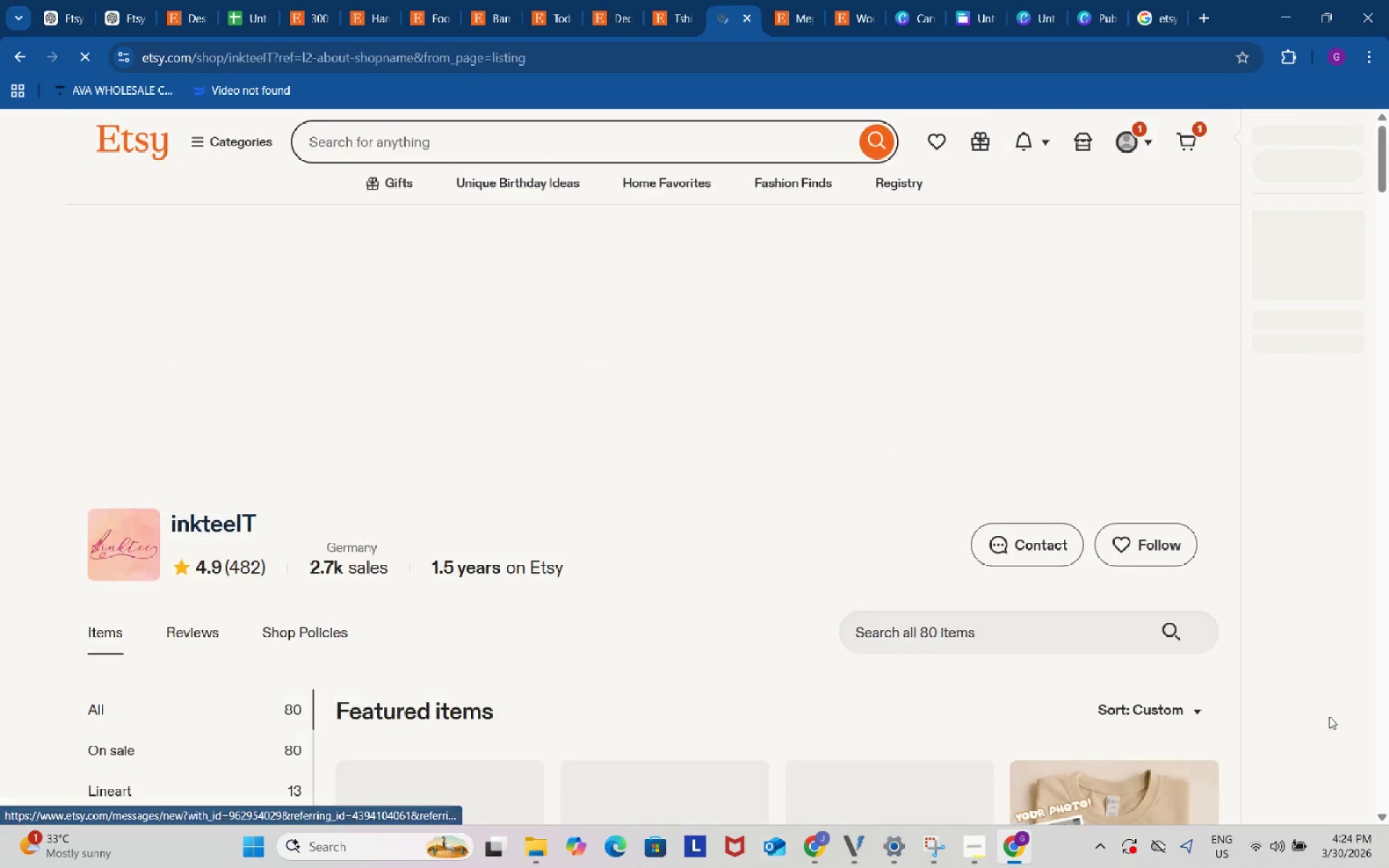 
scroll: coordinate [1190, 604], scroll_direction: down, amount: 79.0
 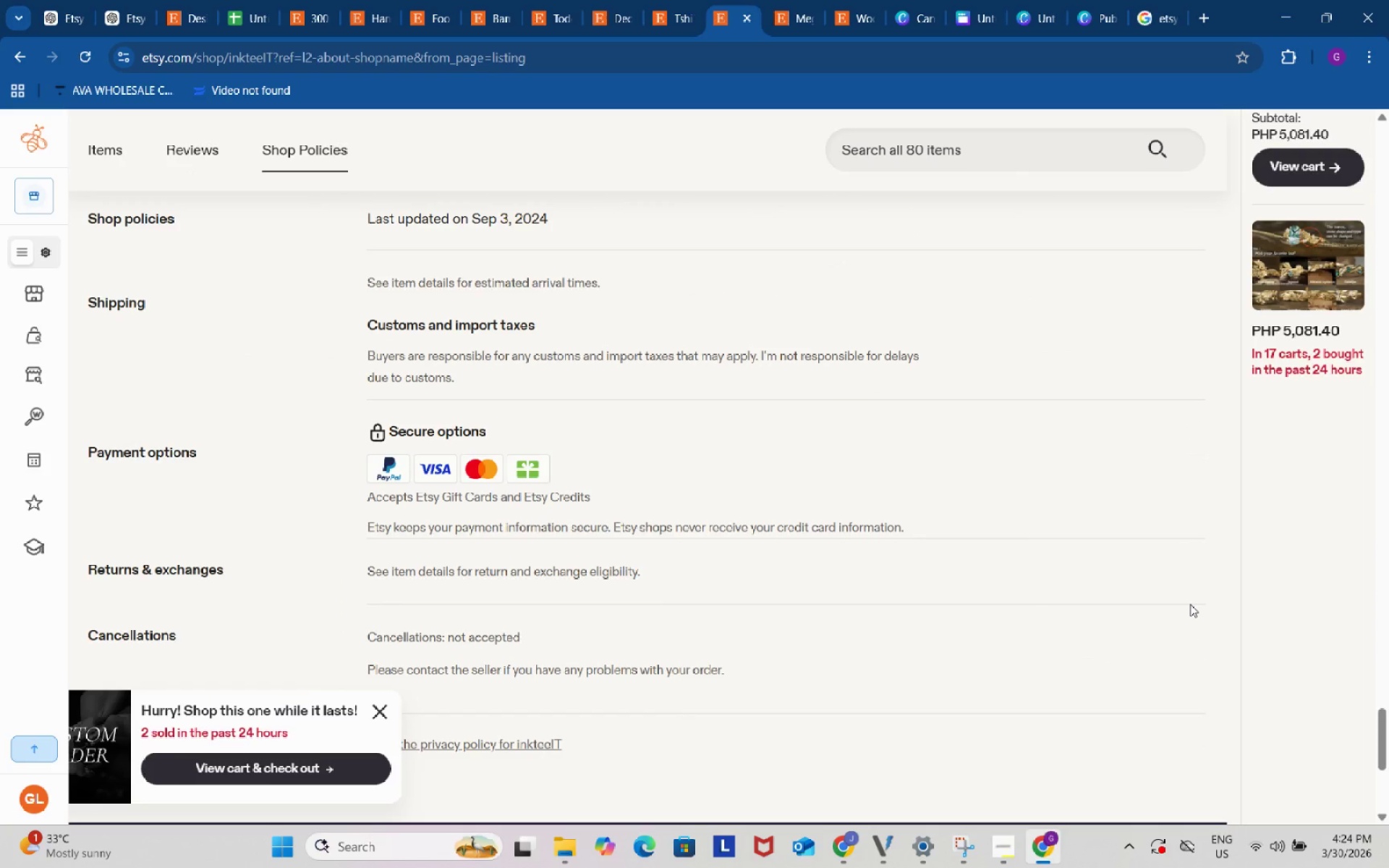 
scroll: coordinate [1190, 604], scroll_direction: up, amount: 2.0
 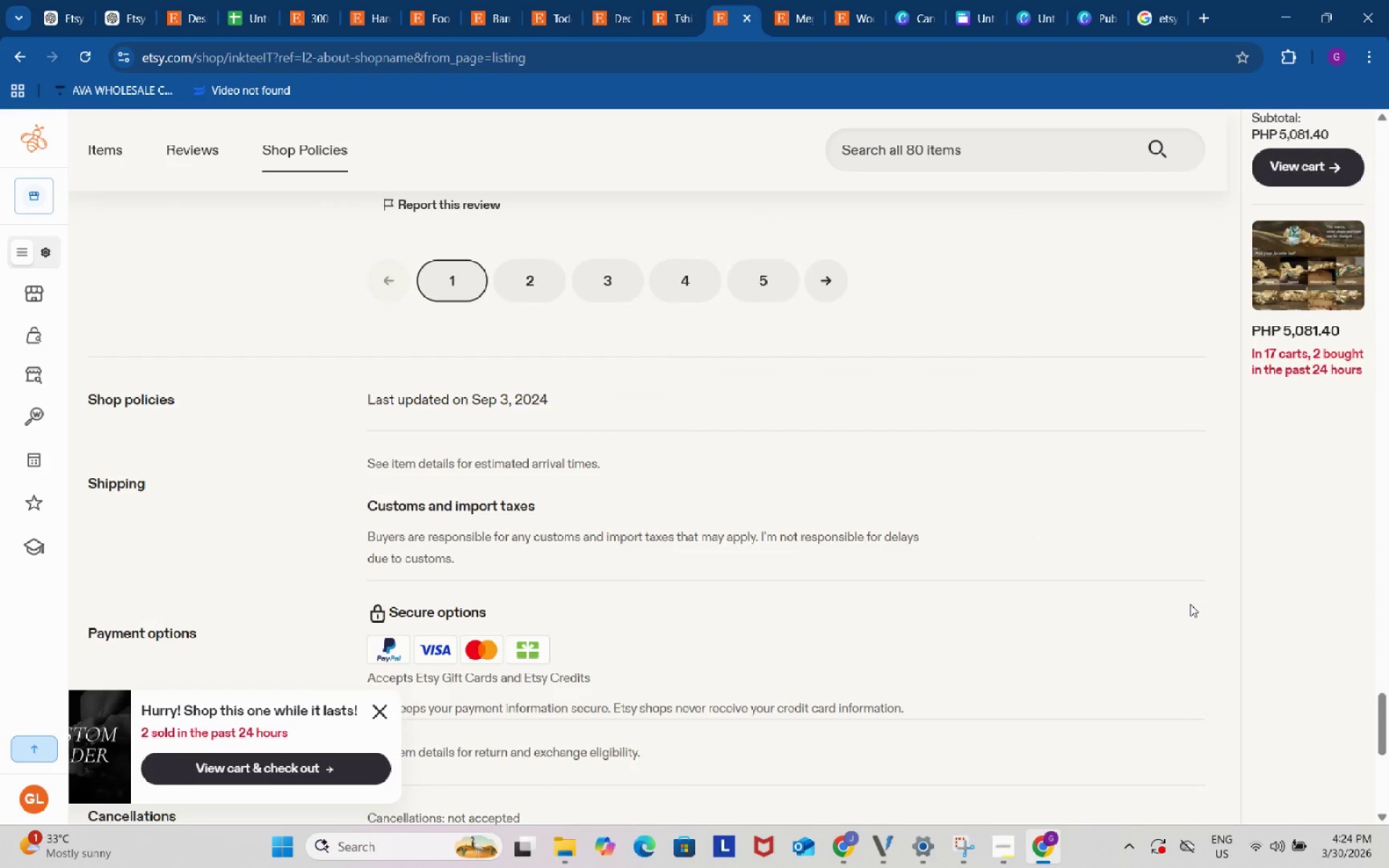 
scroll: coordinate [1190, 604], scroll_direction: down, amount: 6.0
 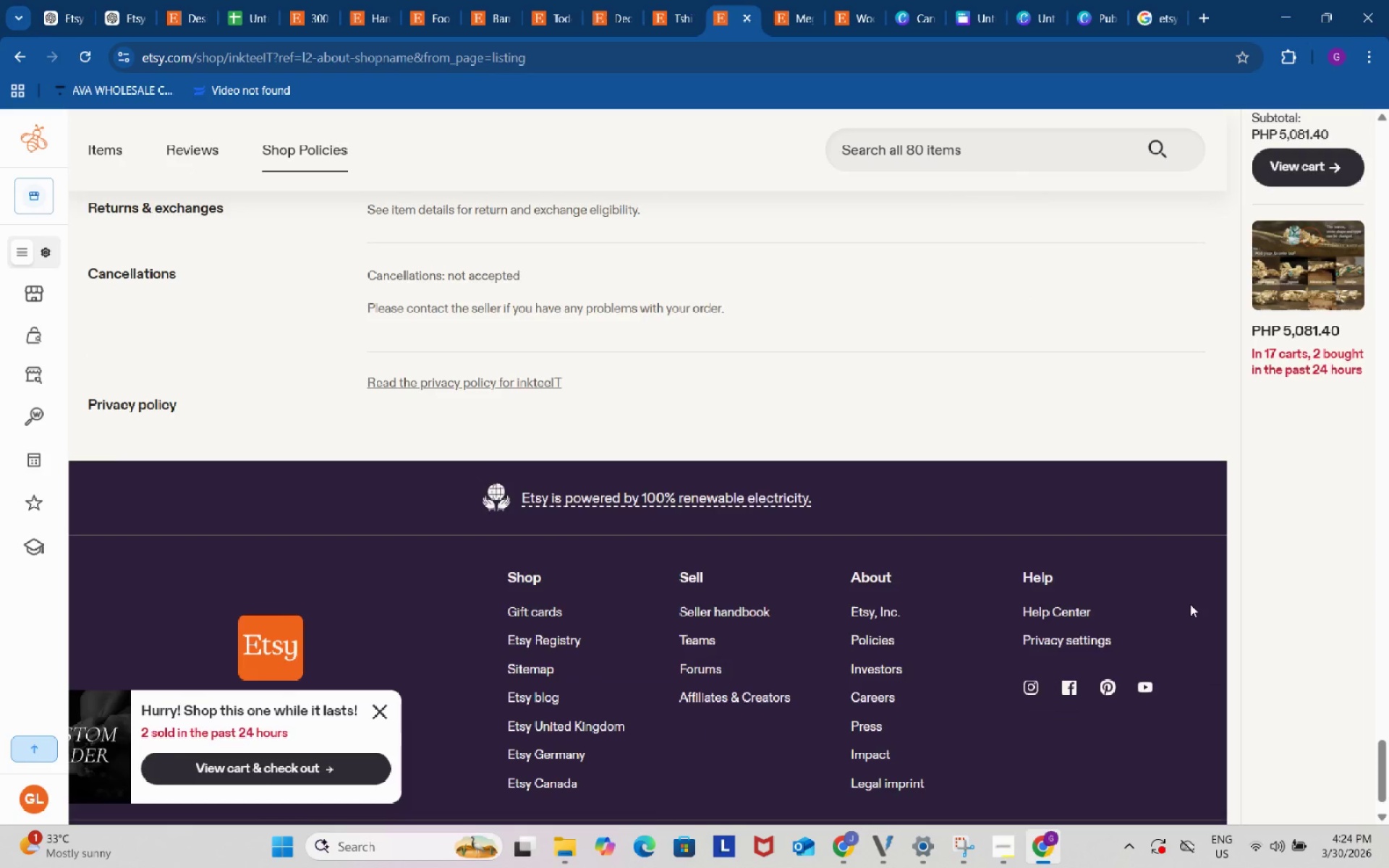 
scroll: coordinate [1190, 604], scroll_direction: up, amount: 5.0
 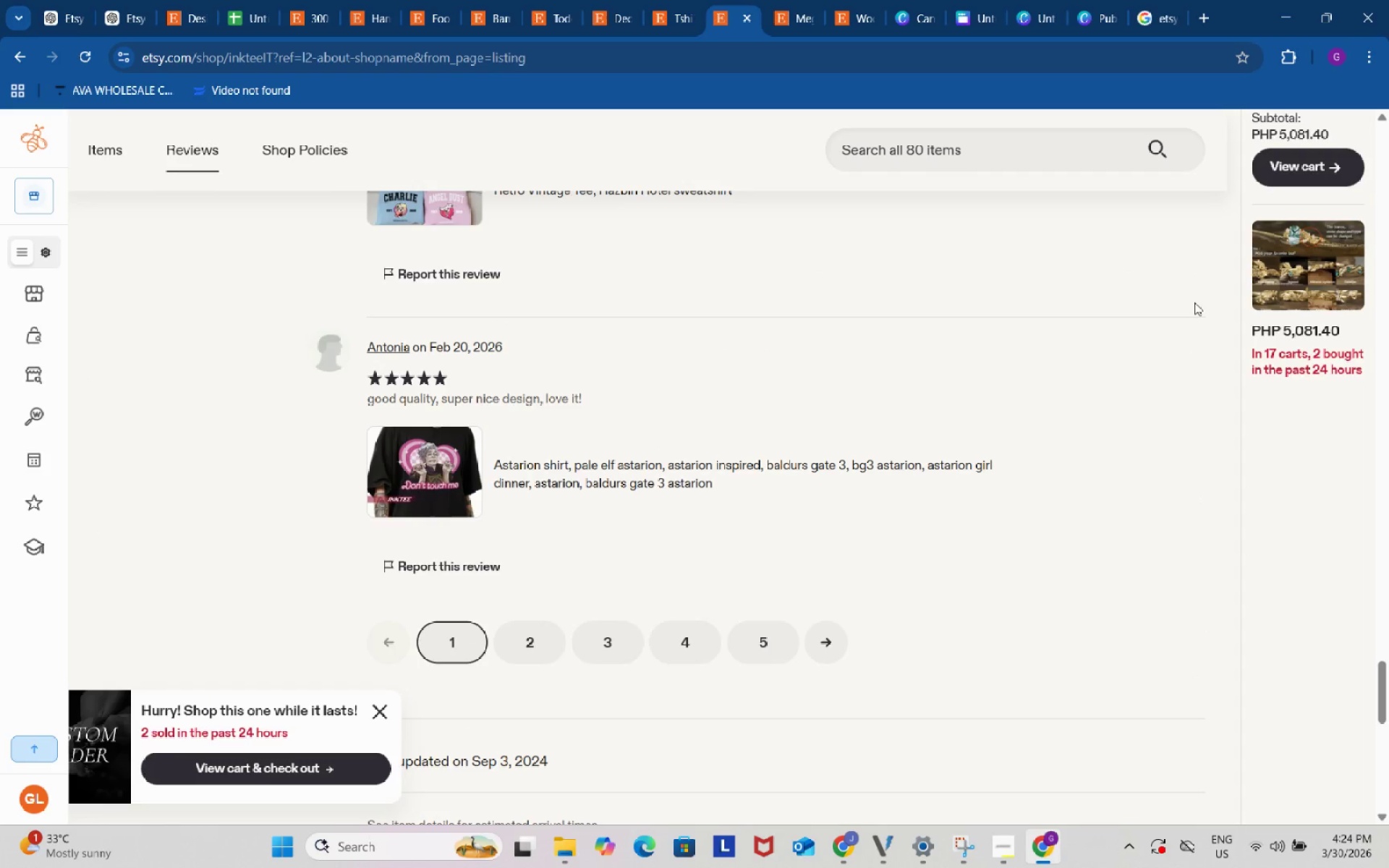 
left_click([1015, 840])
 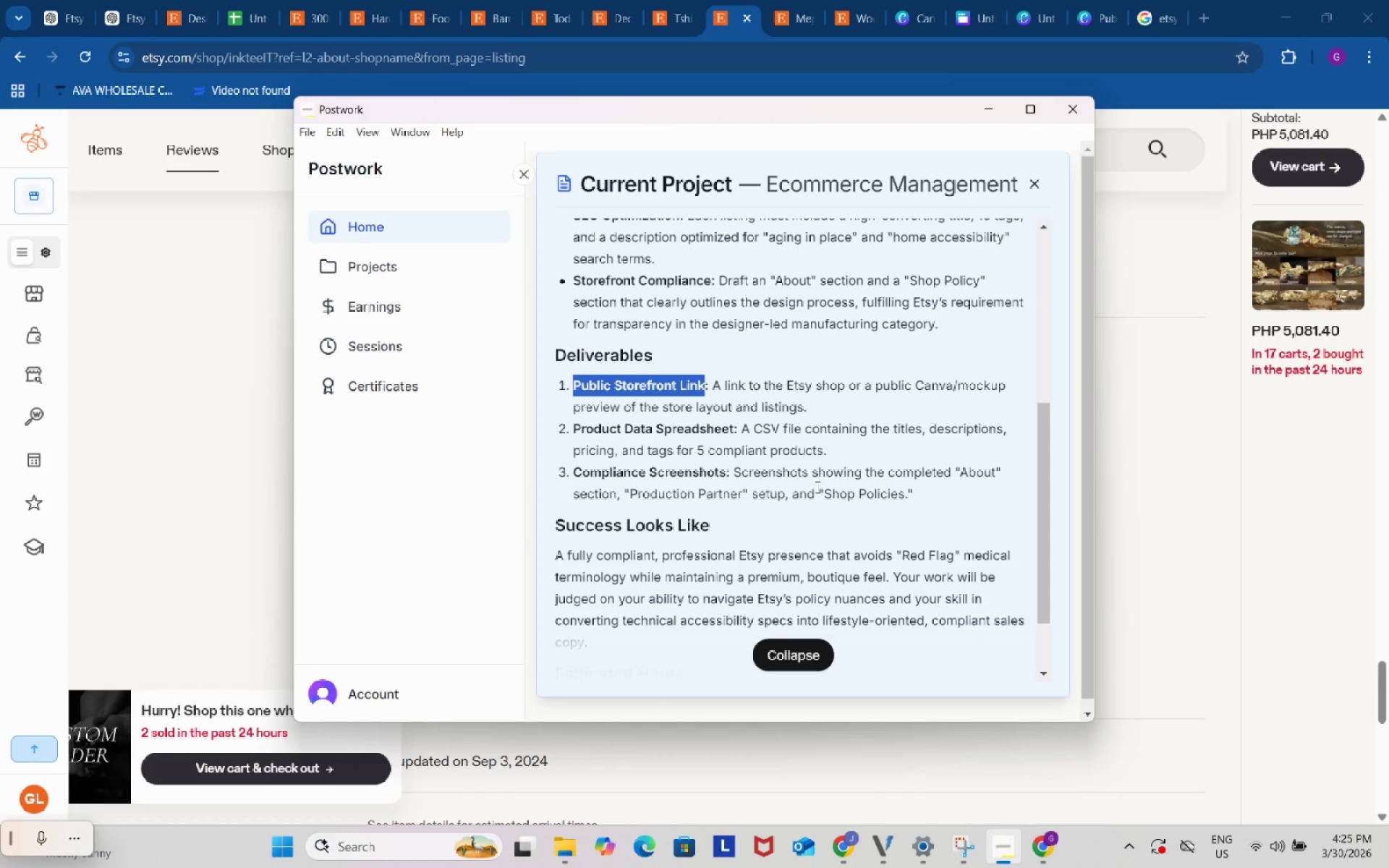 
wait(14.16)
 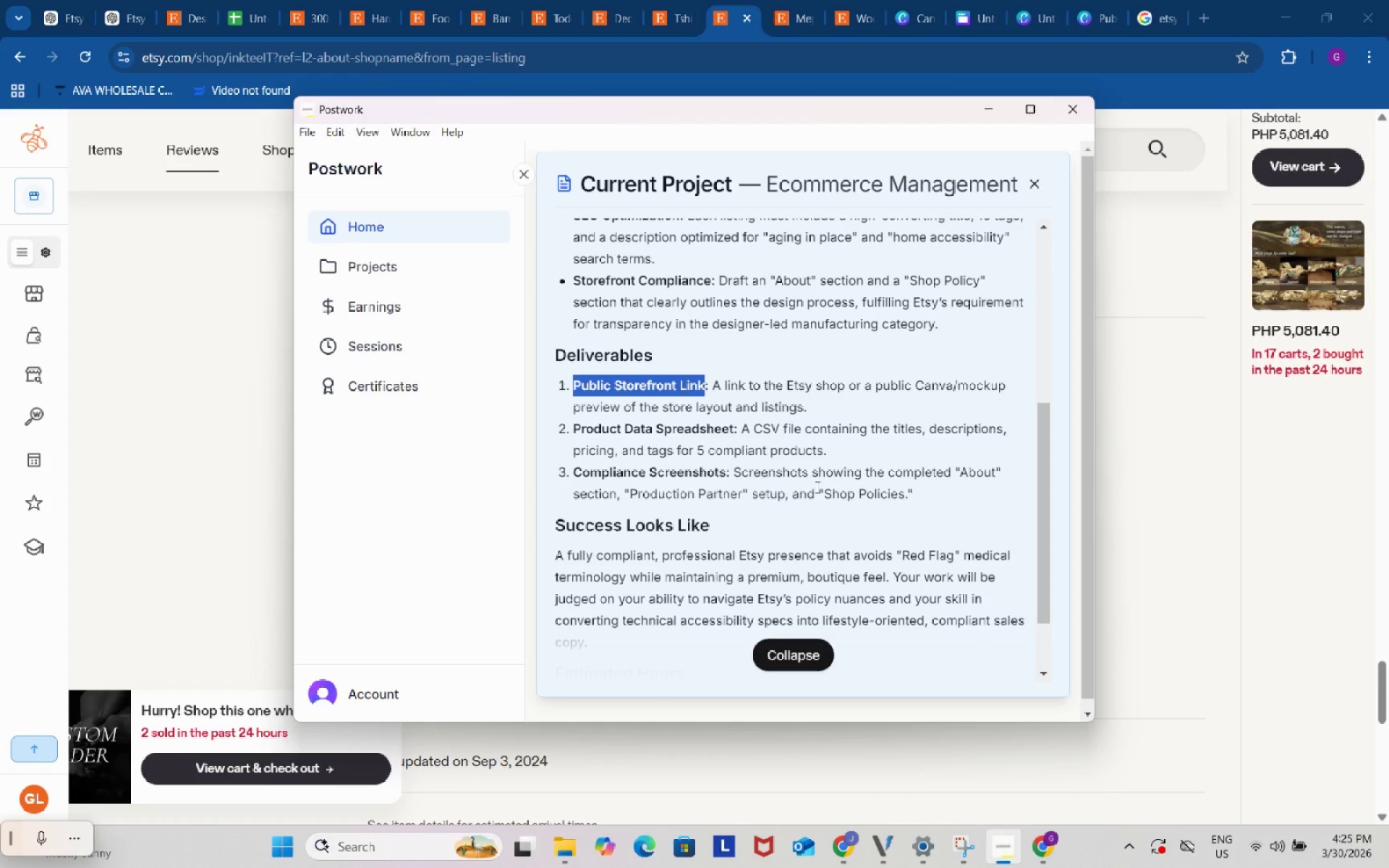 
left_click([654, 0])
 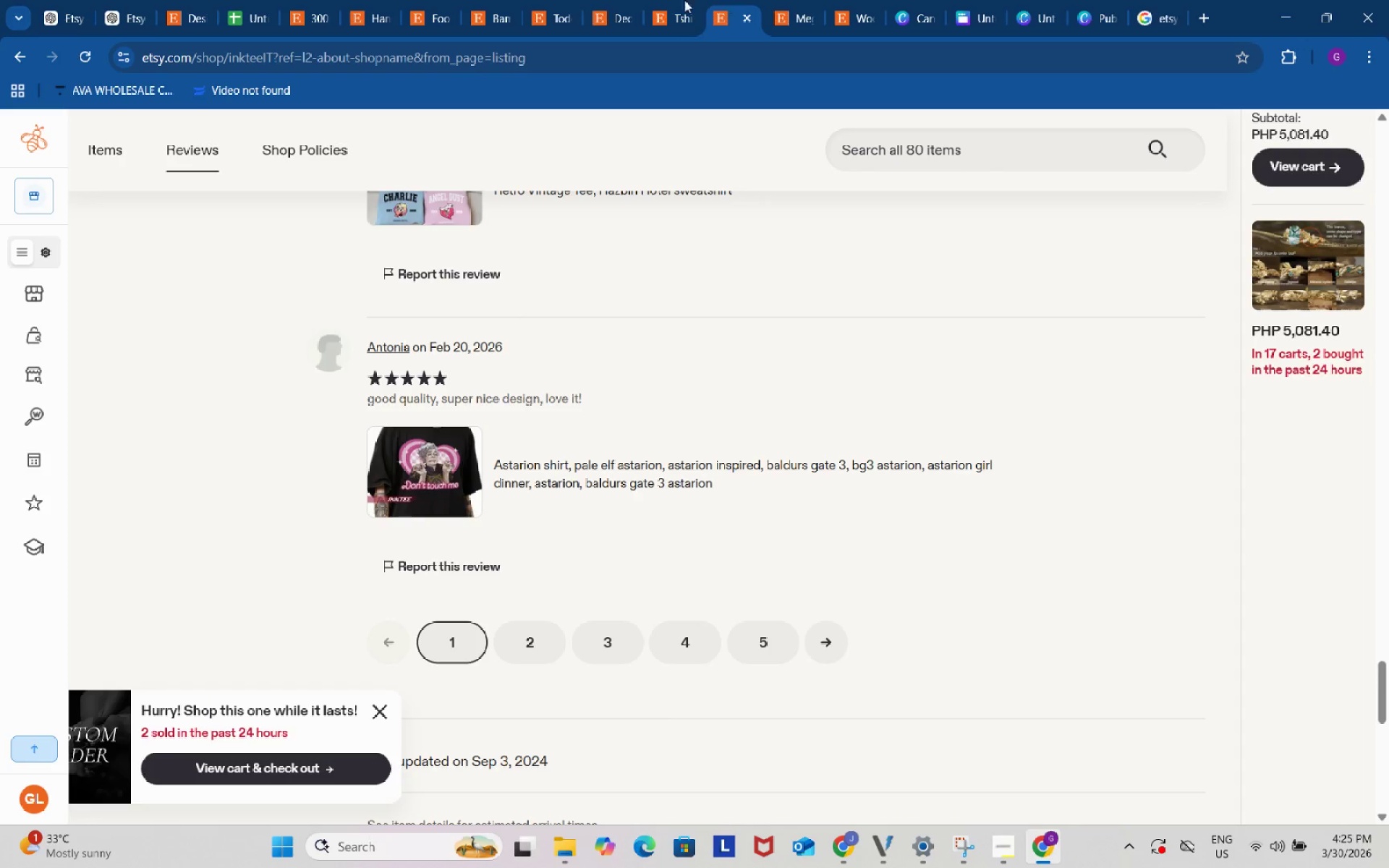 
left_click([564, 0])
 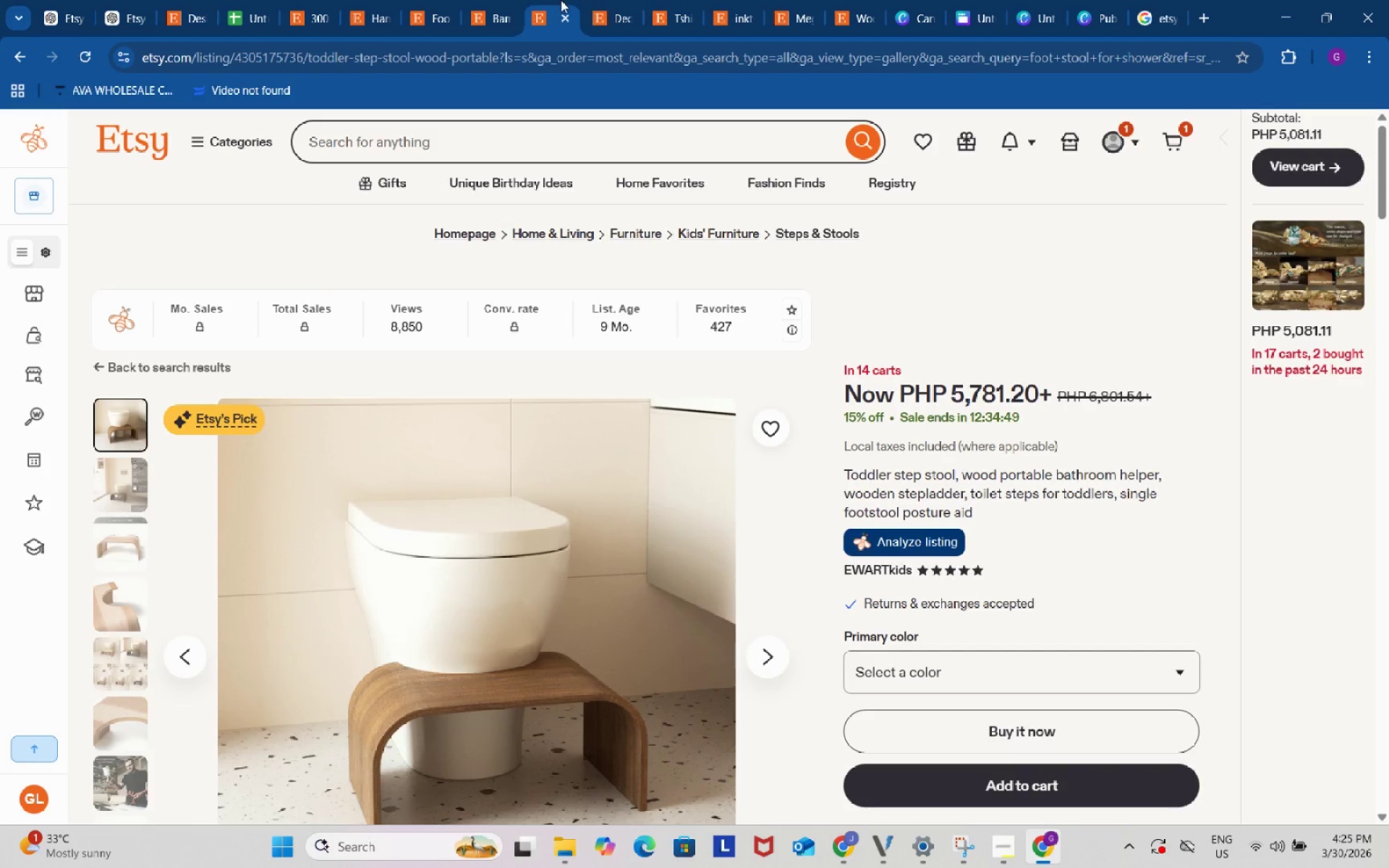 
left_click([613, 0])
 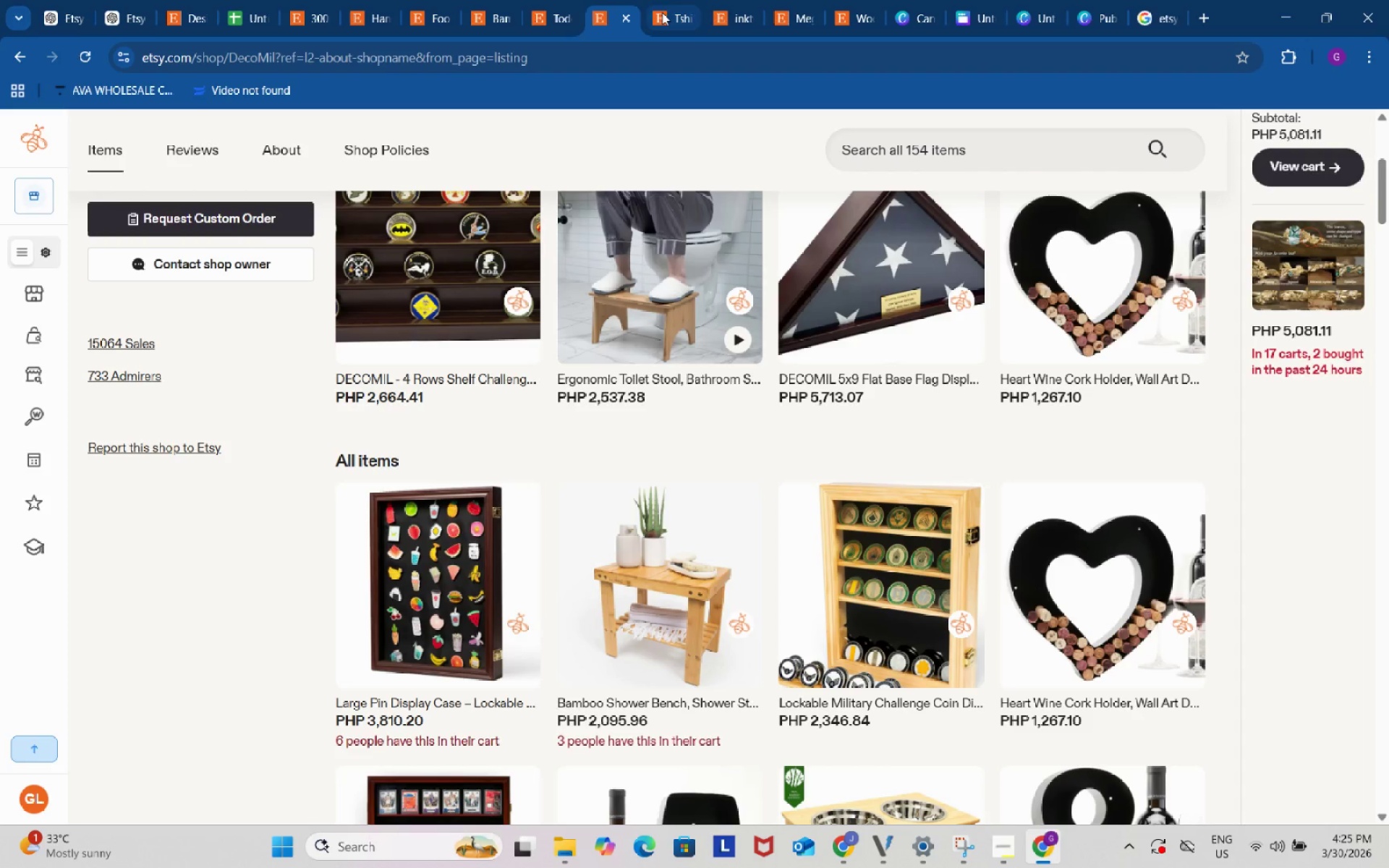 
scroll: coordinate [817, 618], scroll_direction: down, amount: 65.0
 